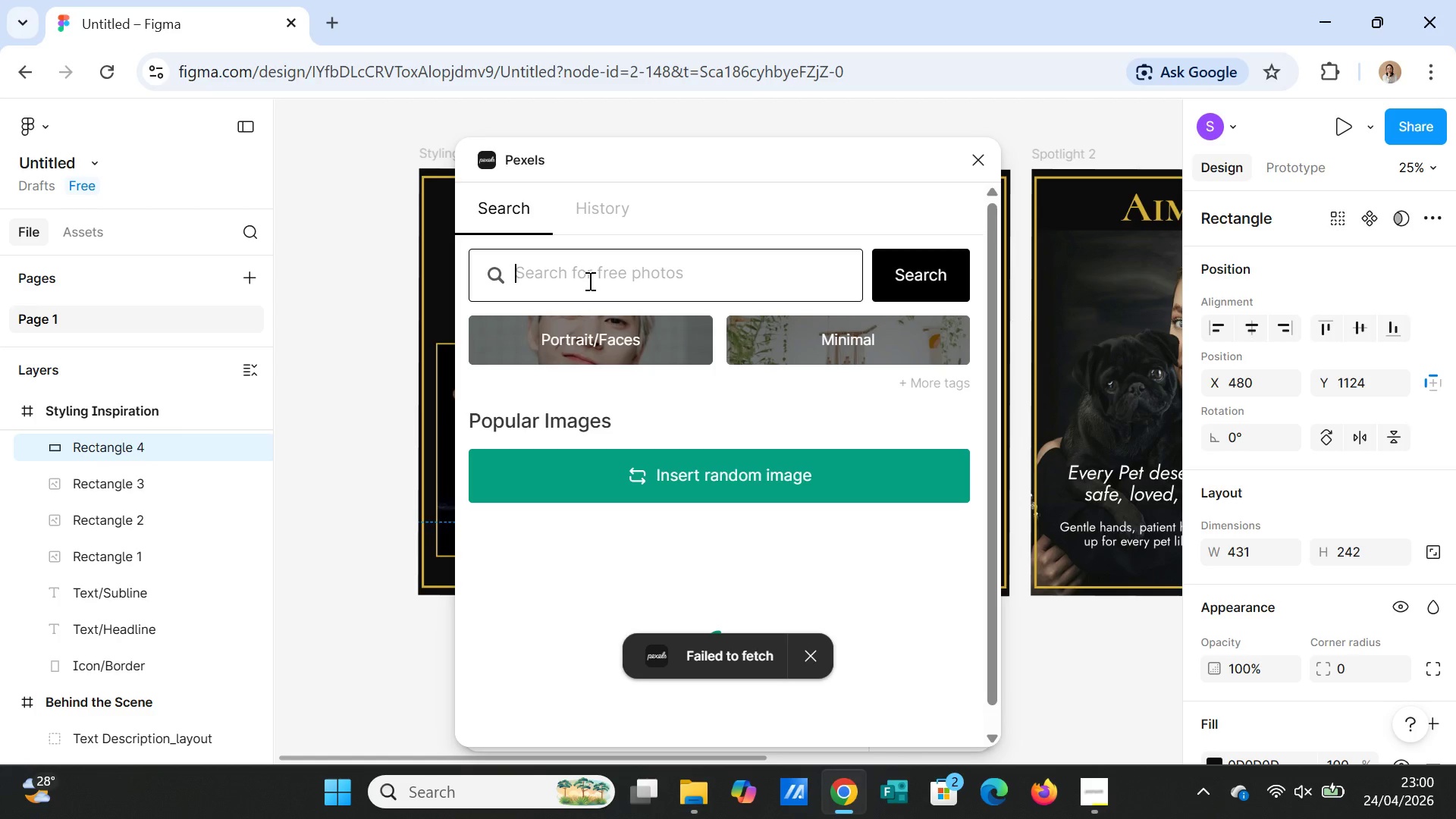 
type(pearl )
 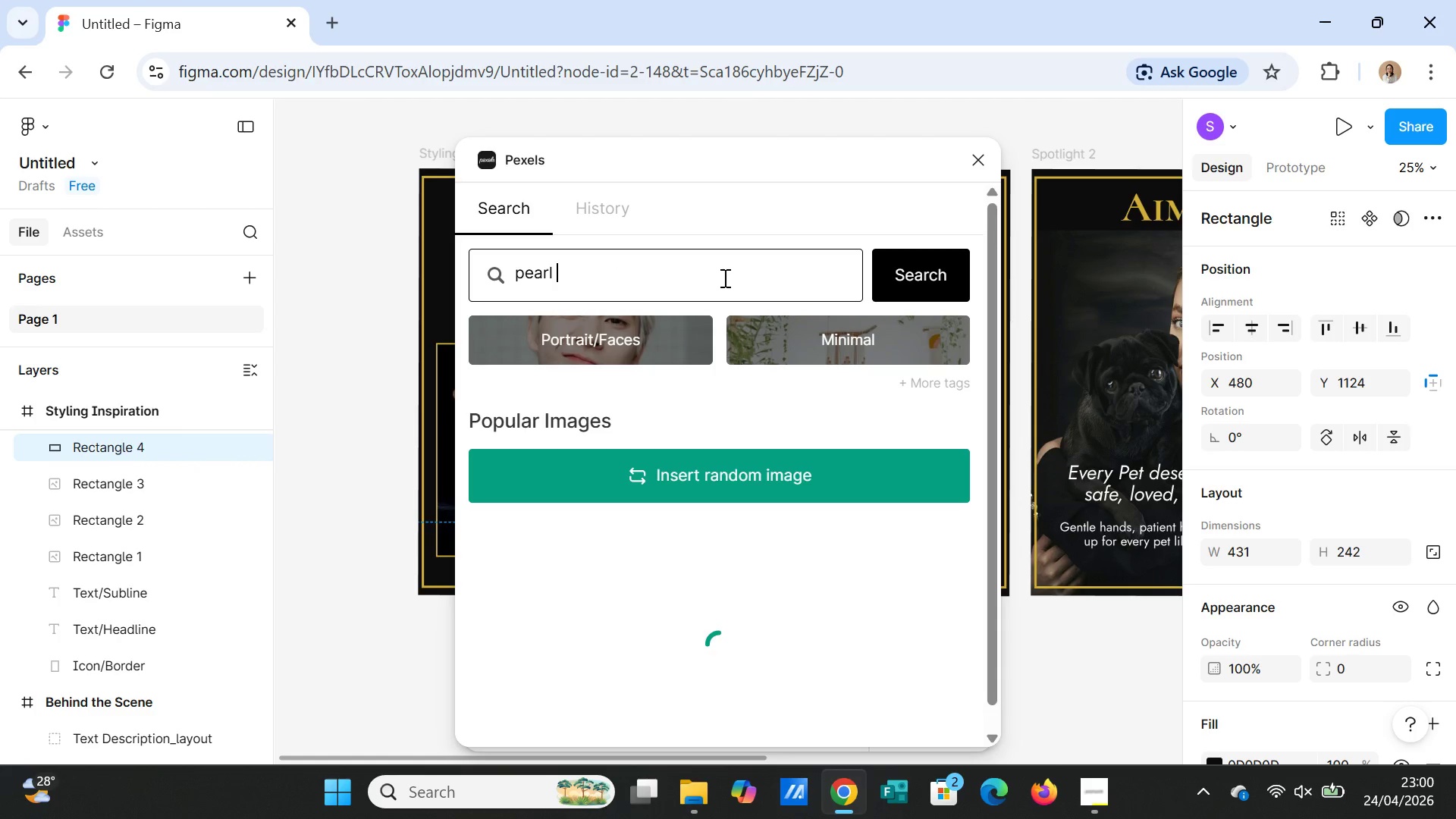 
left_click([944, 276])
 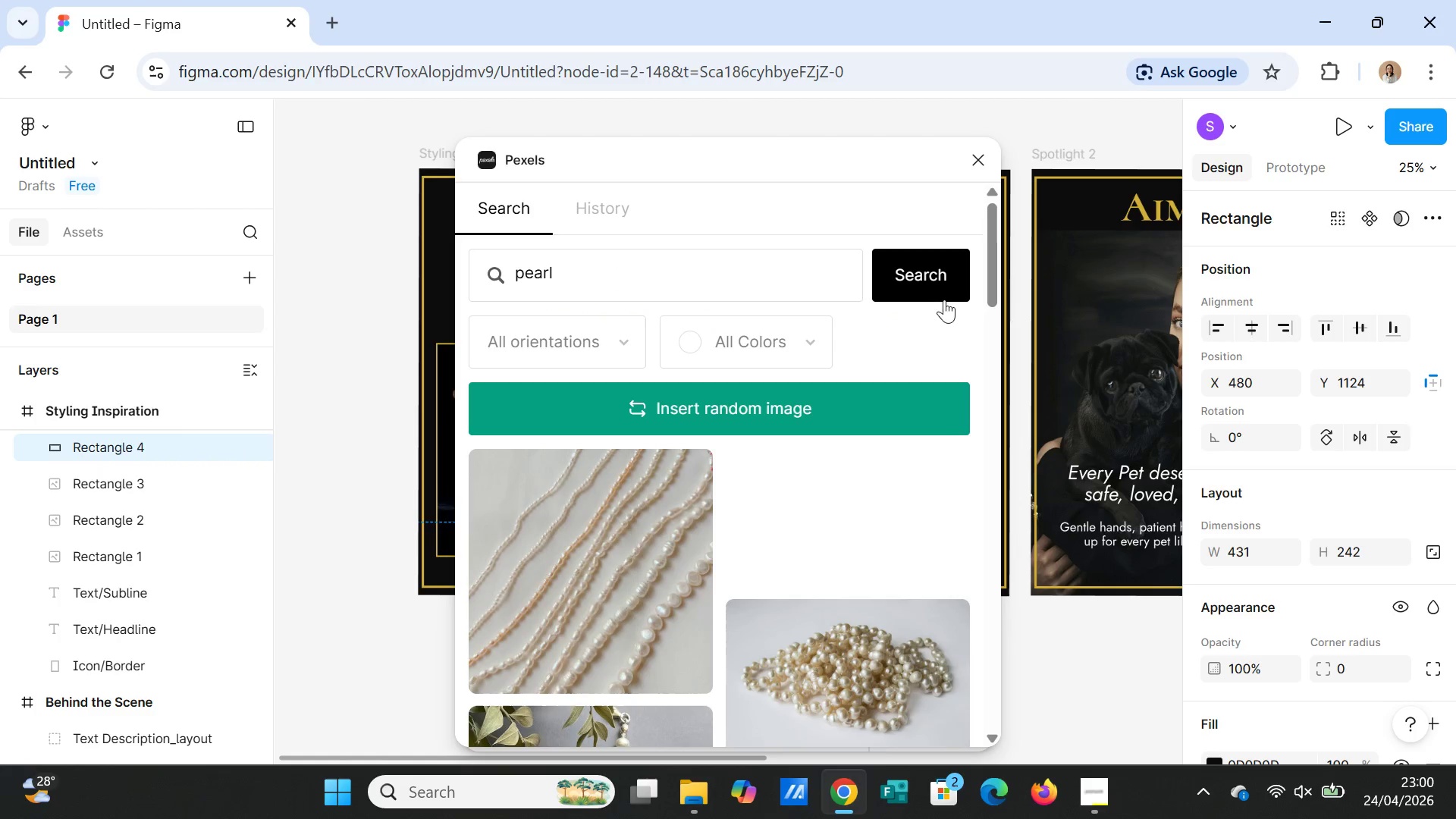 
scroll: coordinate [890, 553], scroll_direction: down, amount: 8.0
 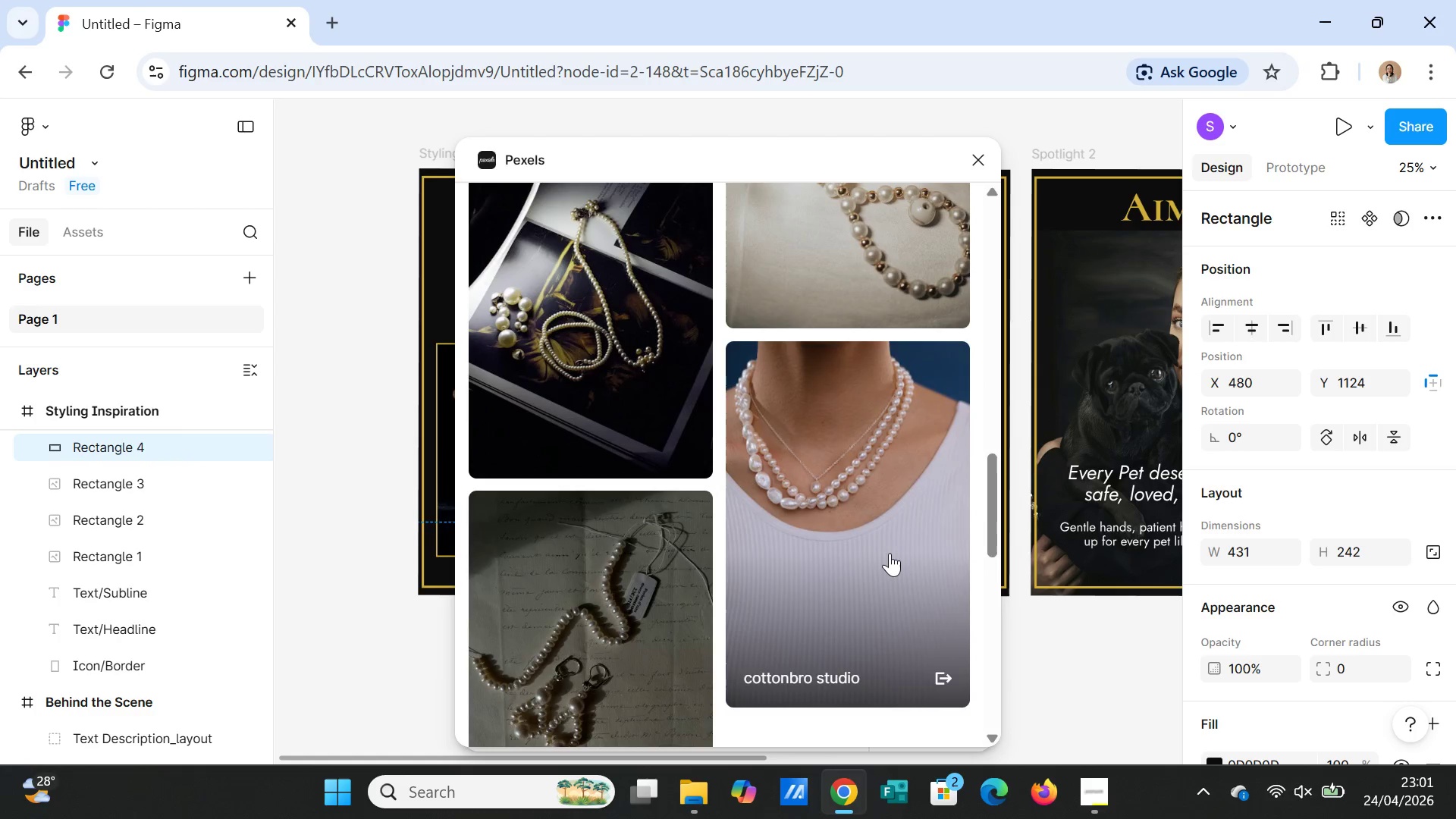 
scroll: coordinate [890, 553], scroll_direction: up, amount: 1.0
 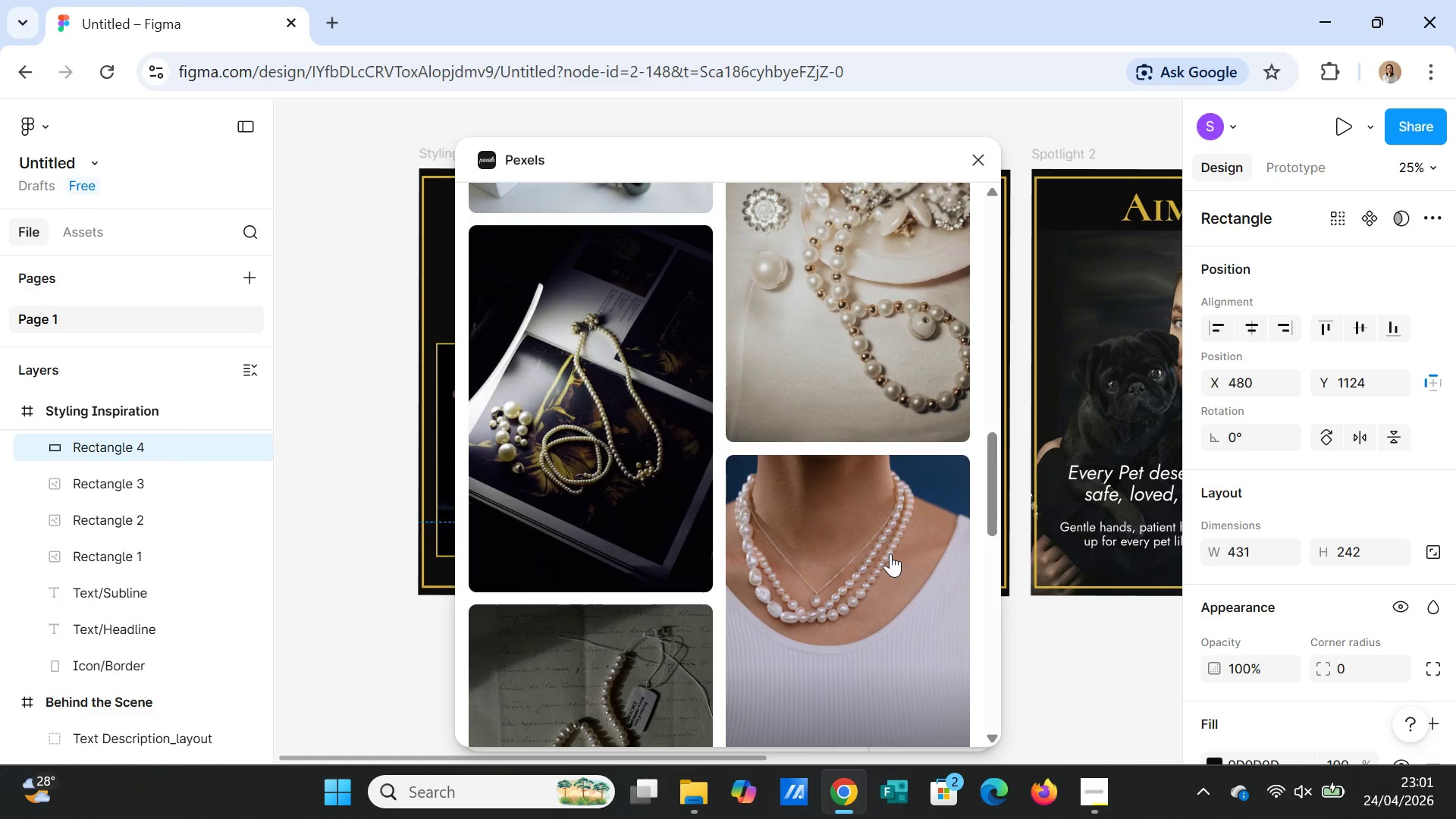 
left_click([610, 475])
 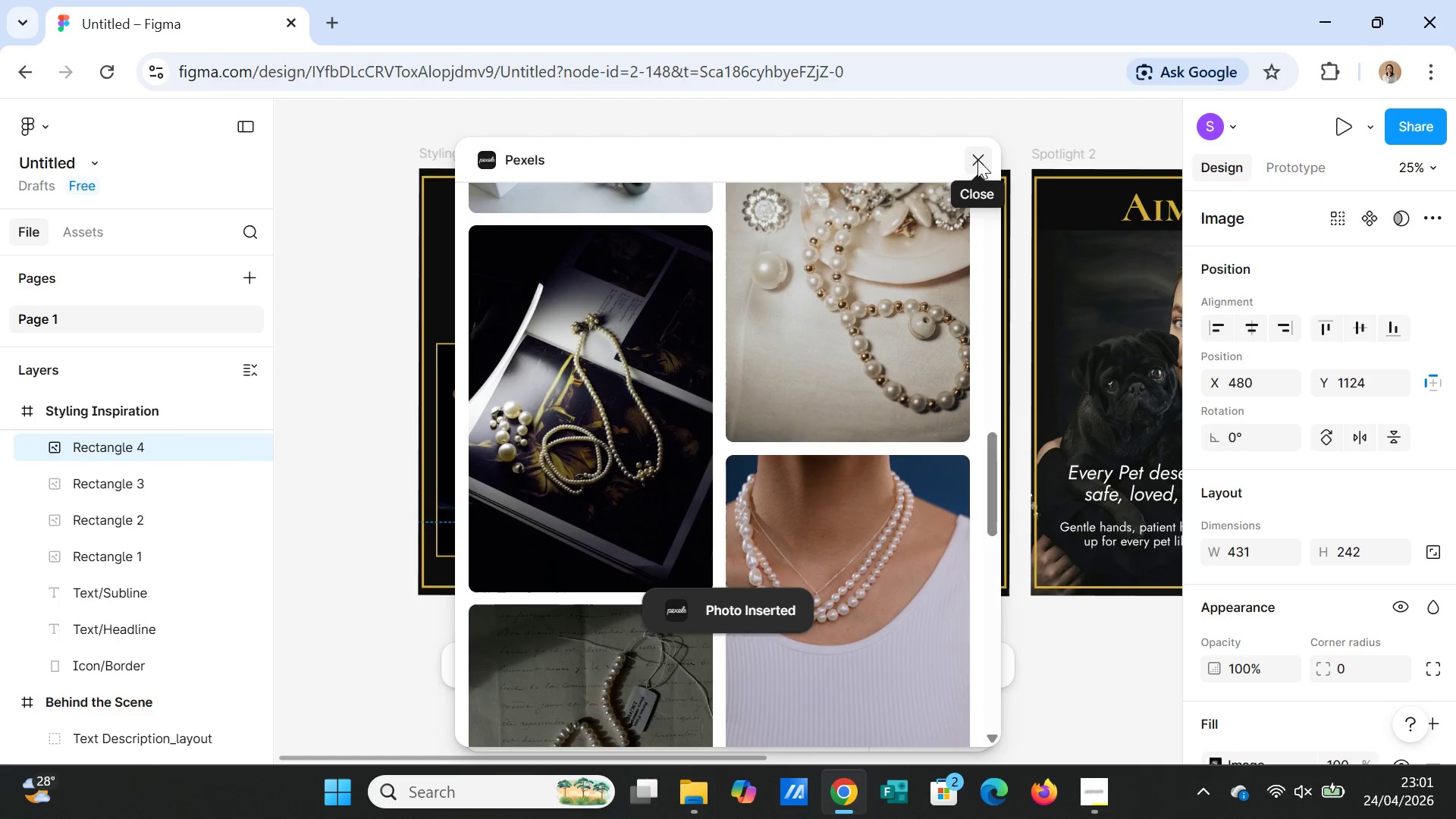 
left_click([977, 159])
 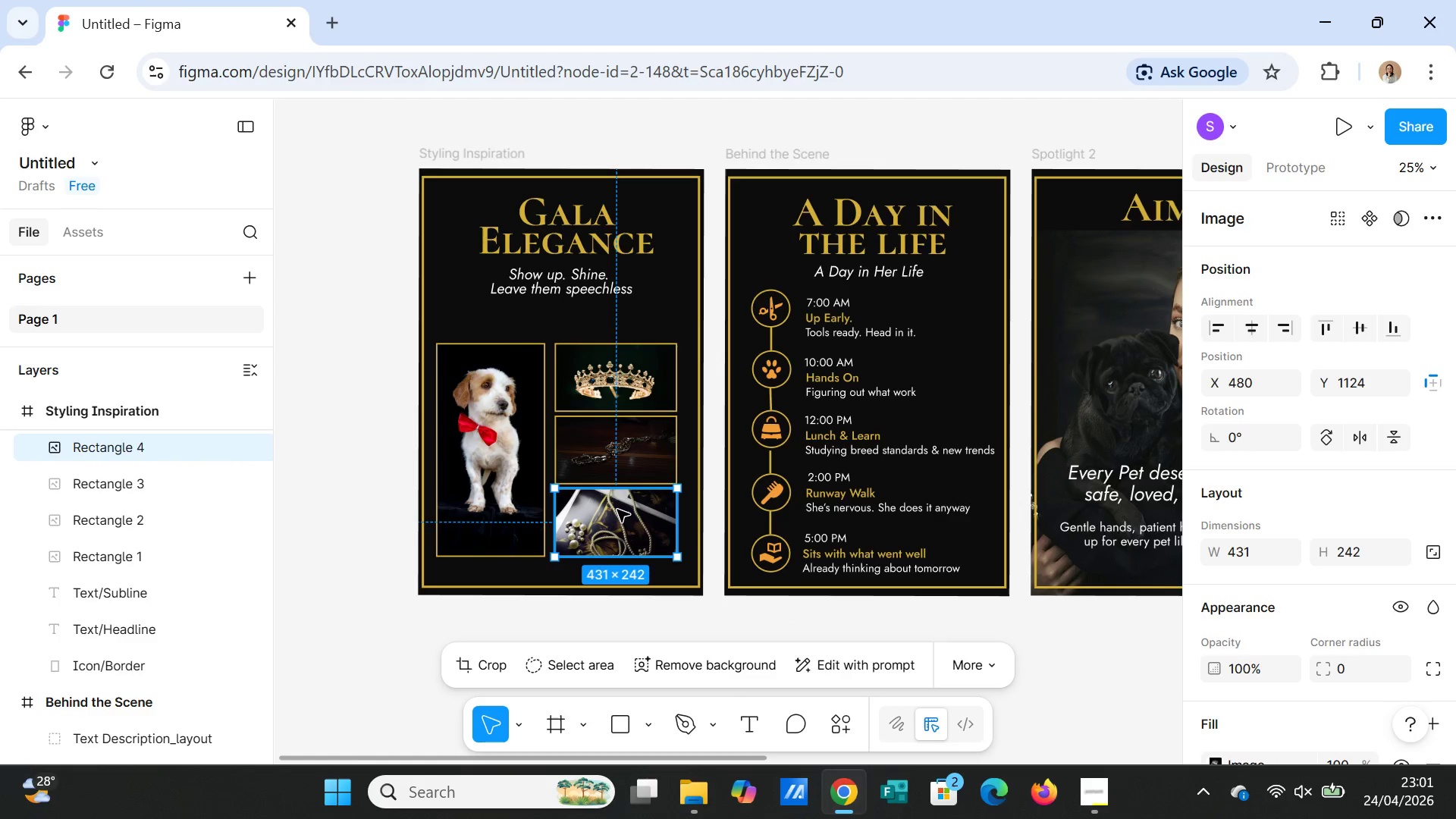 
double_click([619, 514])
 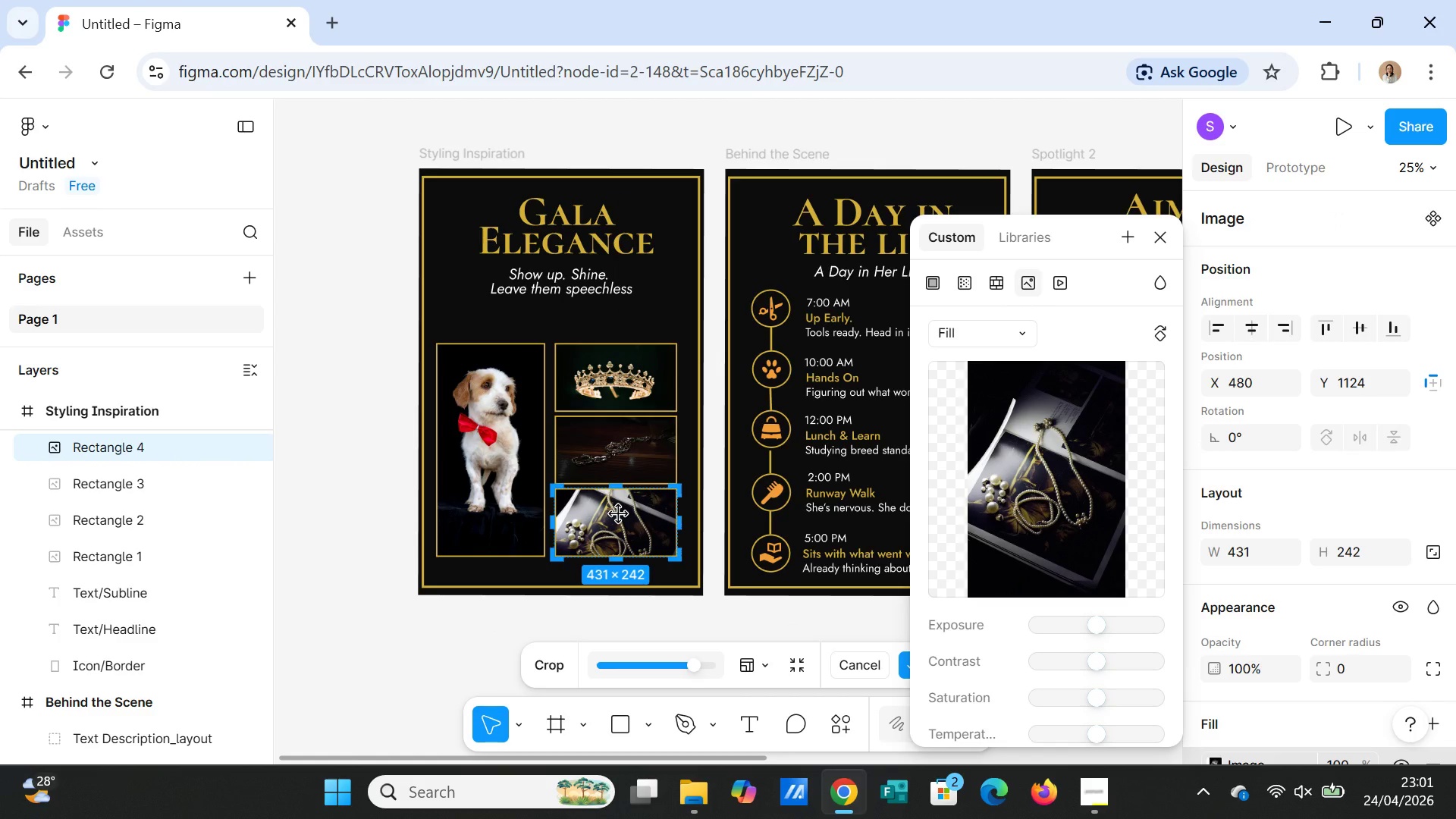 
left_click_drag(start_coordinate=[619, 514], to_coordinate=[624, 507])
 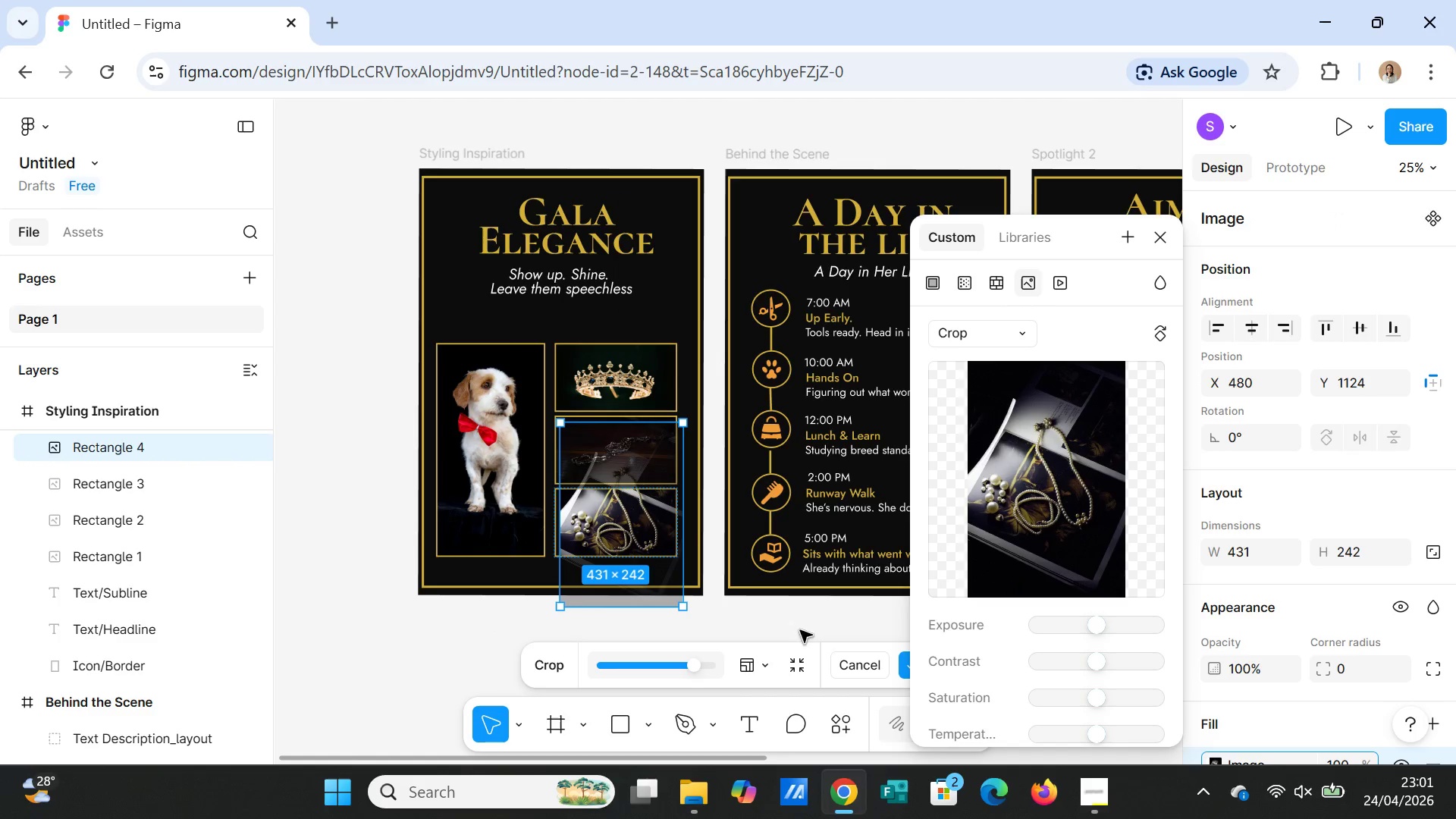 
left_click([800, 613])
 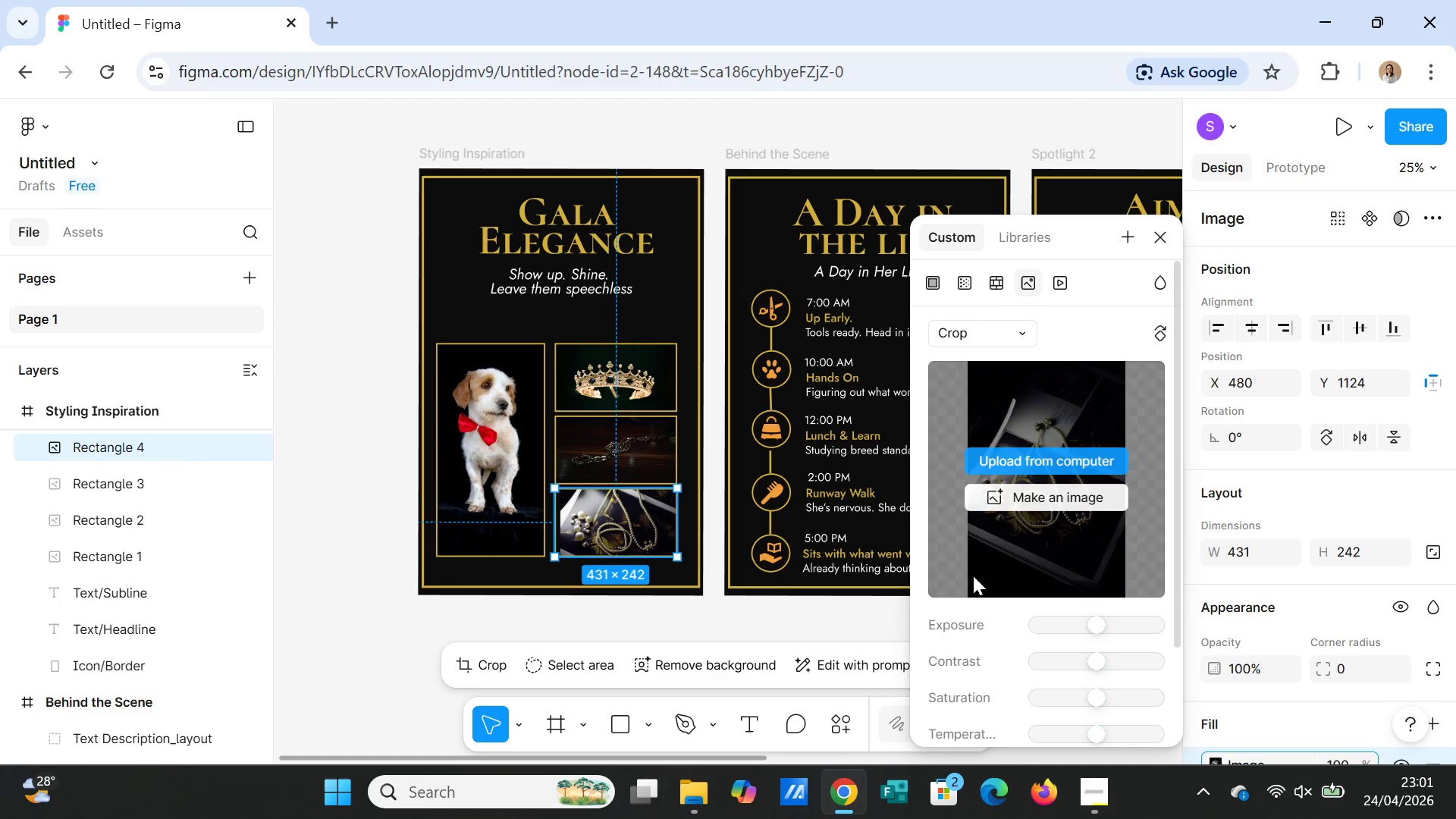 
left_click([986, 331])
 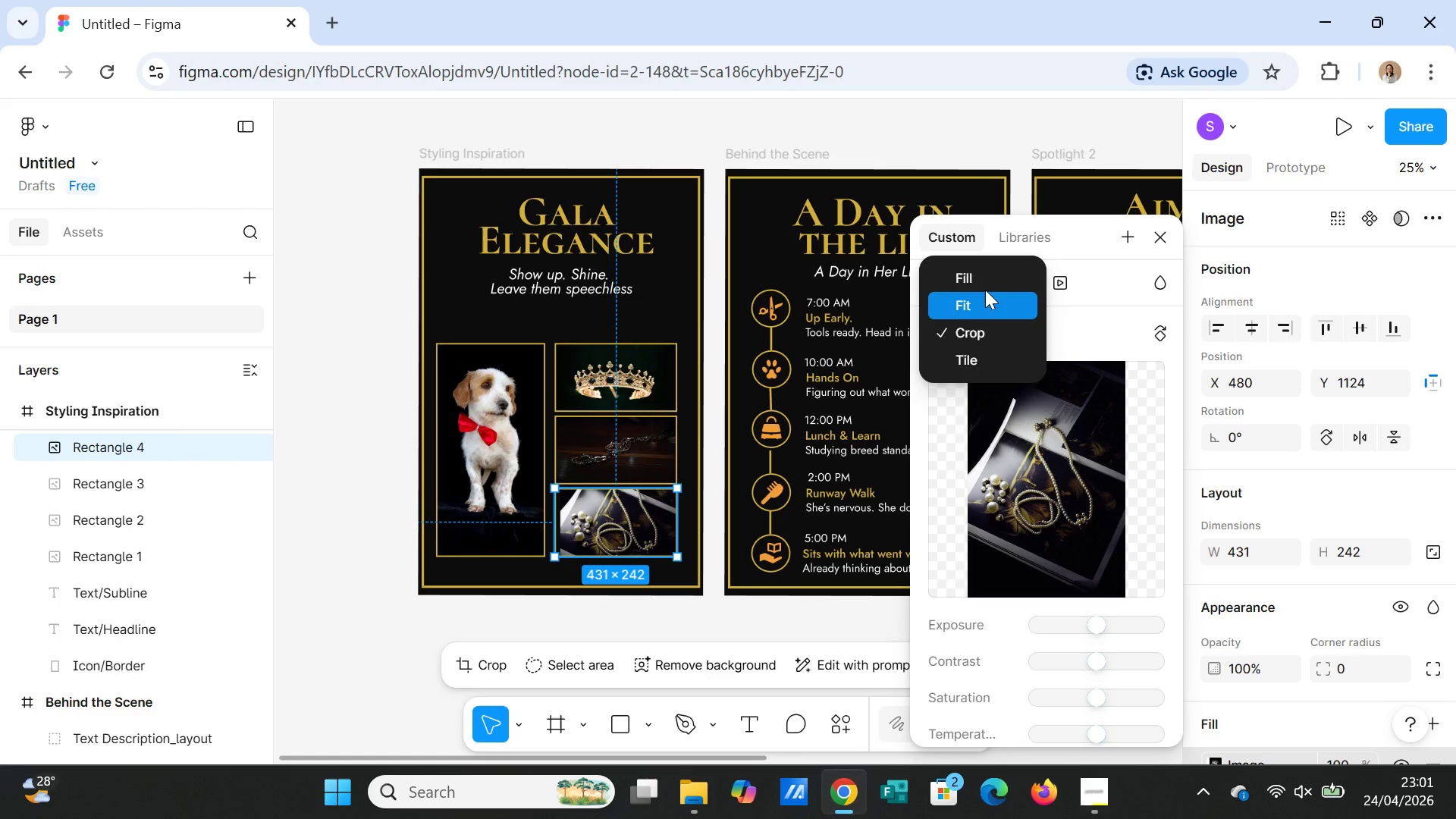 
left_click([985, 279])
 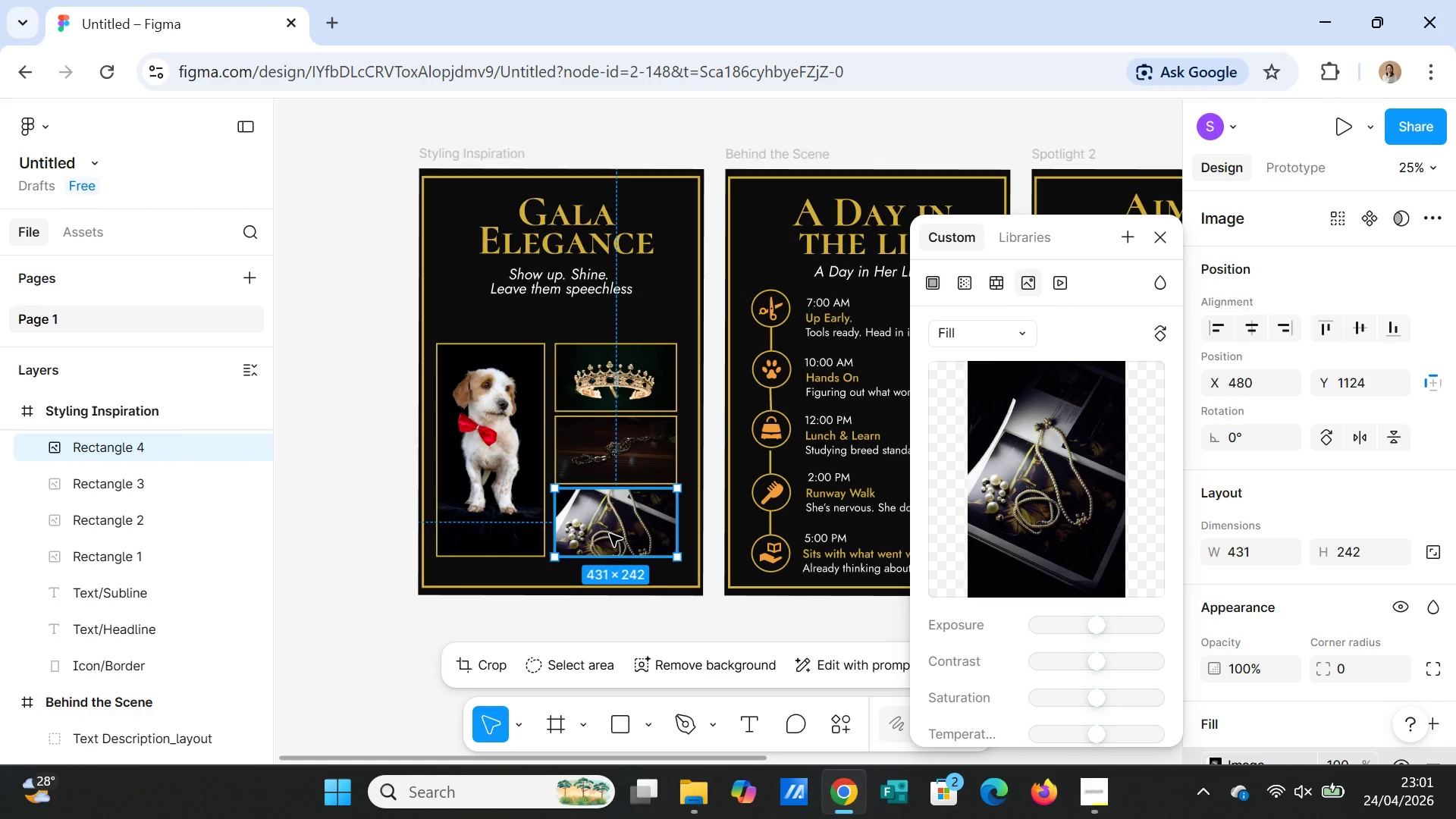 
double_click([610, 534])
 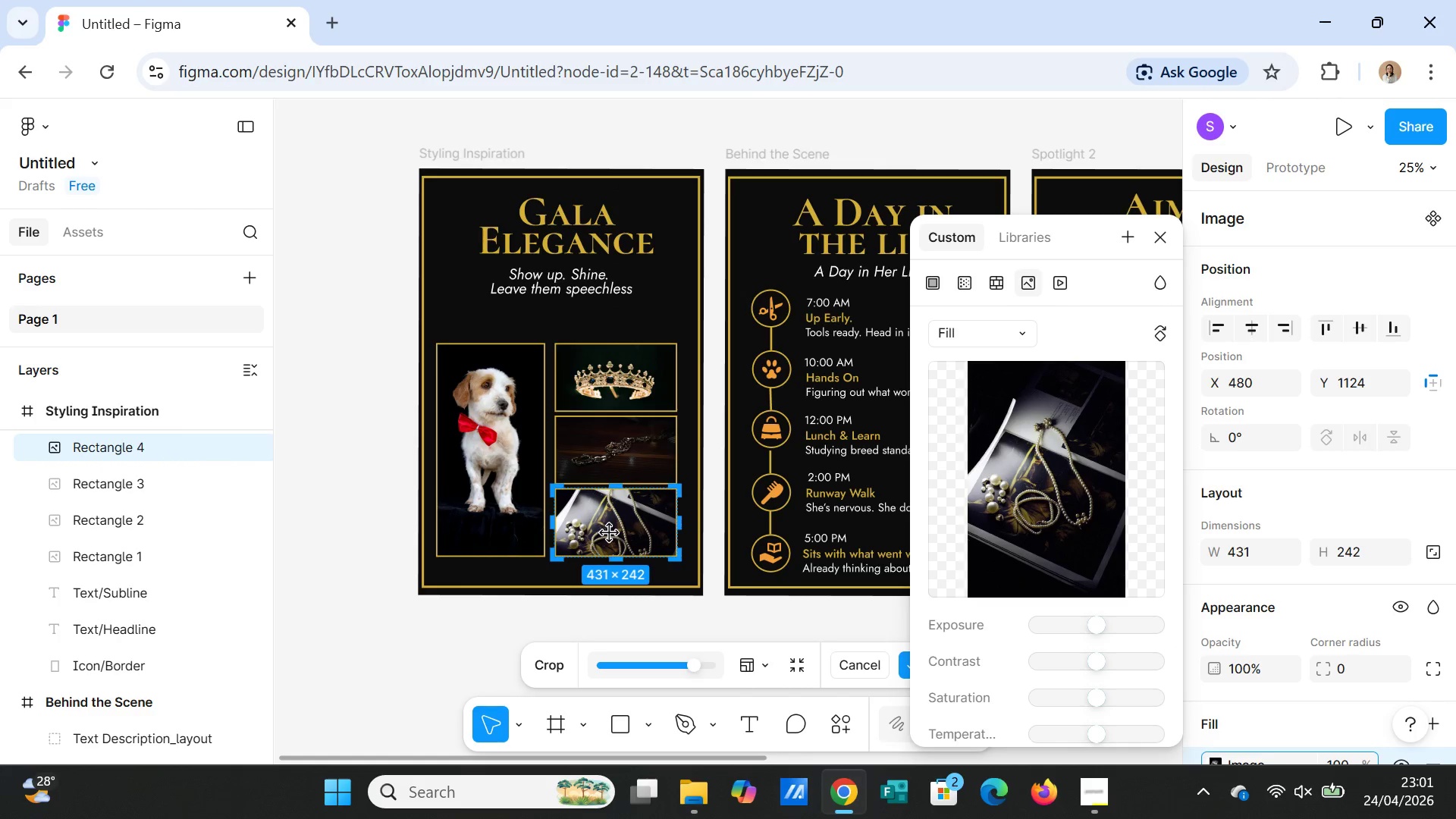 
left_click_drag(start_coordinate=[610, 533], to_coordinate=[611, 527])
 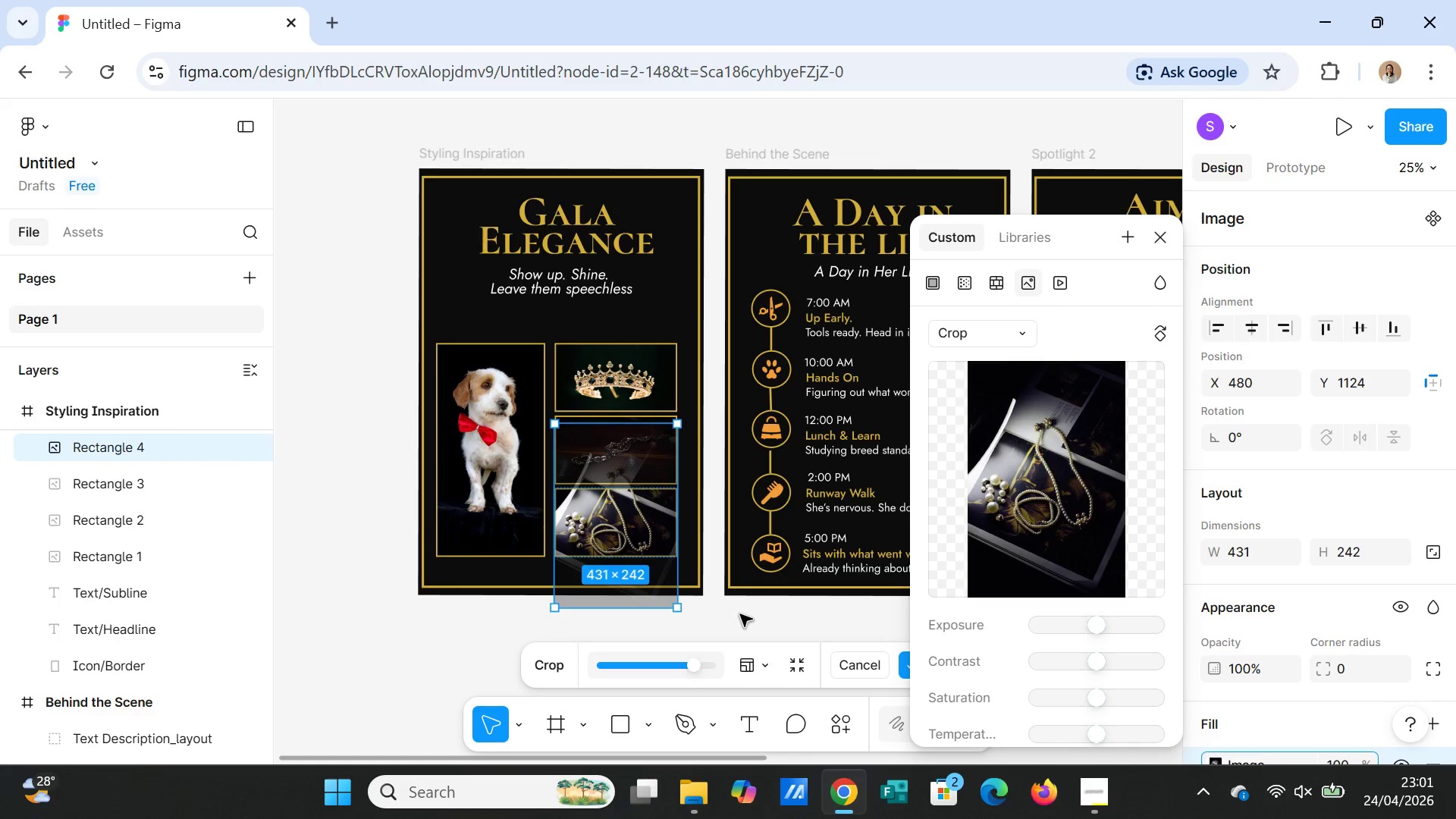 
left_click([741, 617])
 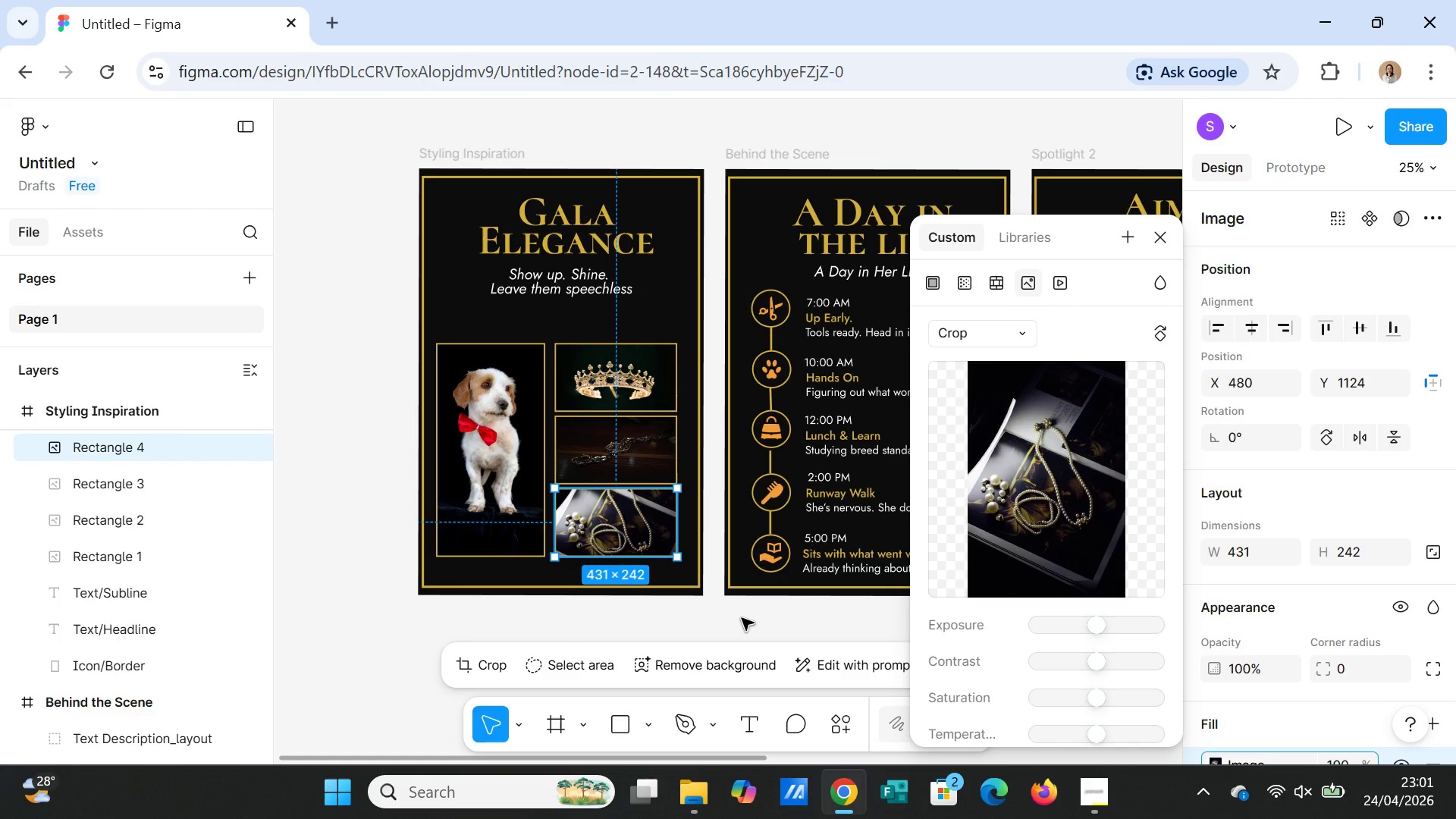 
left_click([742, 618])
 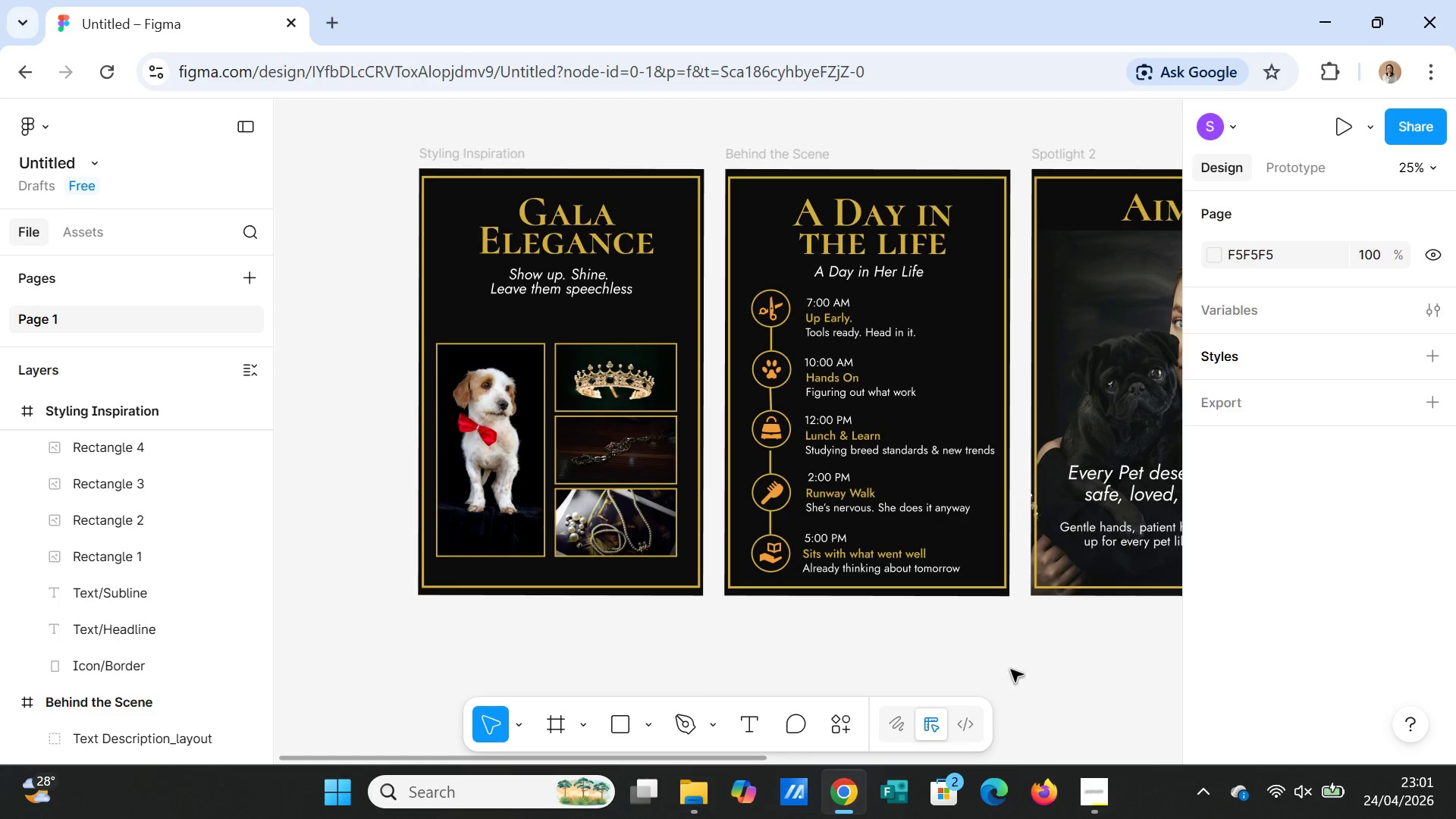 
key(Shift+Equal)
 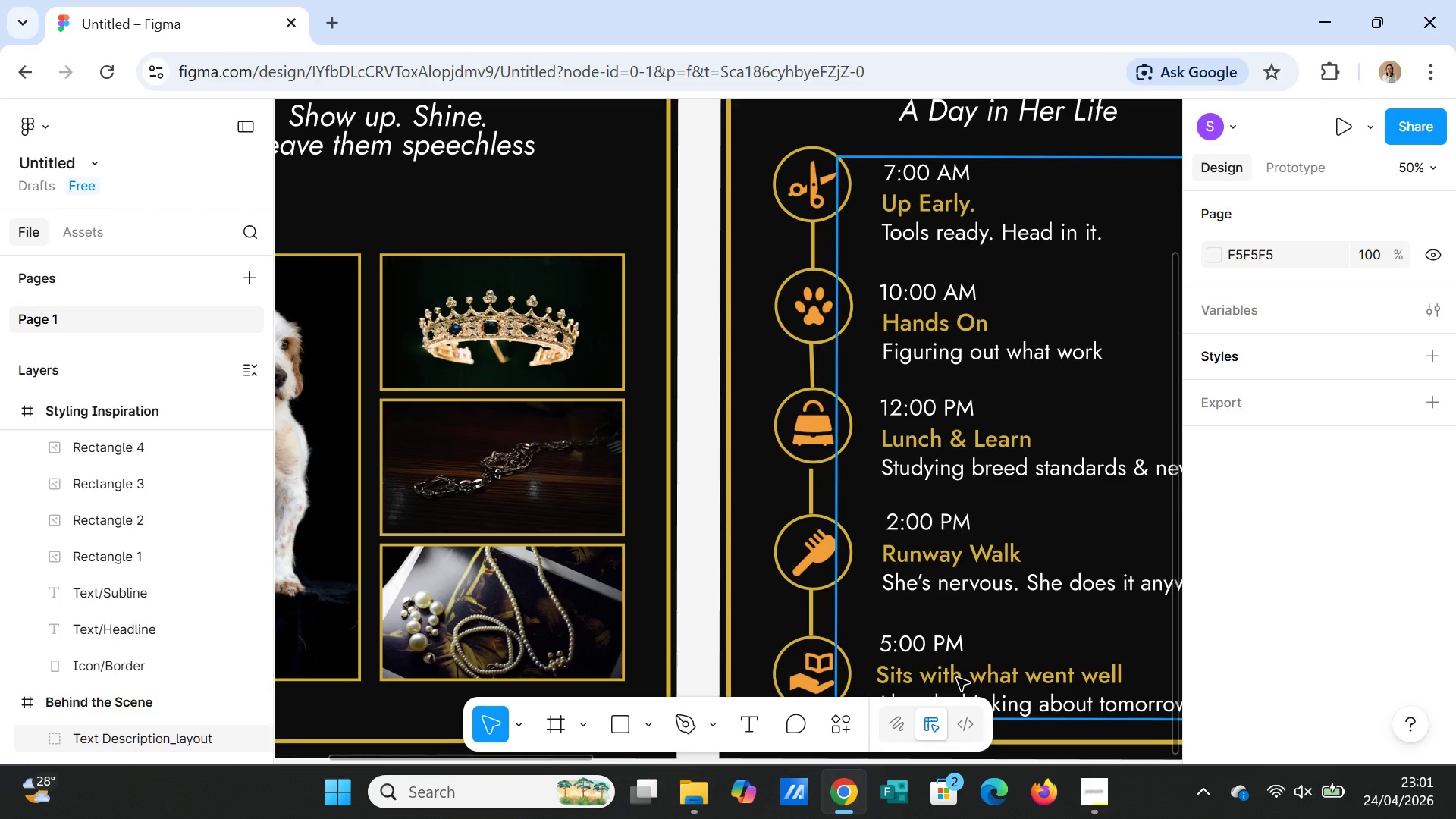 
wait(7.12)
 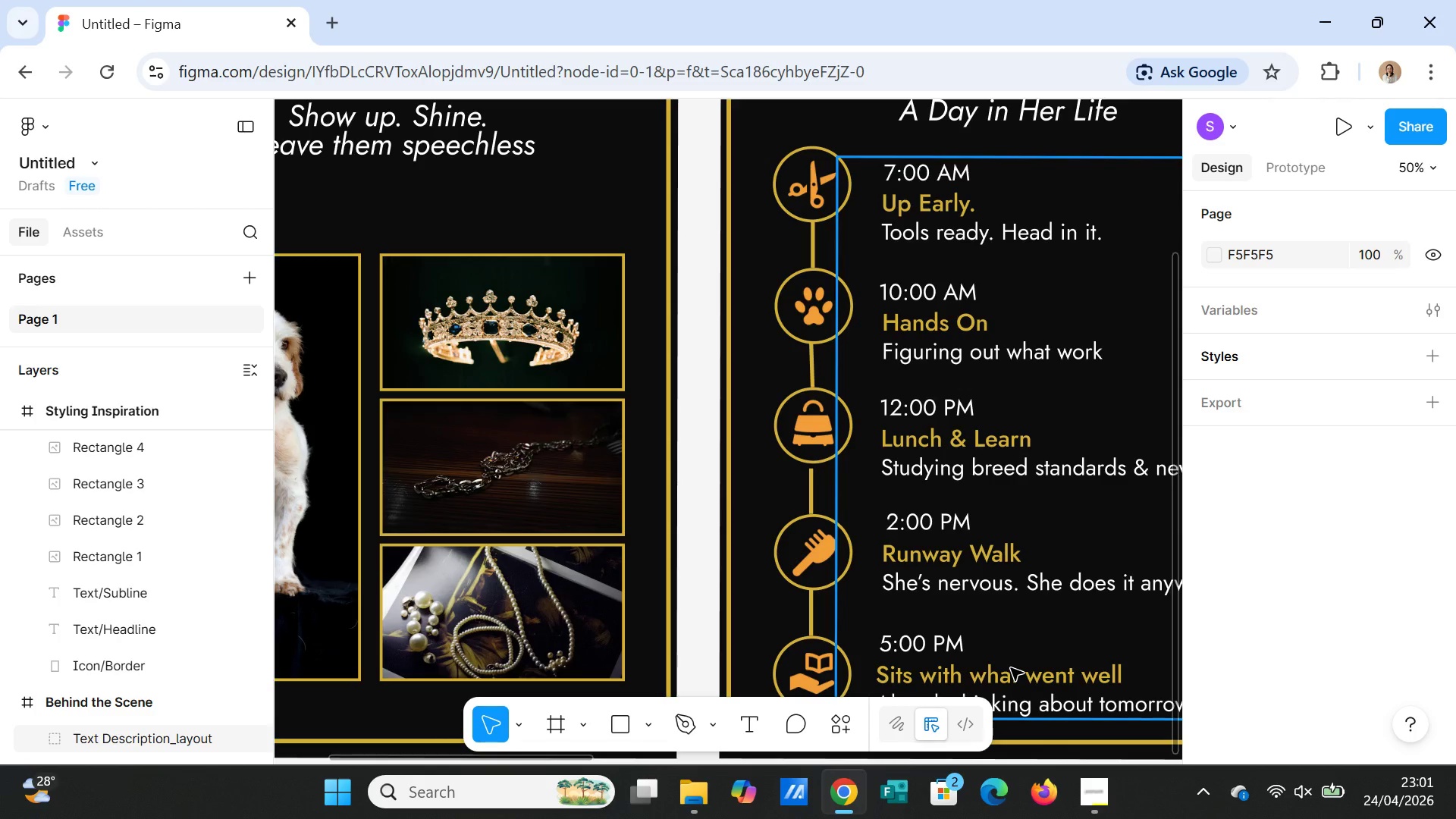 
hold_key(key=ControlLeft, duration=0.75)
 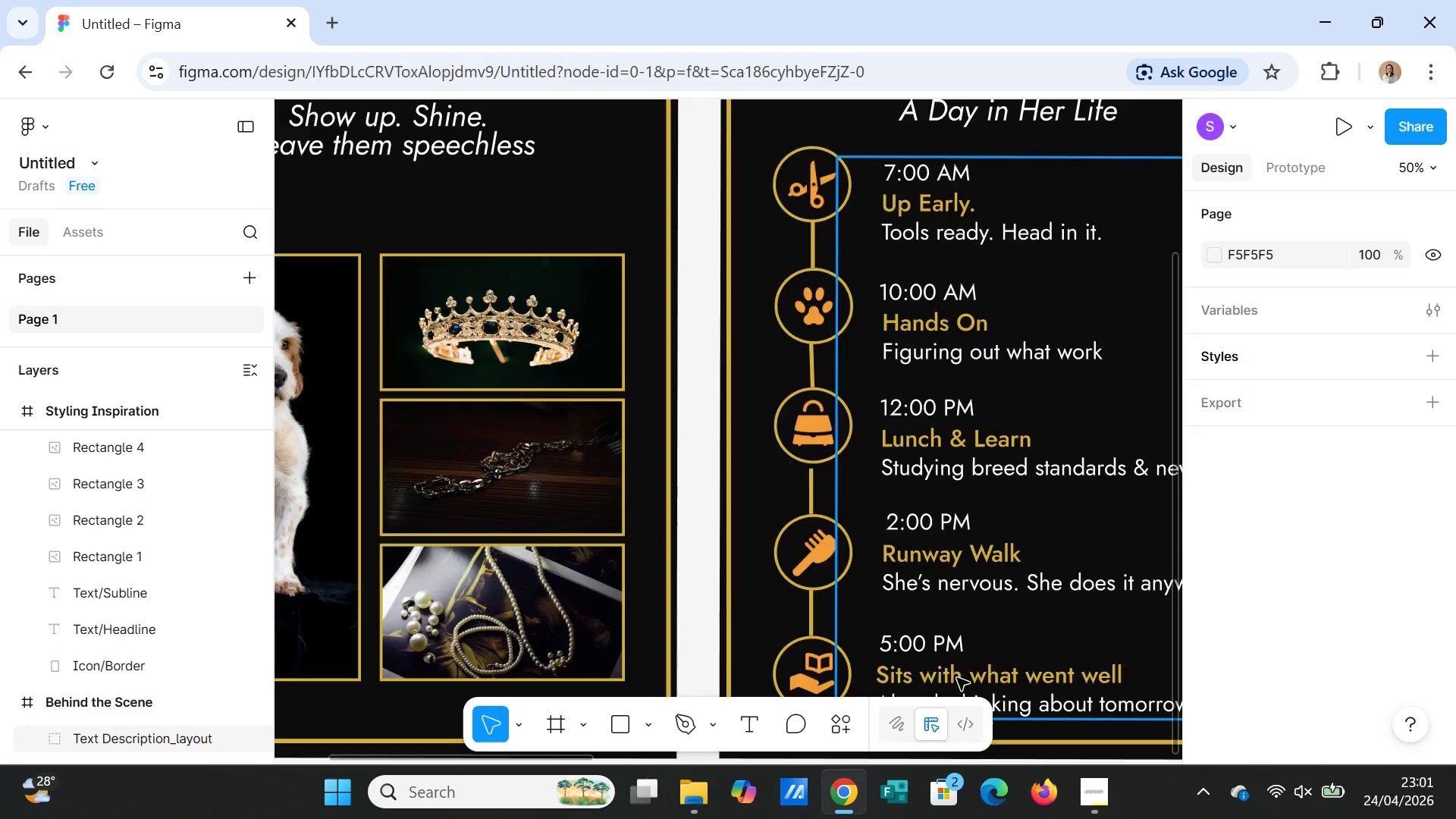 
key(Minus)
 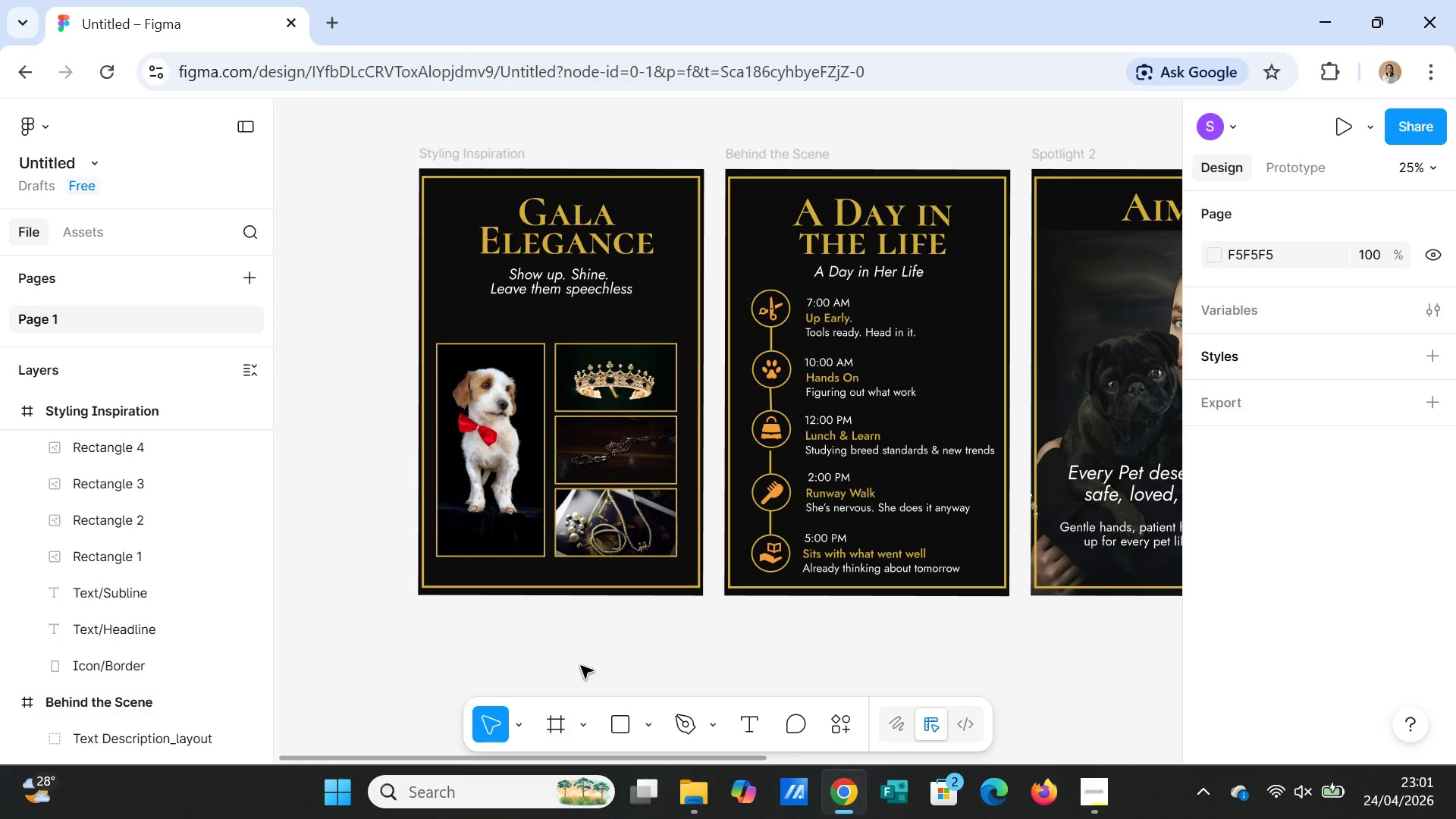 
left_click([592, 661])
 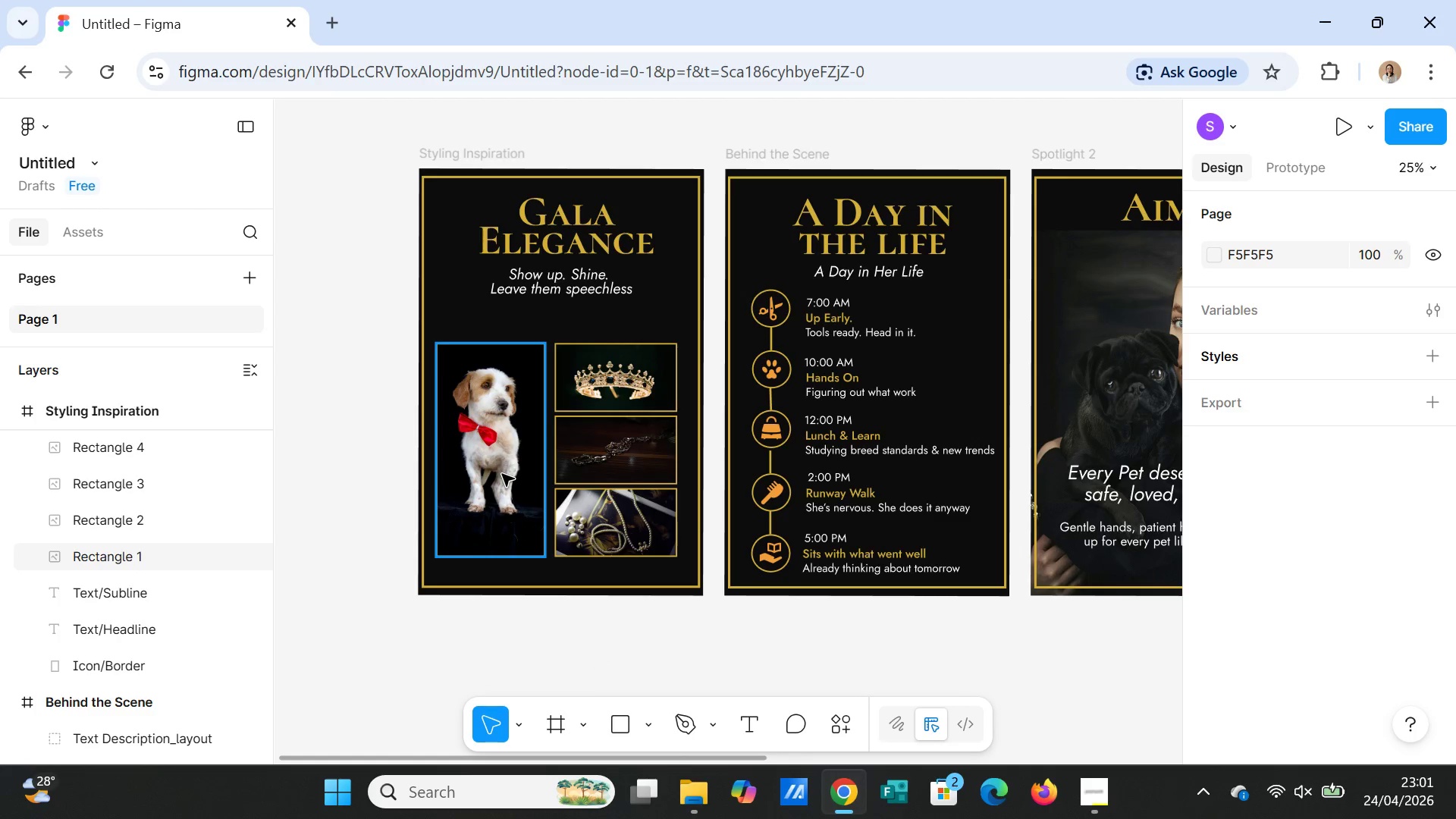 
wait(11.56)
 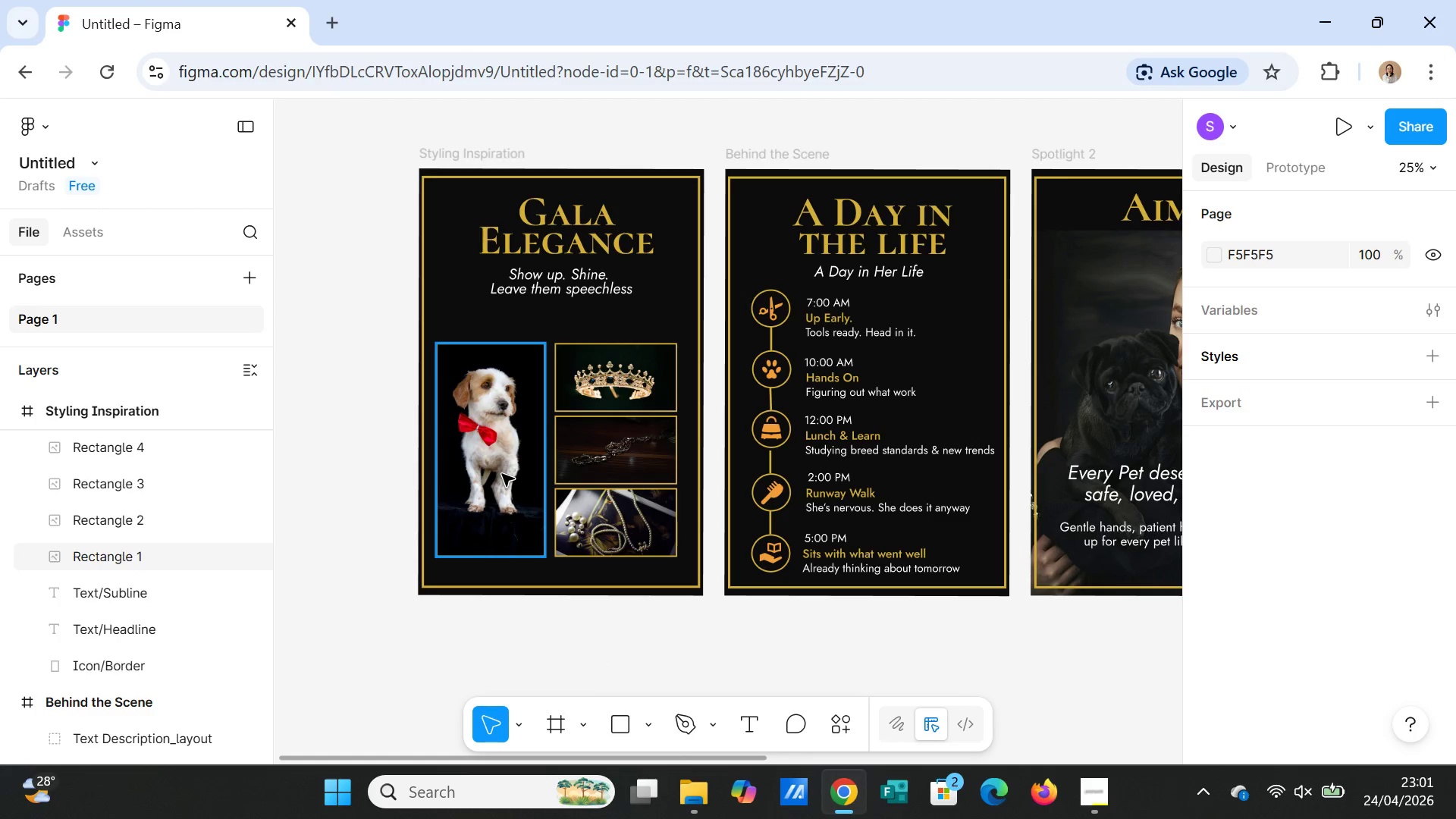 
left_click([500, 469])
 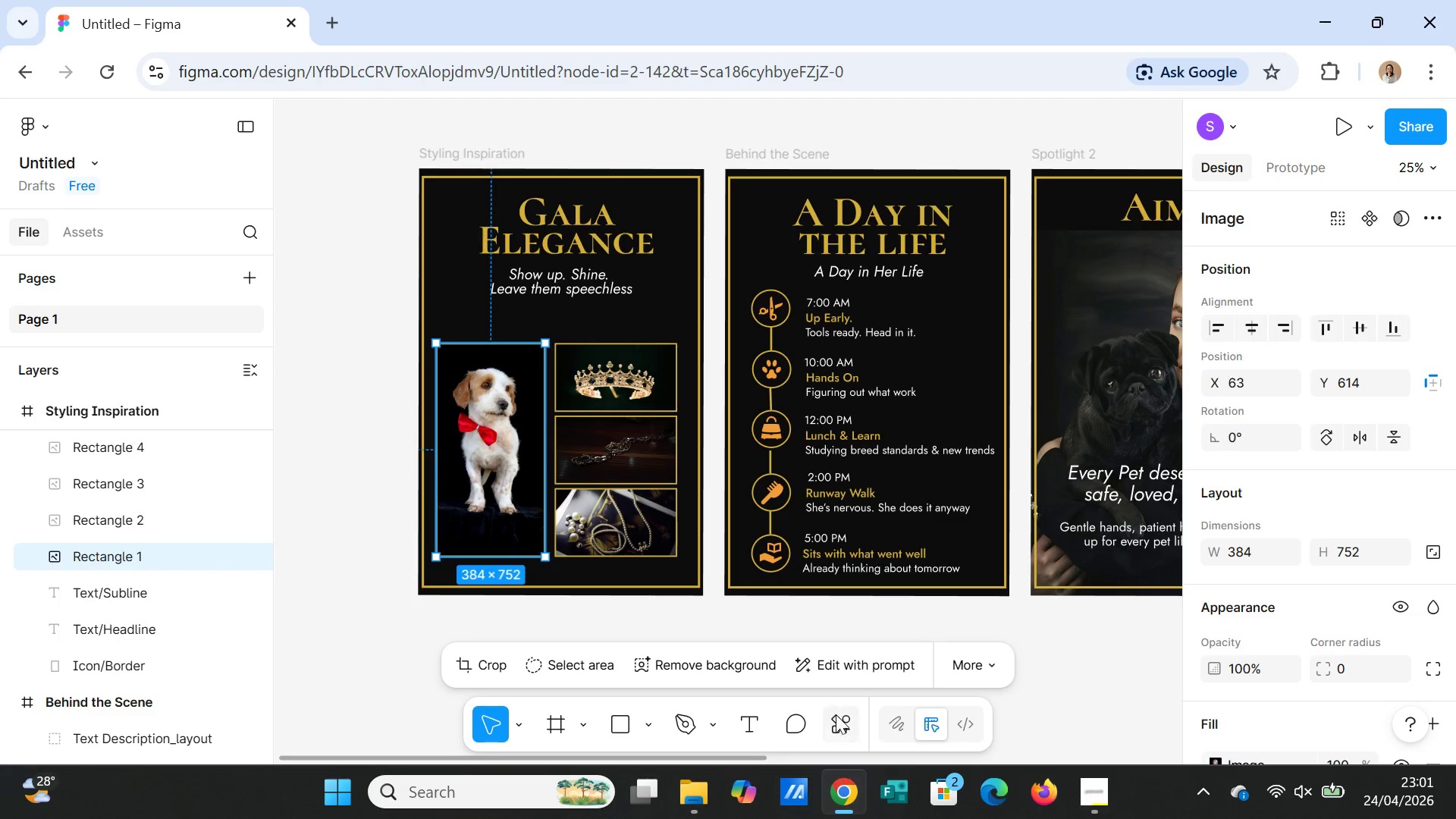 
left_click([840, 720])
 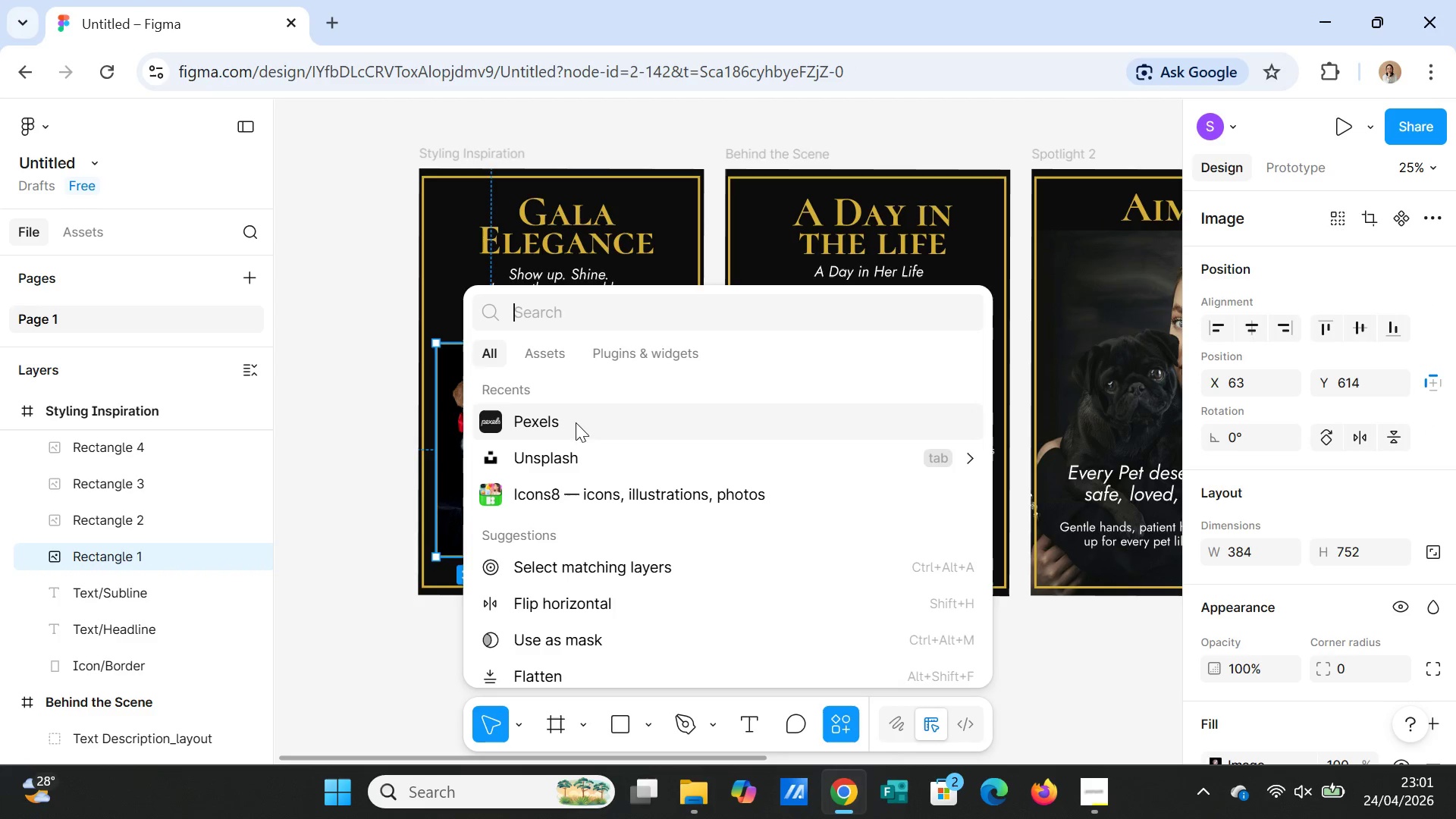 
left_click([575, 459])
 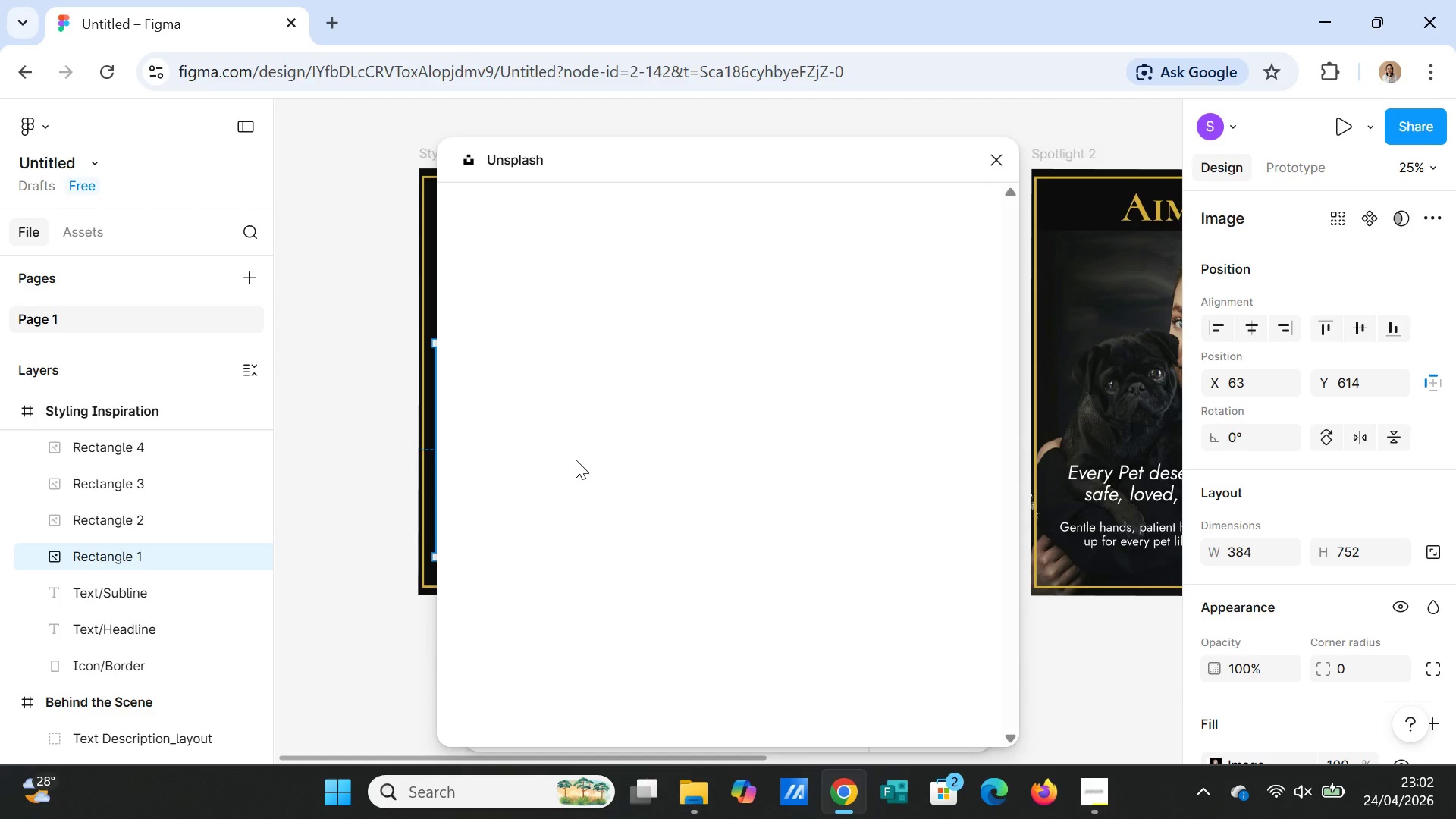 
wait(6.14)
 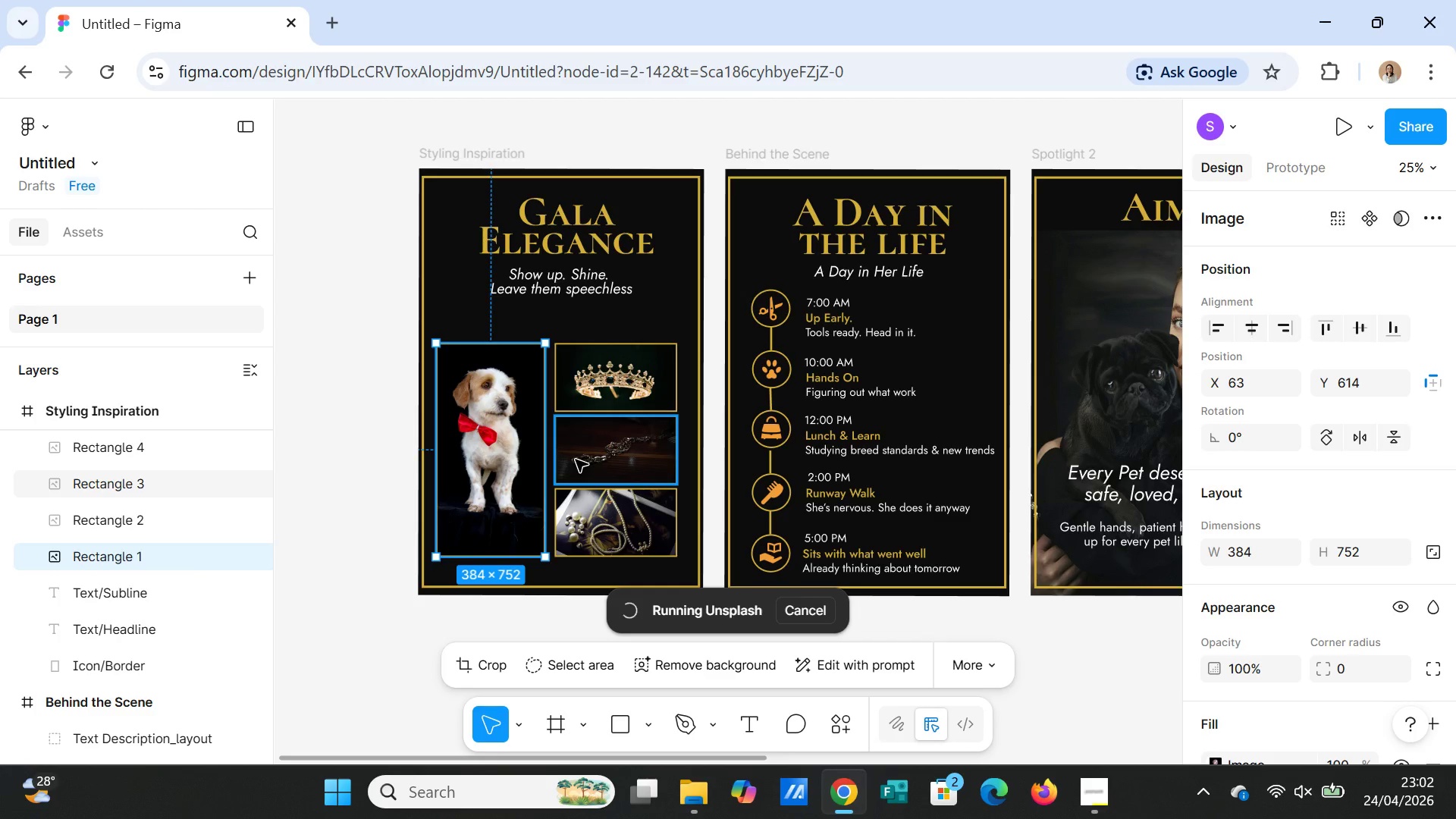 
left_click([589, 277])
 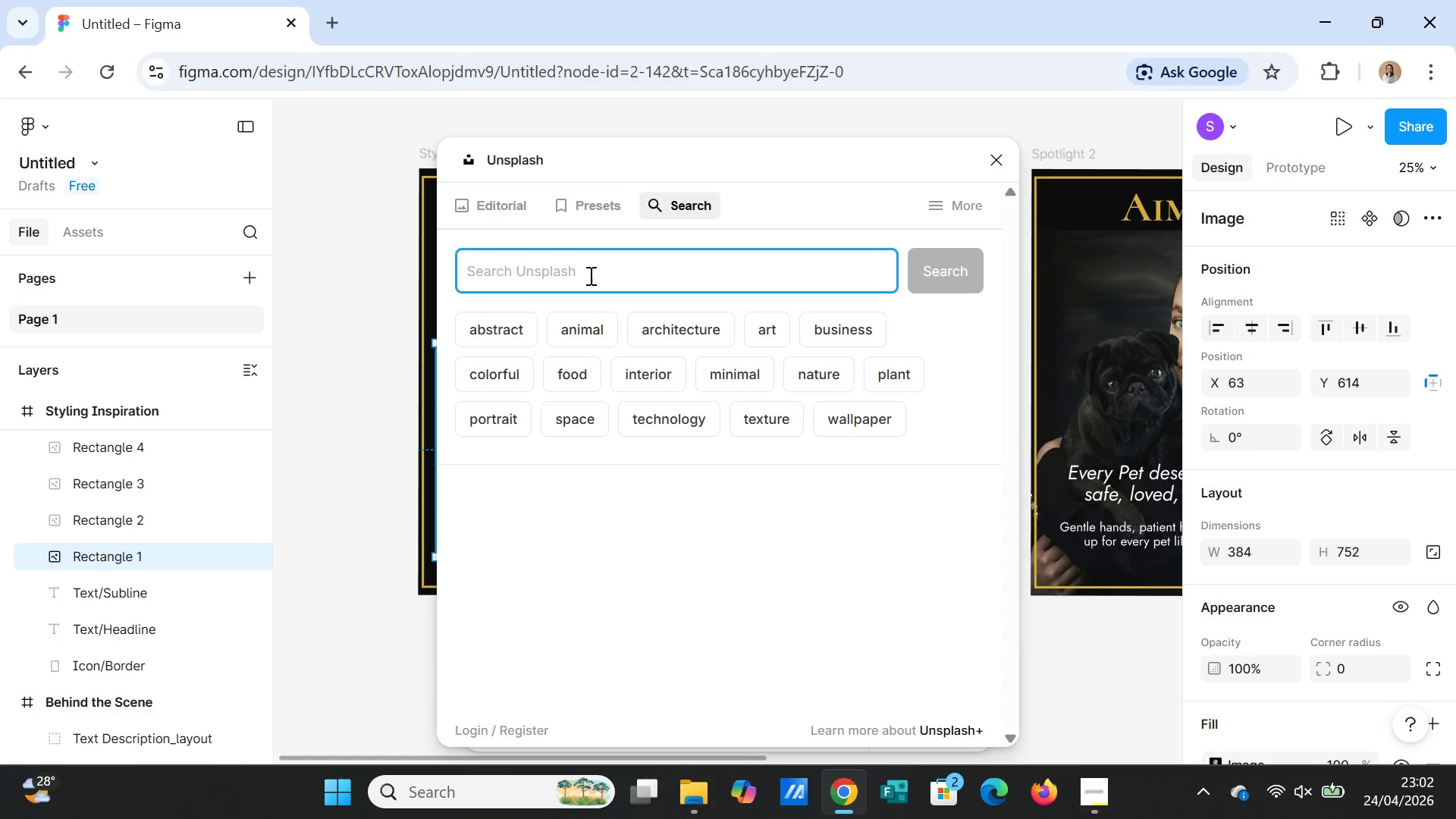 
type(dog with jewelry)
 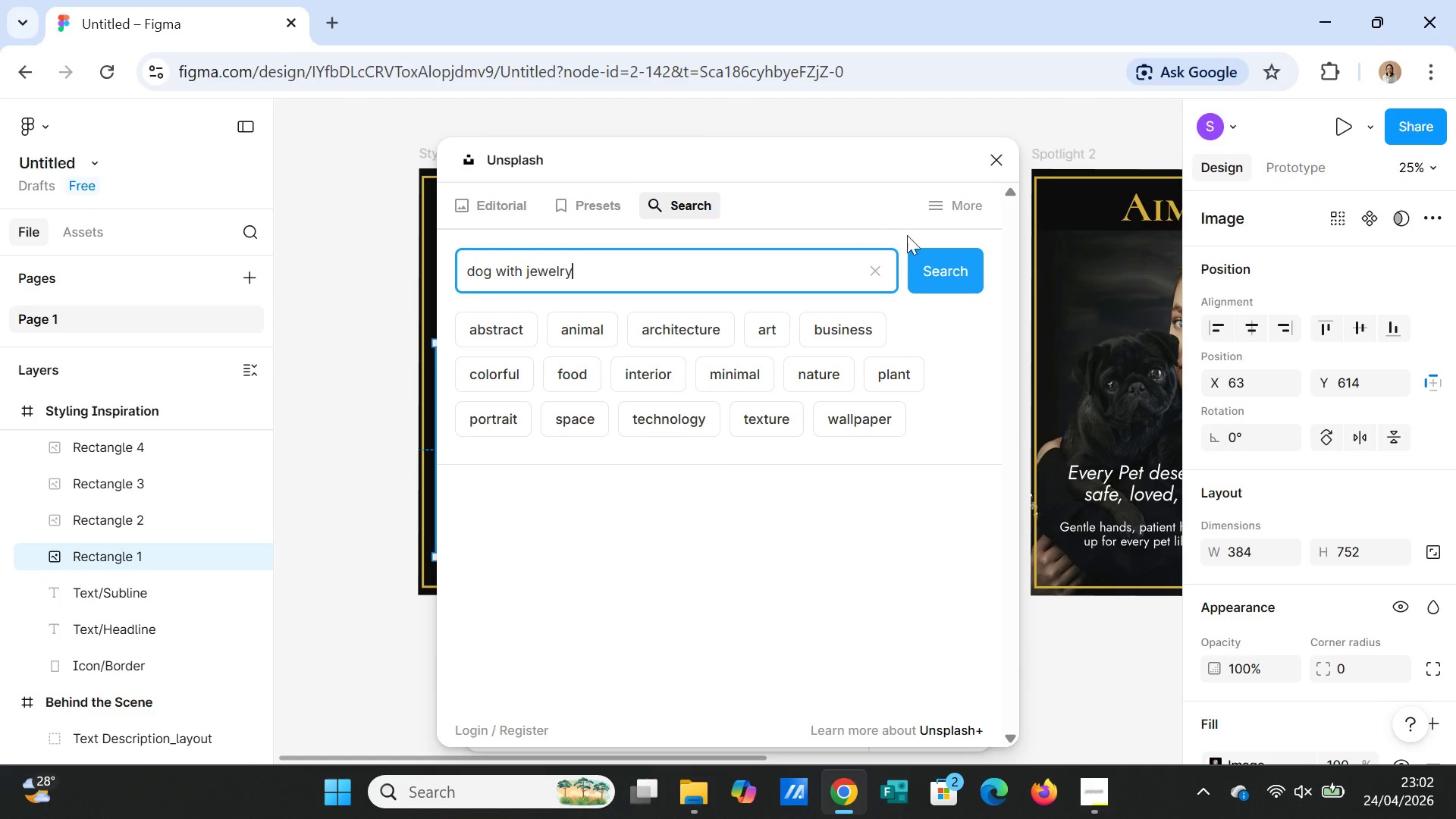 
left_click([935, 275])
 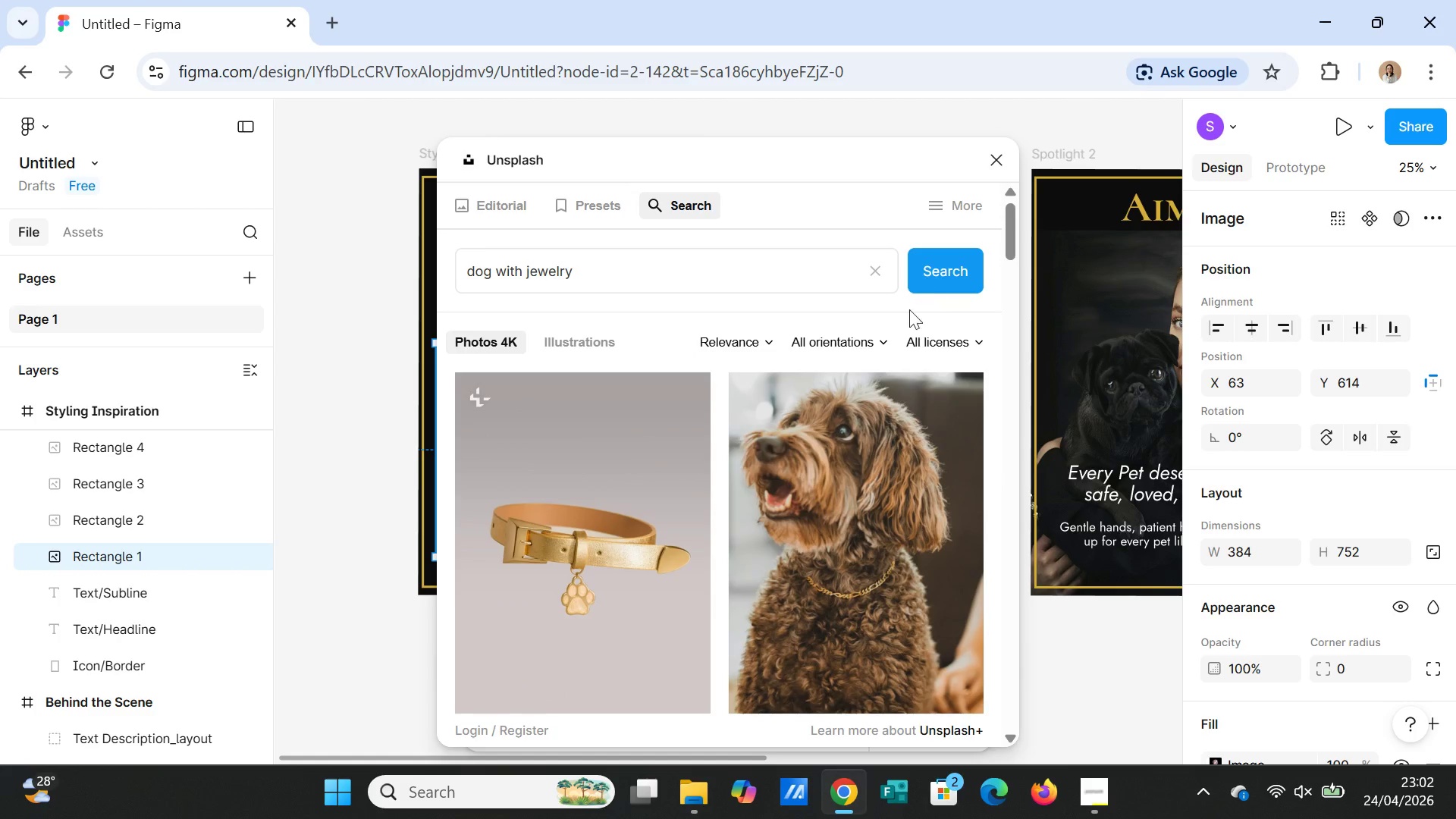 
scroll: coordinate [861, 553], scroll_direction: down, amount: 3.0
 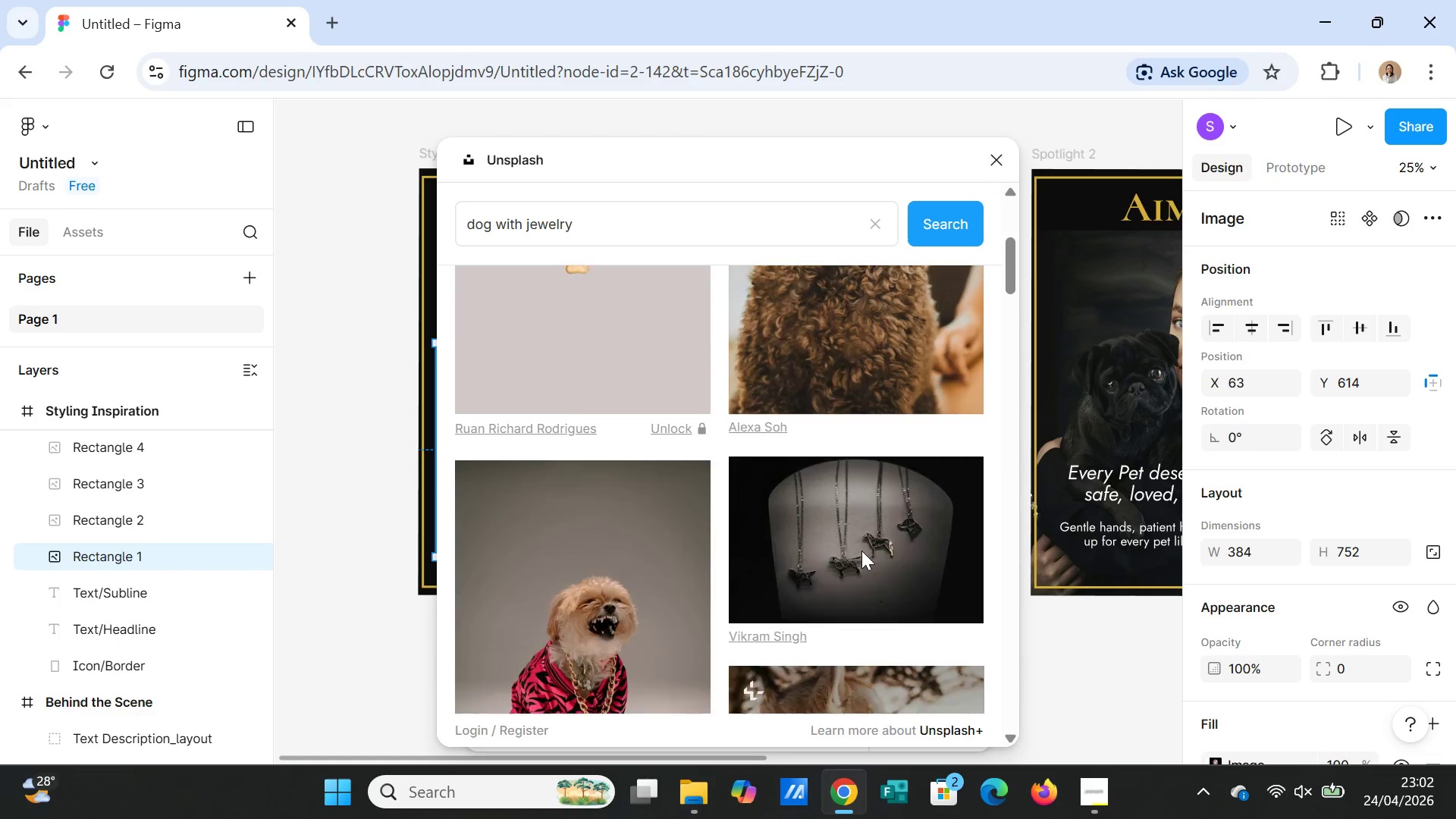 
scroll: coordinate [861, 551], scroll_direction: up, amount: 1.0
 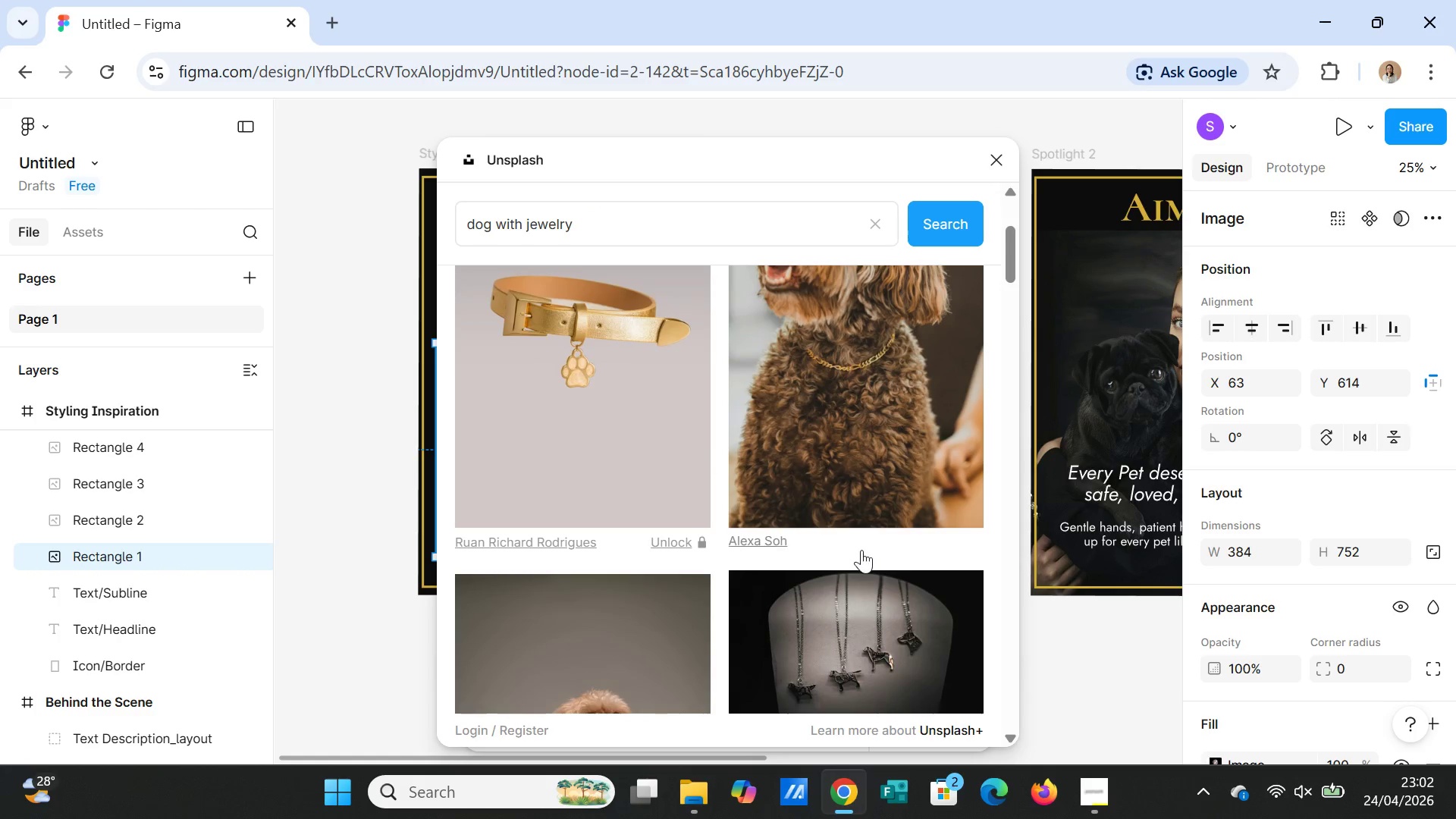 
scroll: coordinate [861, 550], scroll_direction: down, amount: 2.0
 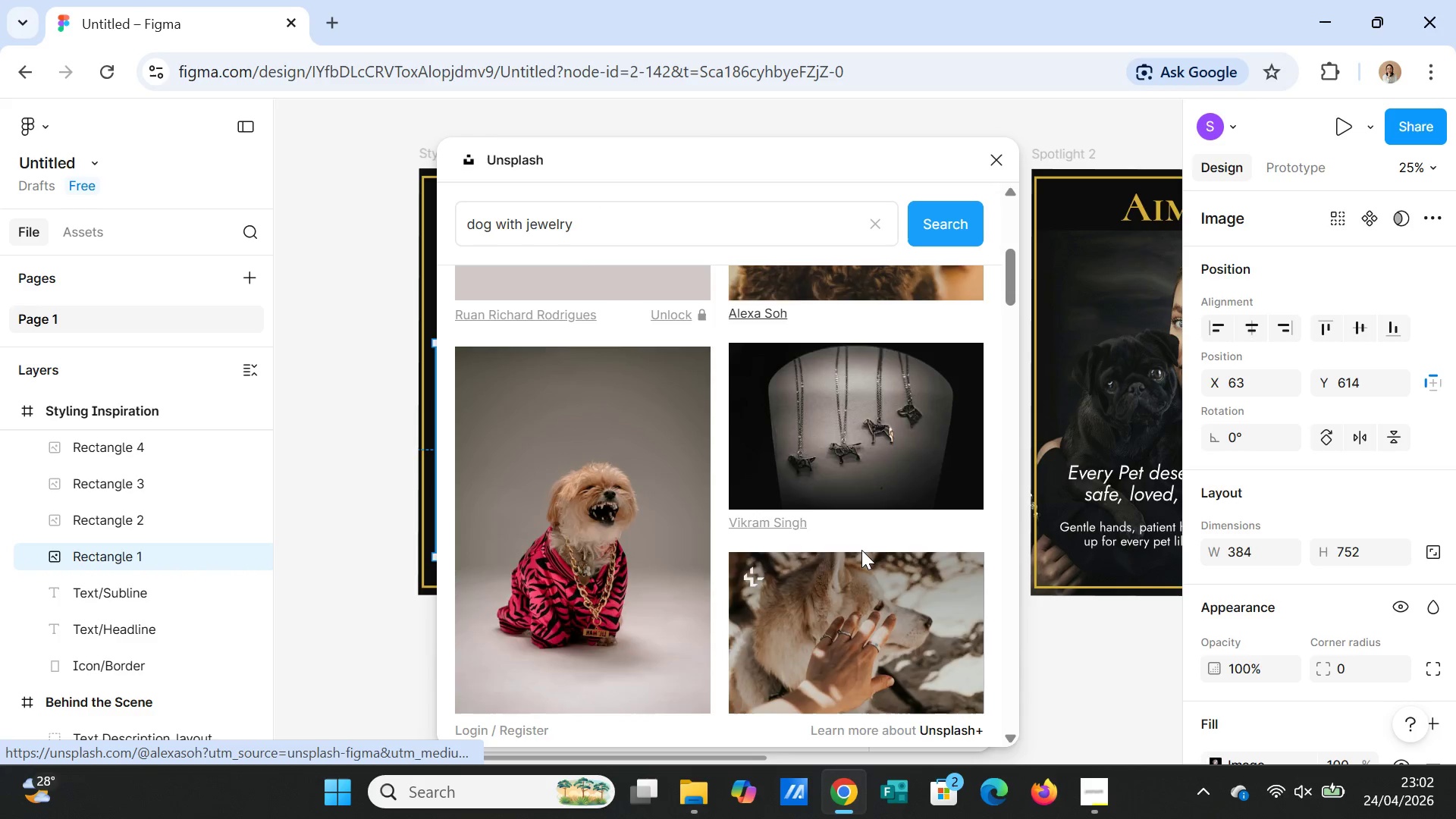 
scroll: coordinate [861, 550], scroll_direction: up, amount: 1.0
 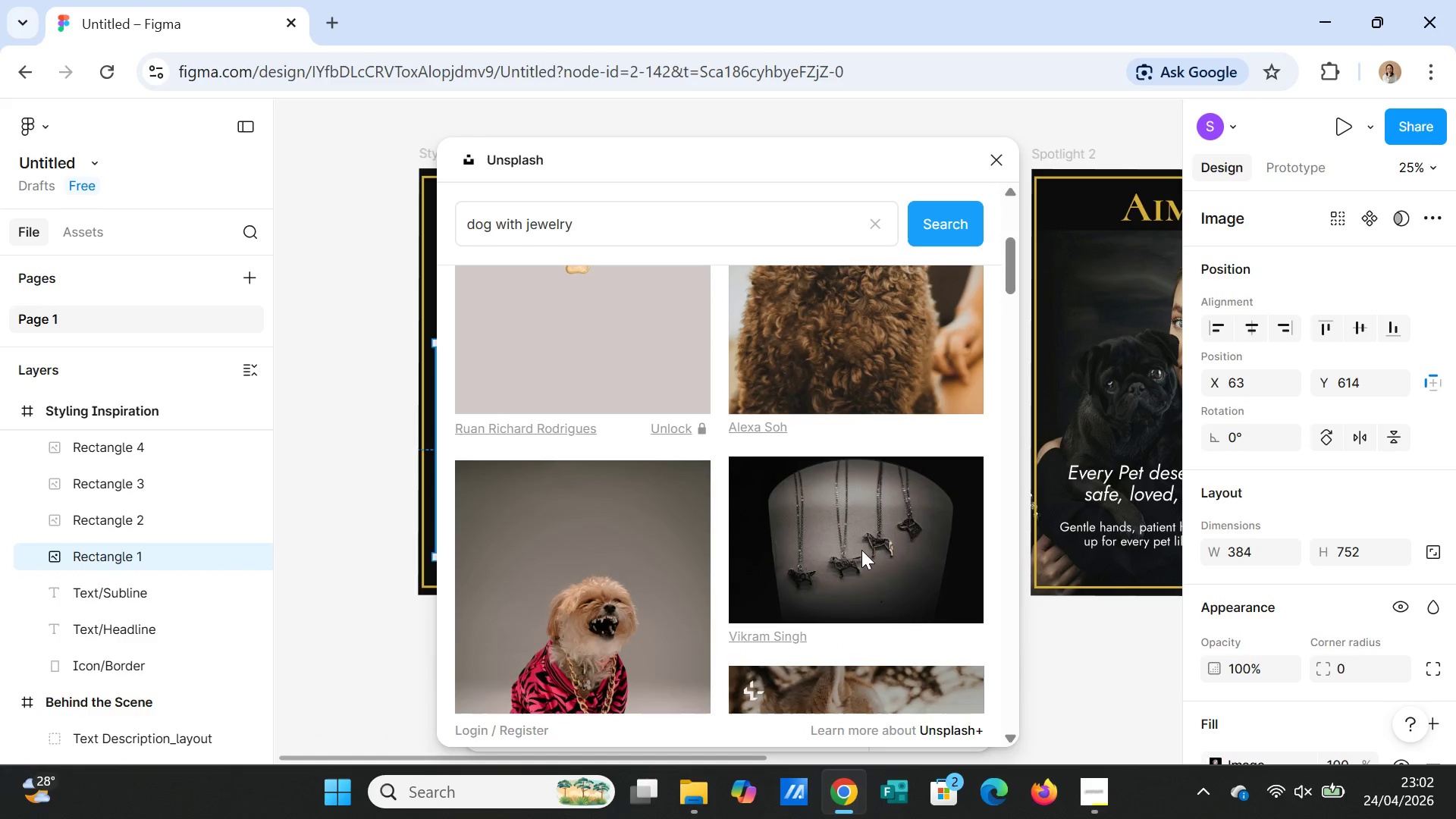 
scroll: coordinate [861, 550], scroll_direction: down, amount: 11.0
 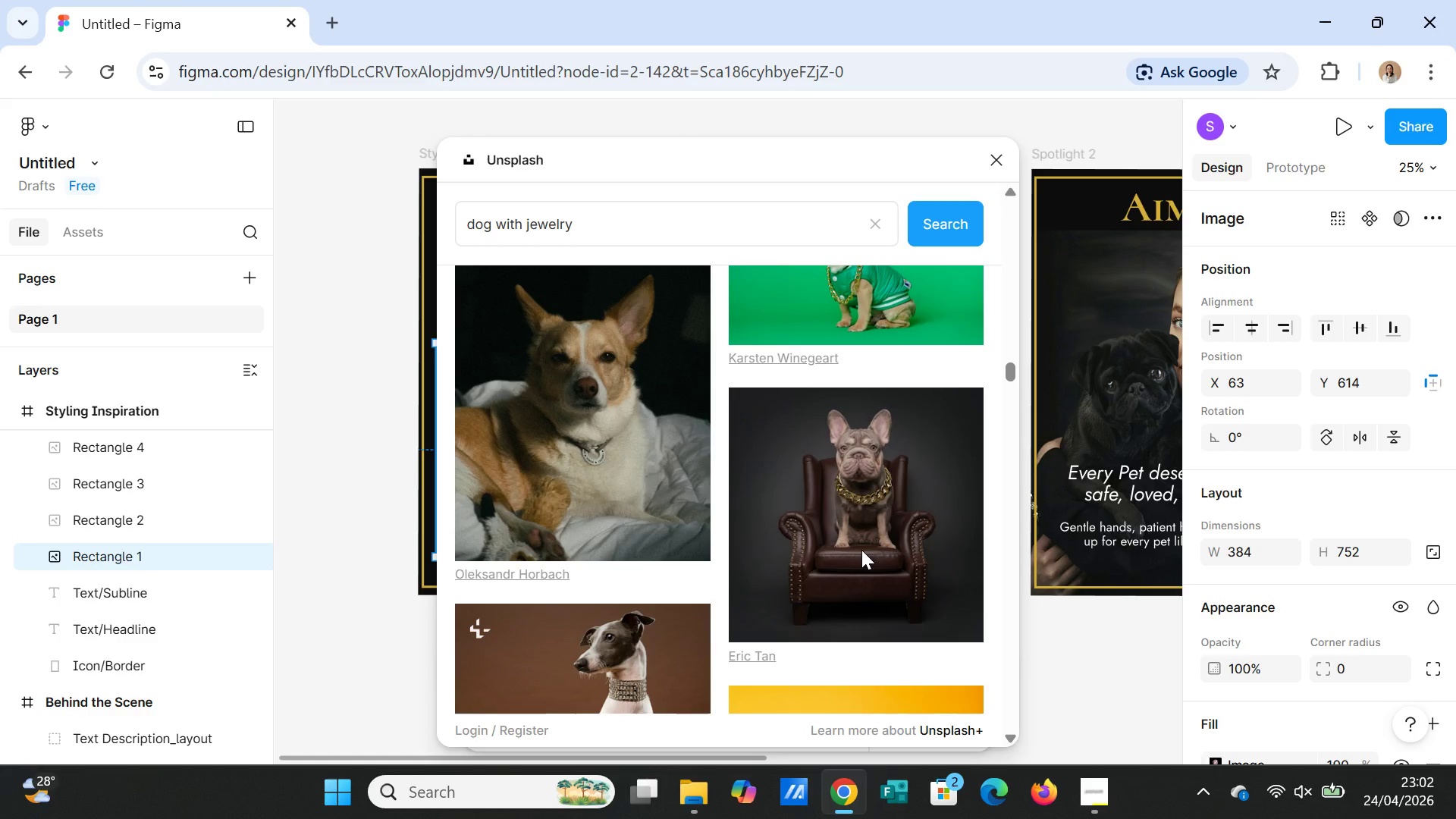 
scroll: coordinate [861, 550], scroll_direction: down, amount: 1.0
 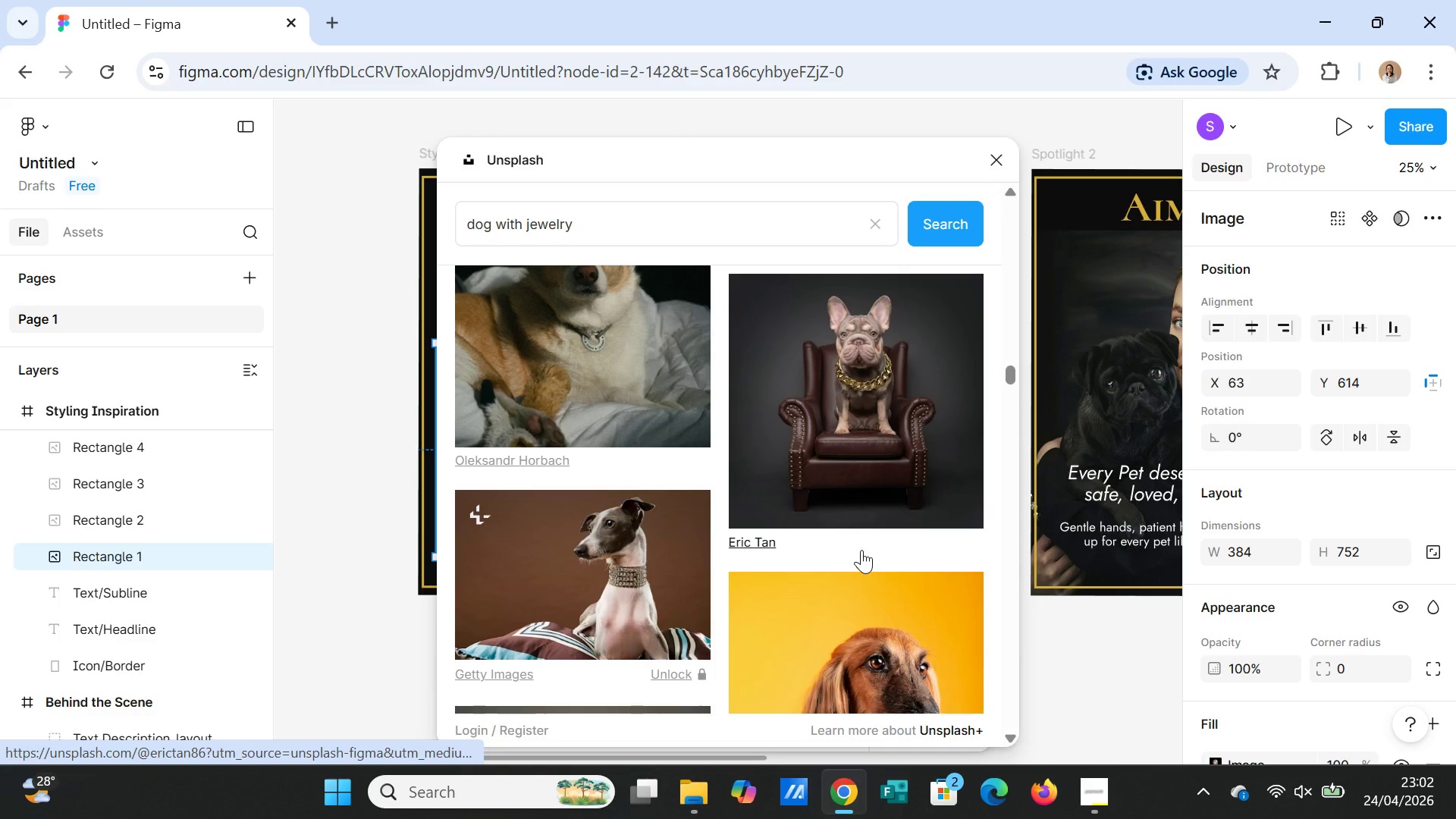 
scroll: coordinate [861, 550], scroll_direction: up, amount: 1.0
 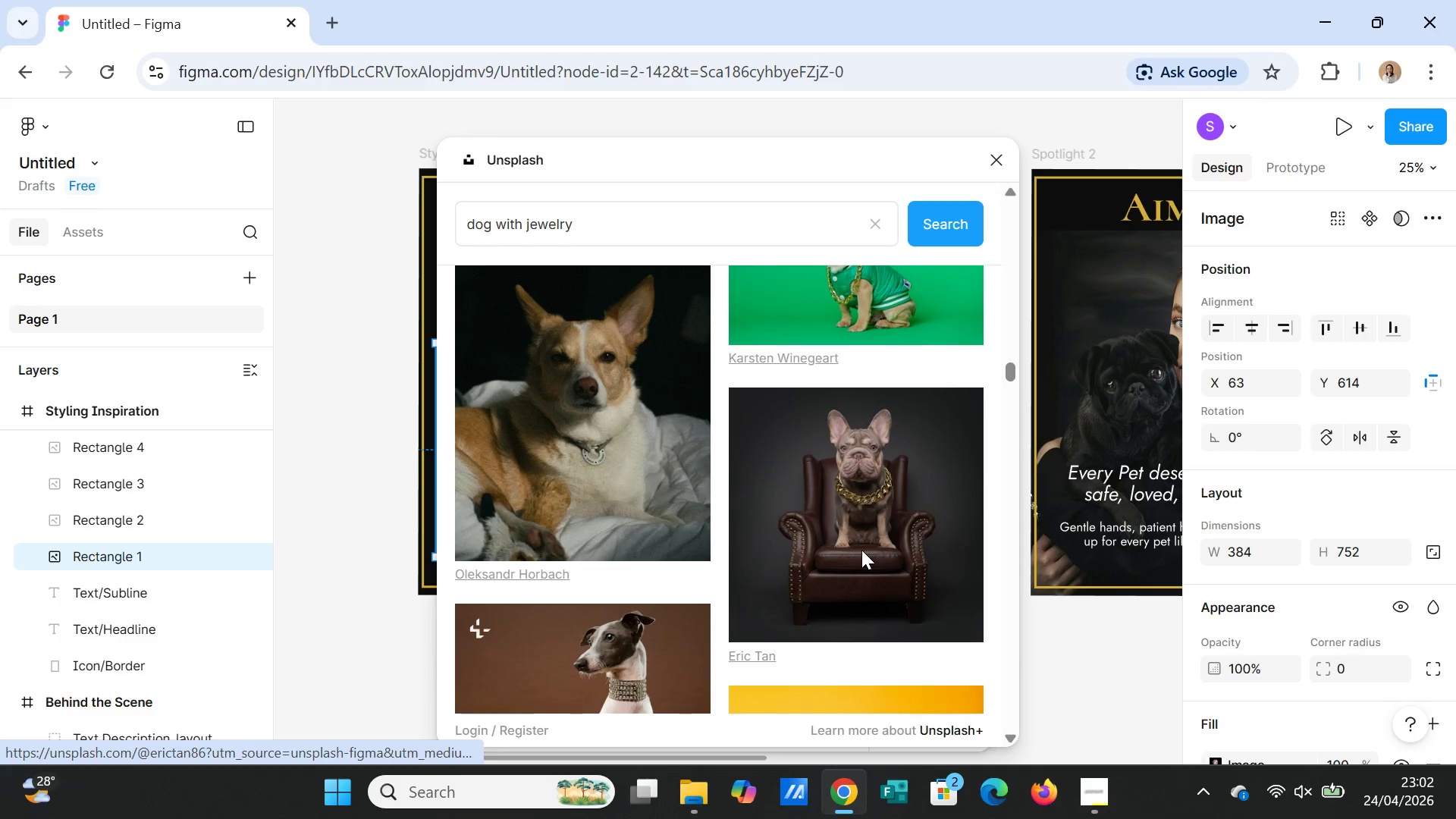 
scroll: coordinate [861, 550], scroll_direction: down, amount: 6.0
 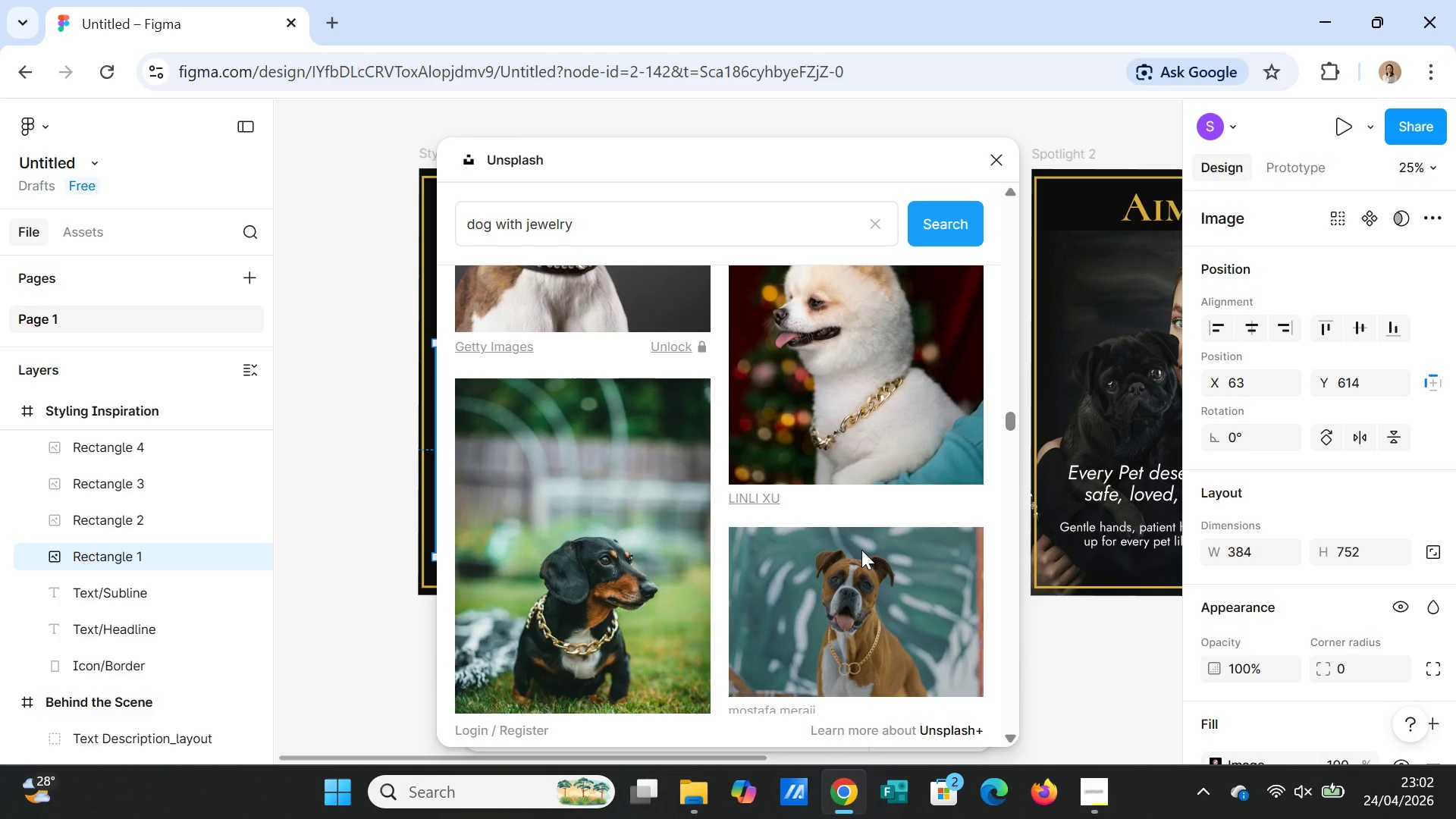 
scroll: coordinate [861, 550], scroll_direction: up, amount: 1.0
 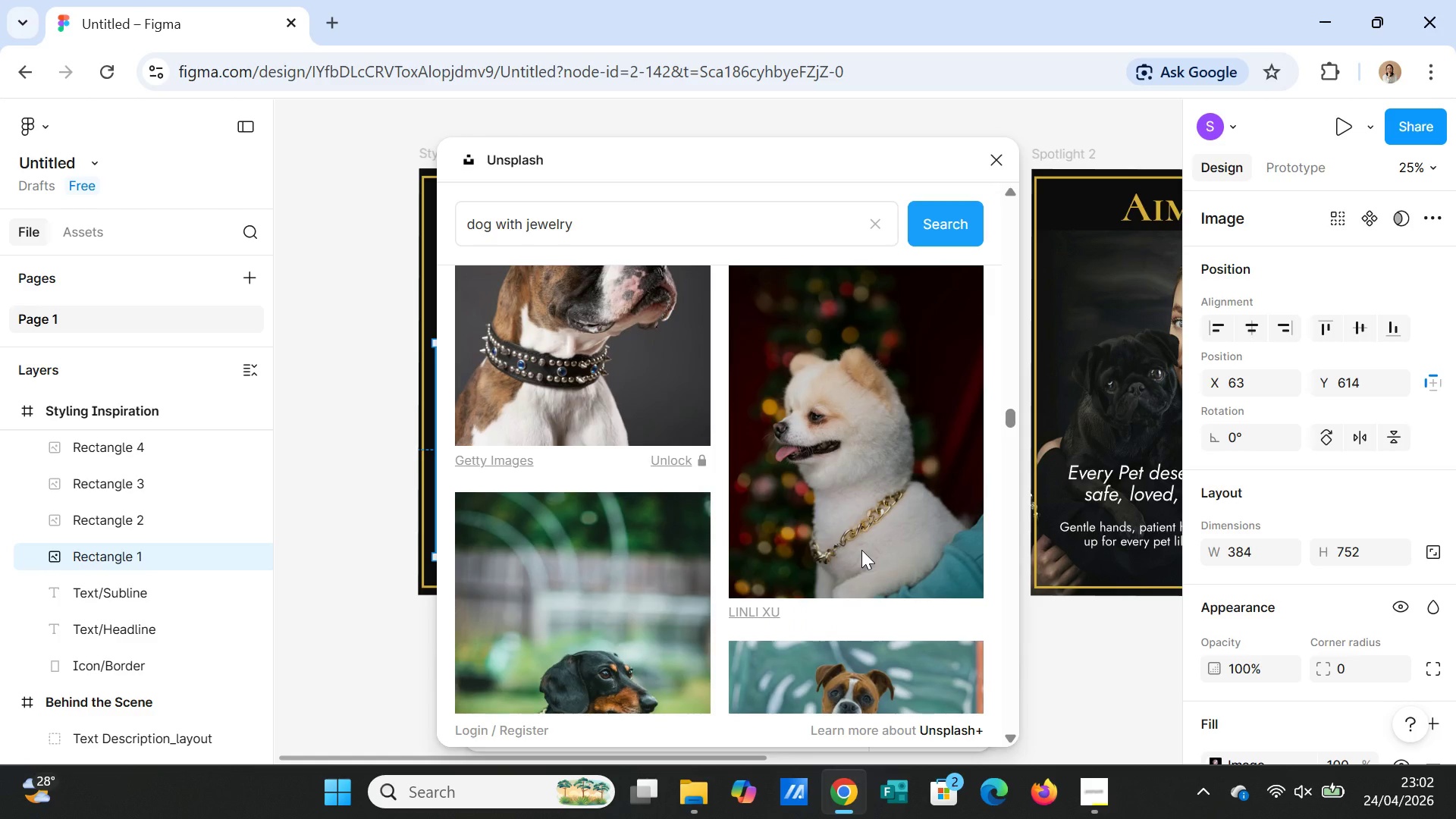 
scroll: coordinate [893, 566], scroll_direction: down, amount: 12.0
 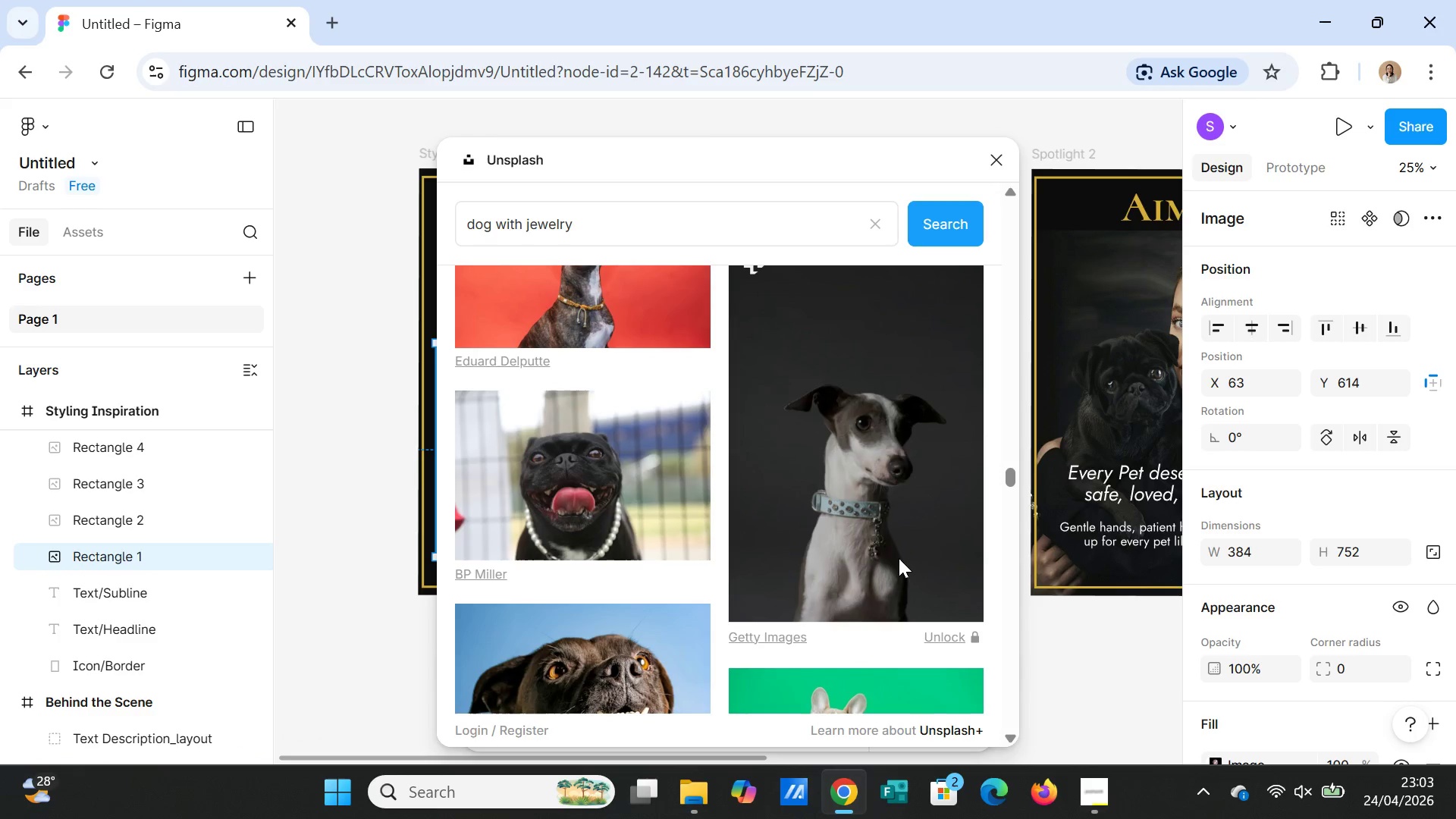 
scroll: coordinate [918, 573], scroll_direction: down, amount: 19.0
 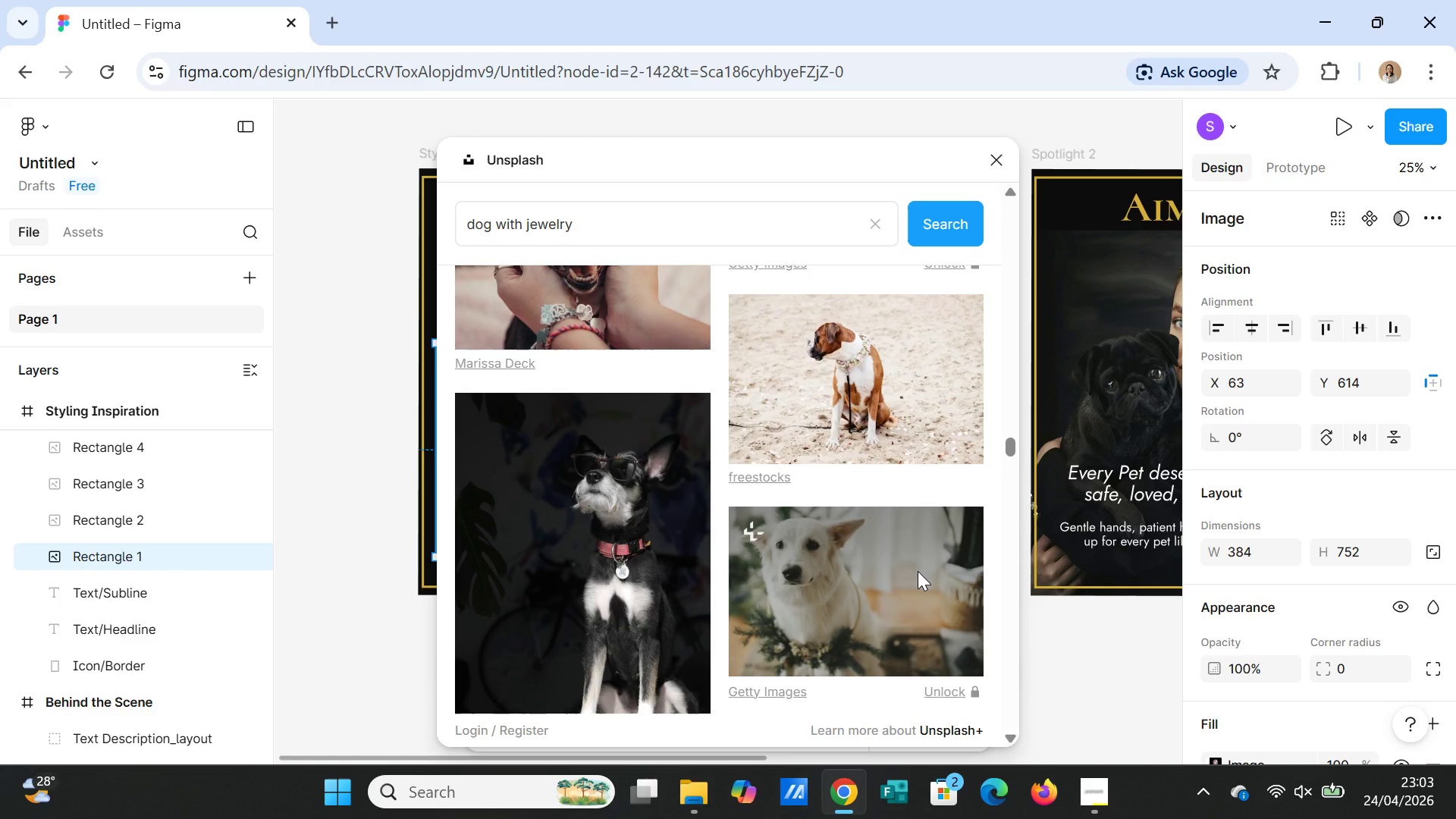 
scroll: coordinate [916, 560], scroll_direction: down, amount: 43.0
 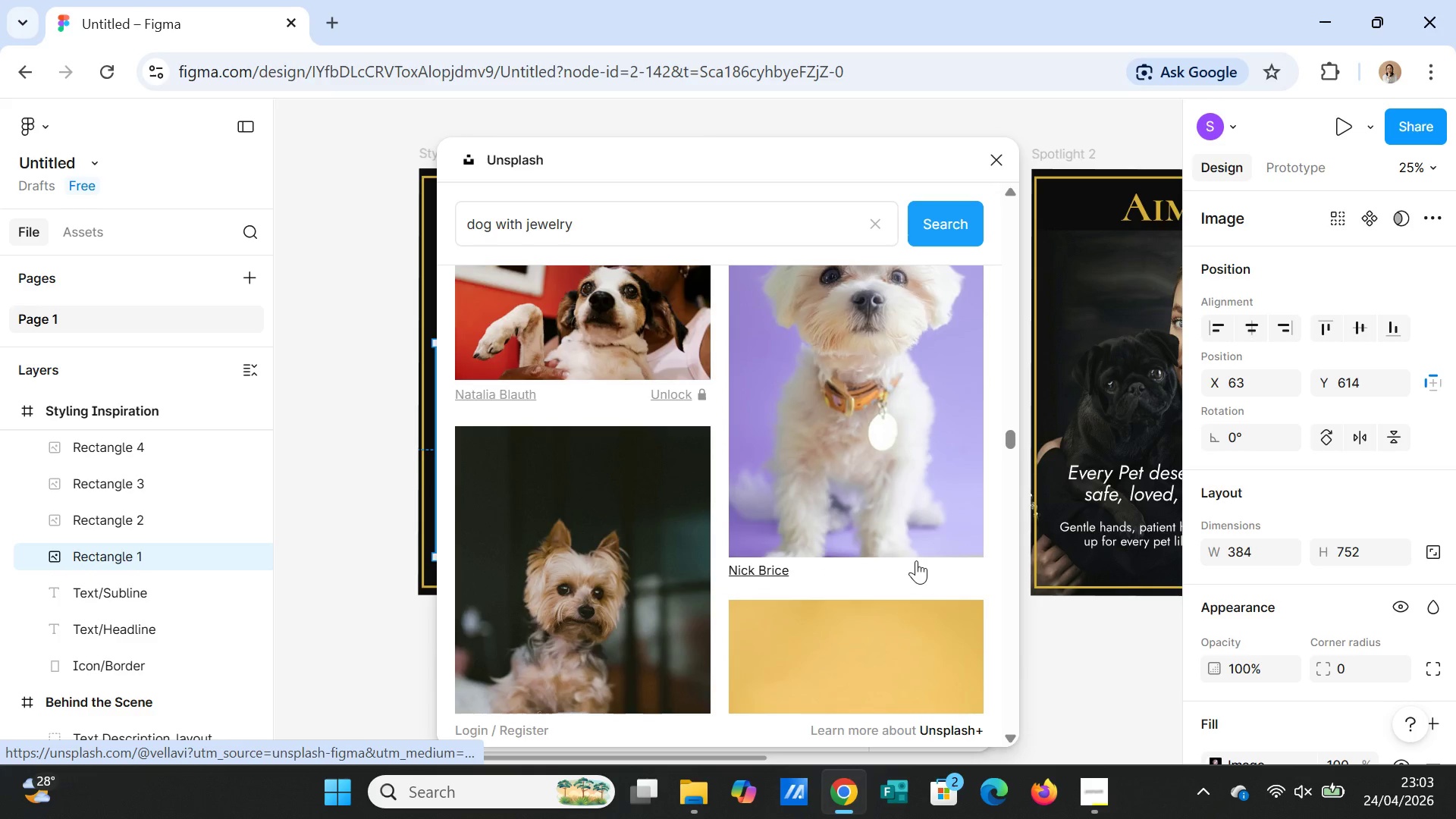 
scroll: coordinate [916, 560], scroll_direction: down, amount: 18.0
 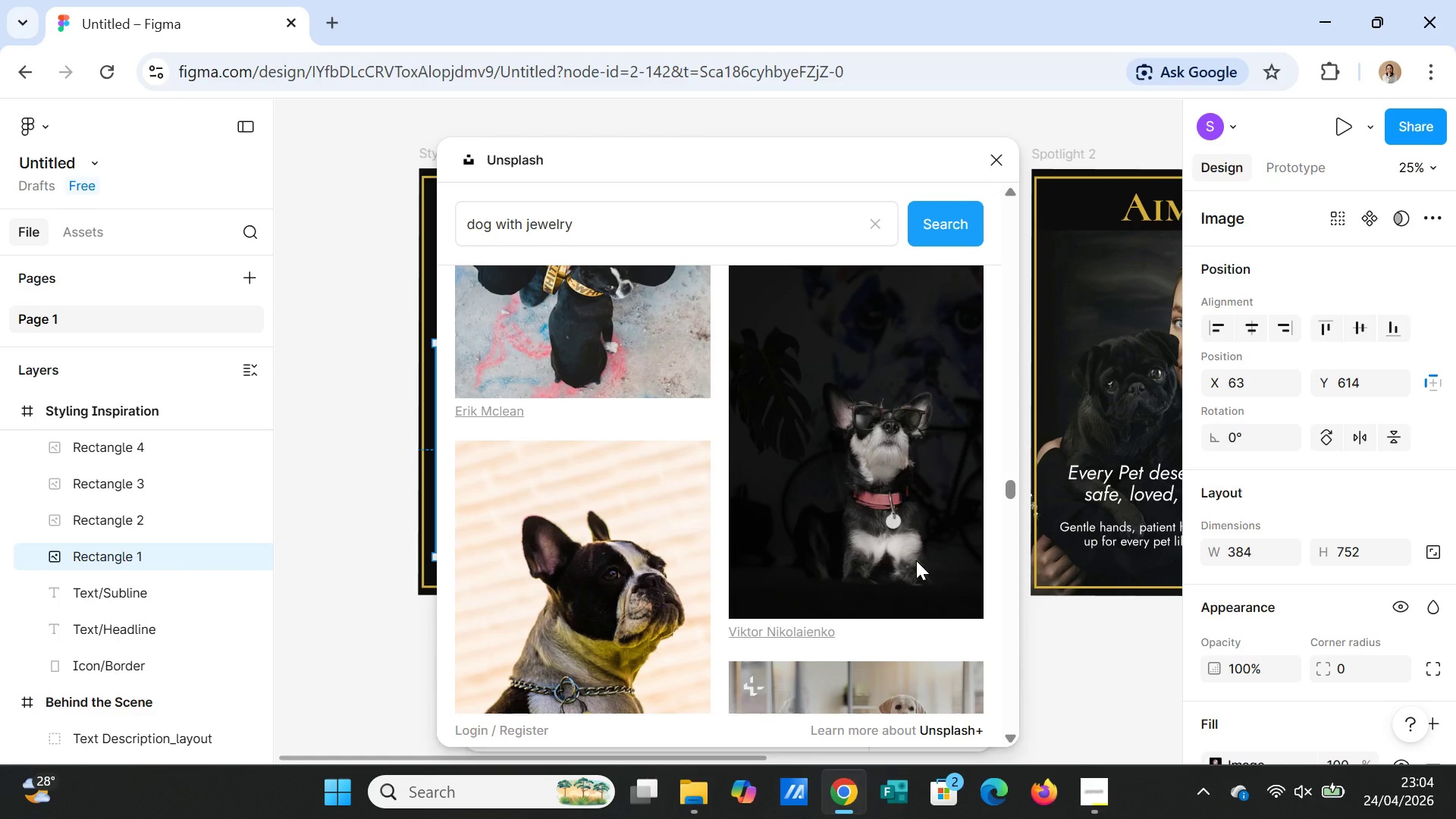 
left_click([916, 532])
 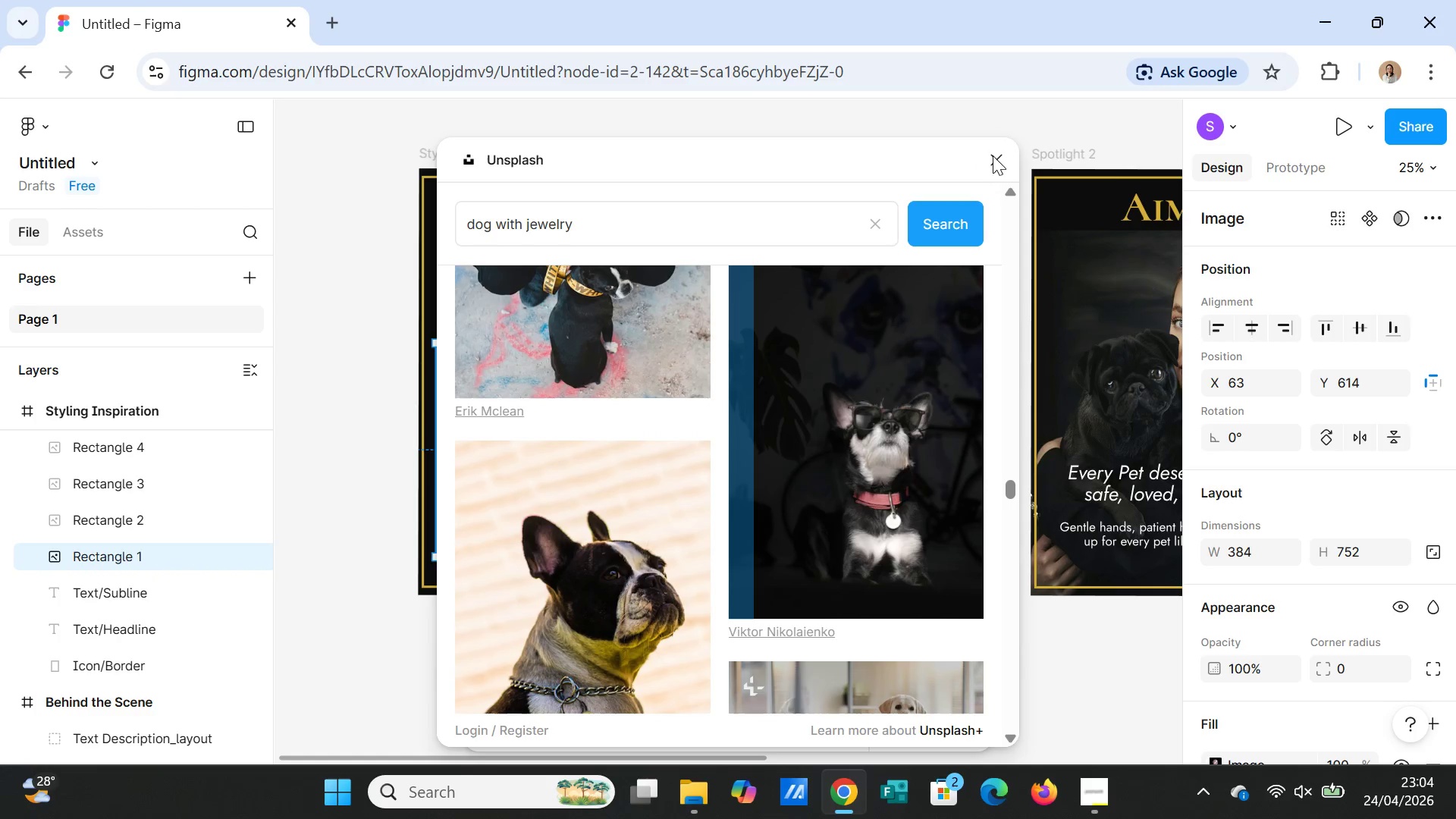 
left_click([994, 155])
 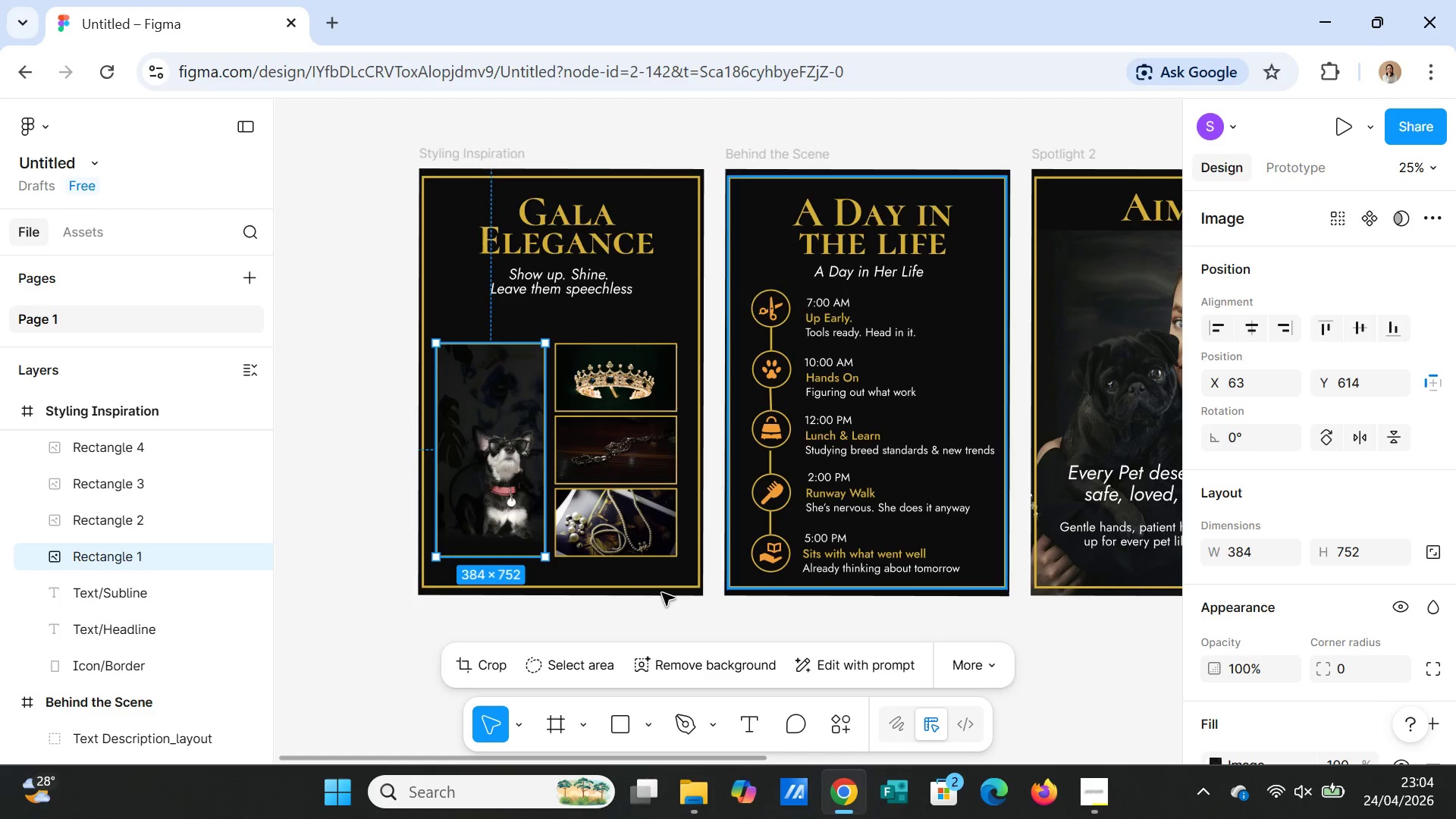 
left_click([621, 640])
 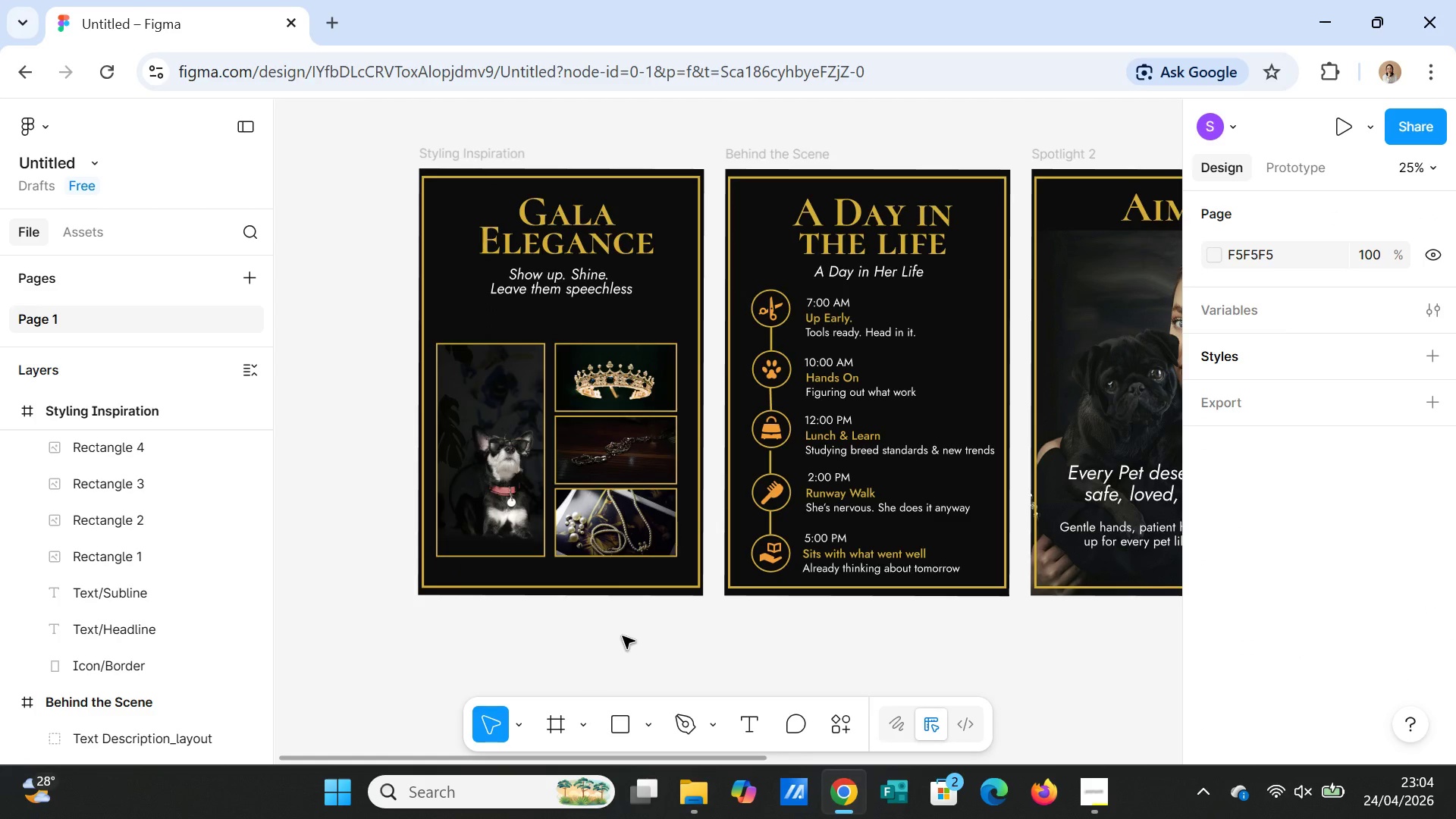 
key(Control+Z)
 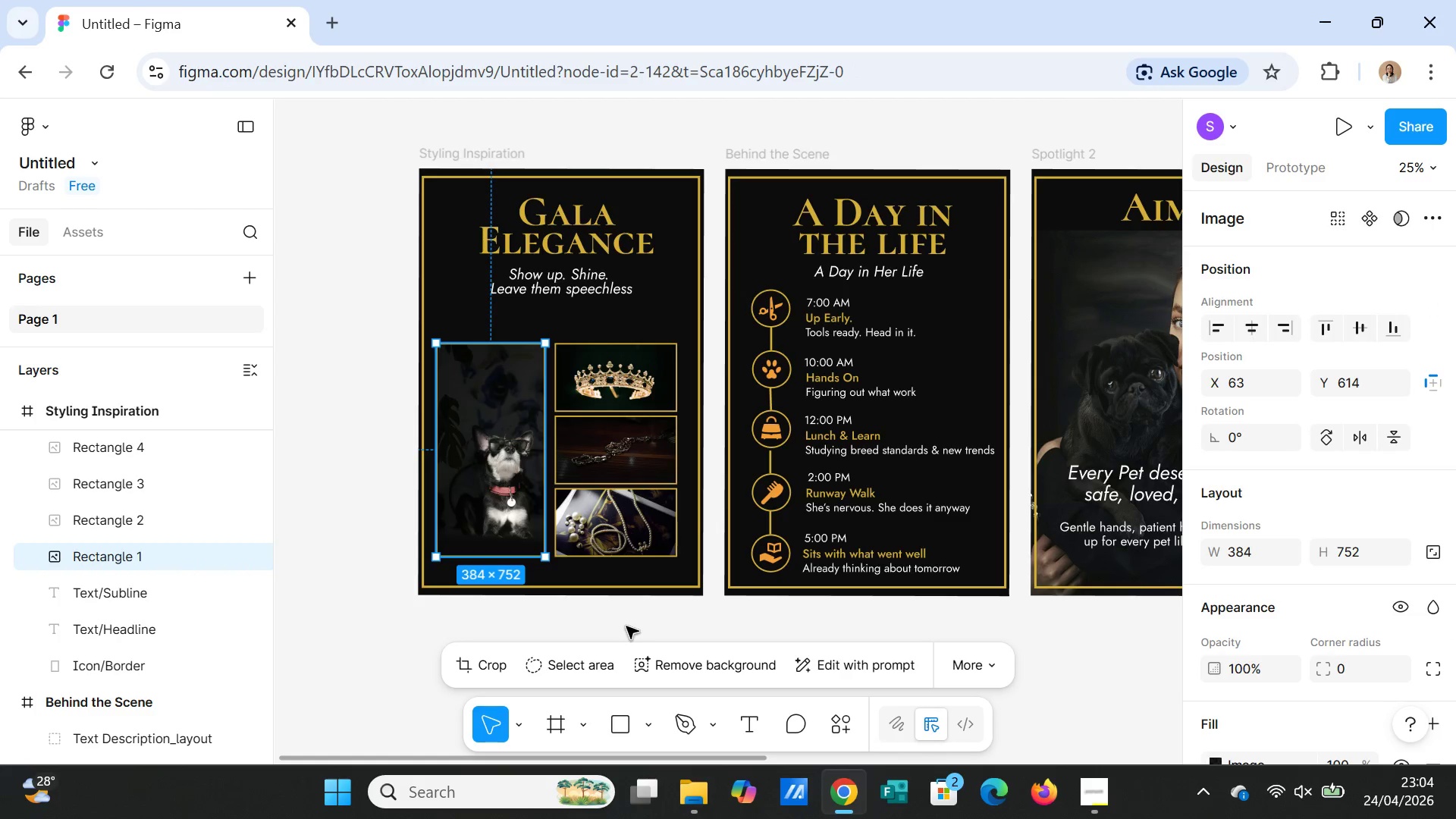 
key(Control+Z)
 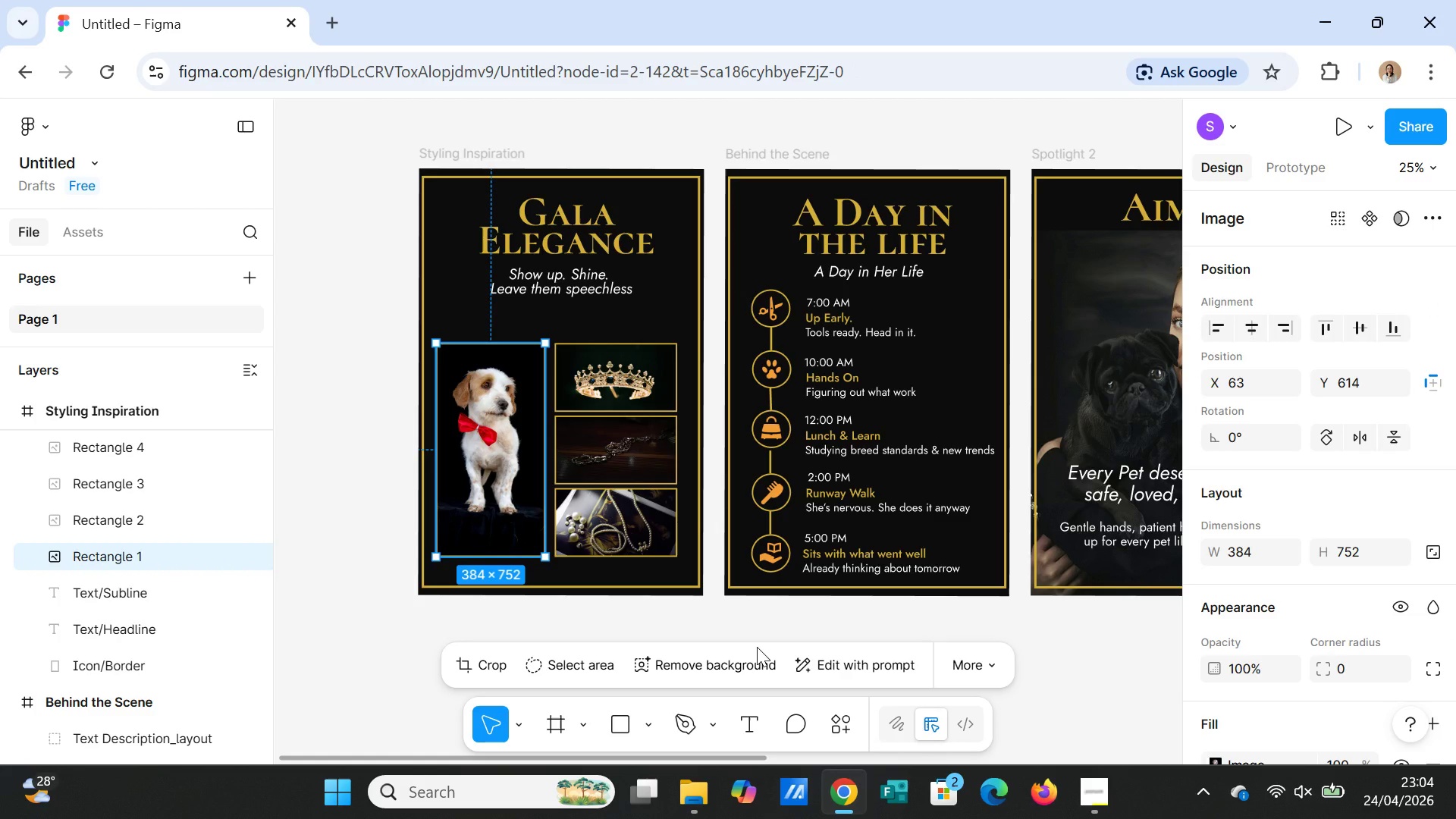 
left_click([757, 647])
 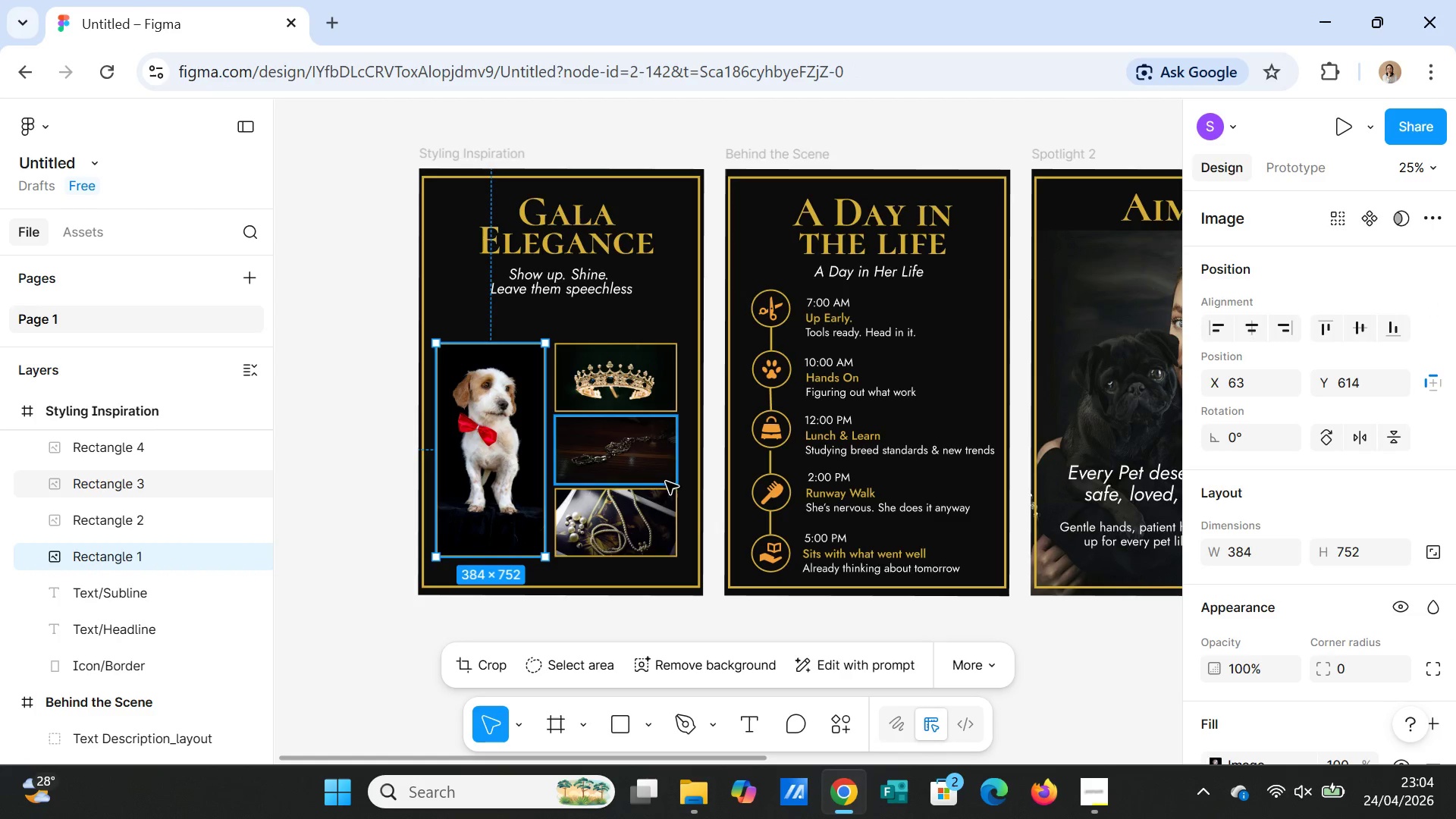 
left_click([645, 527])
 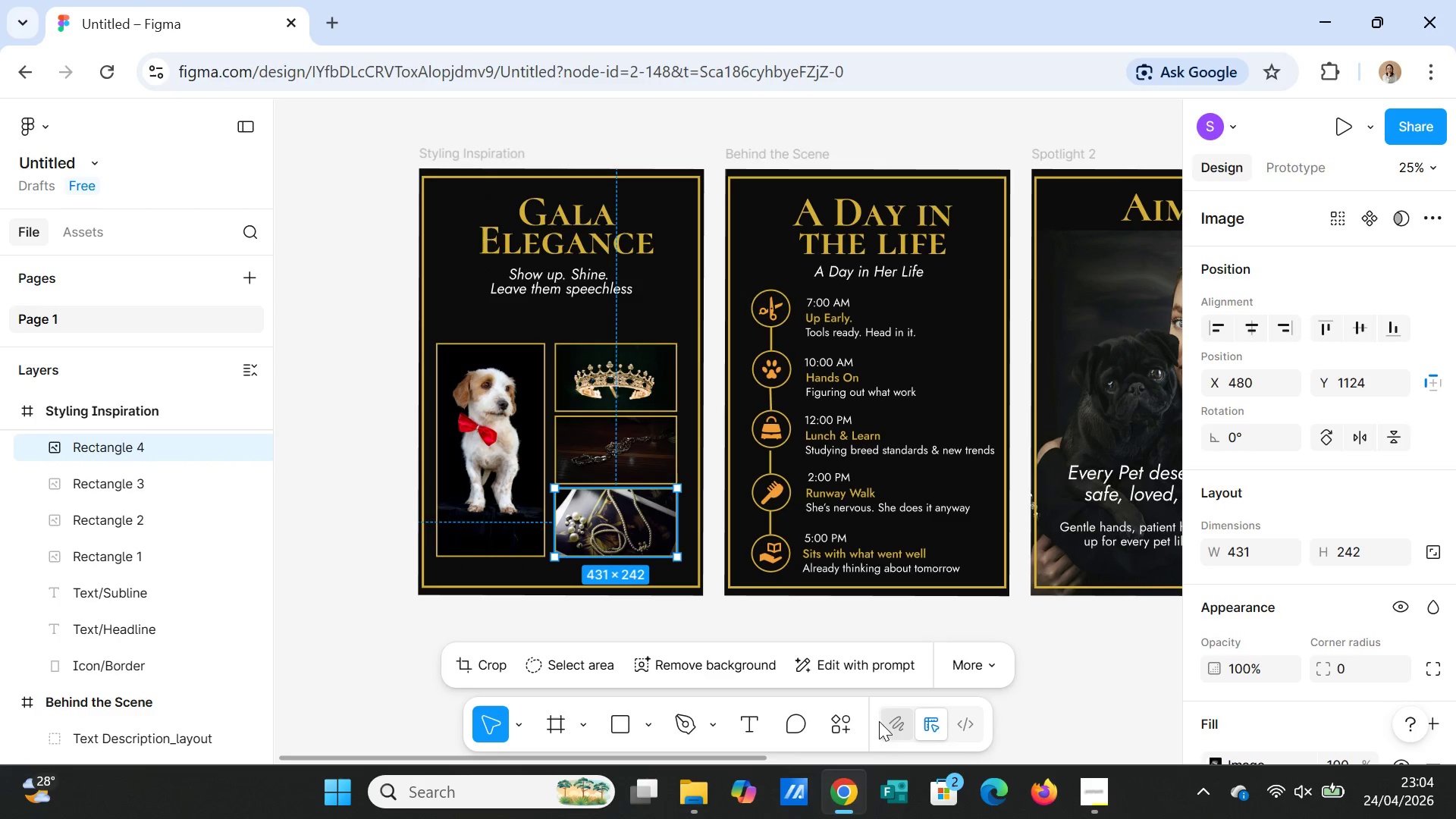 
left_click([843, 721])
 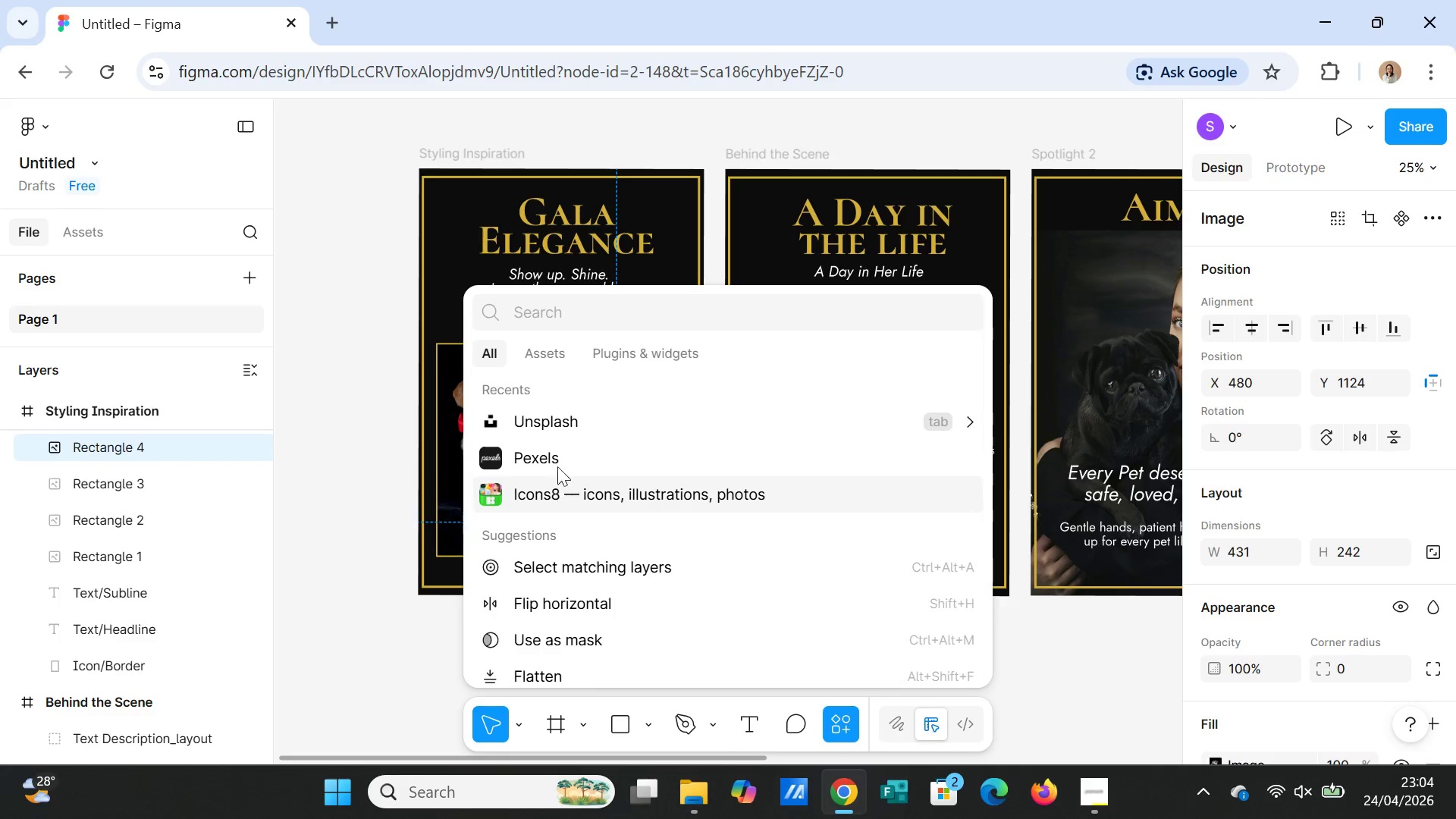 
left_click([557, 429])
 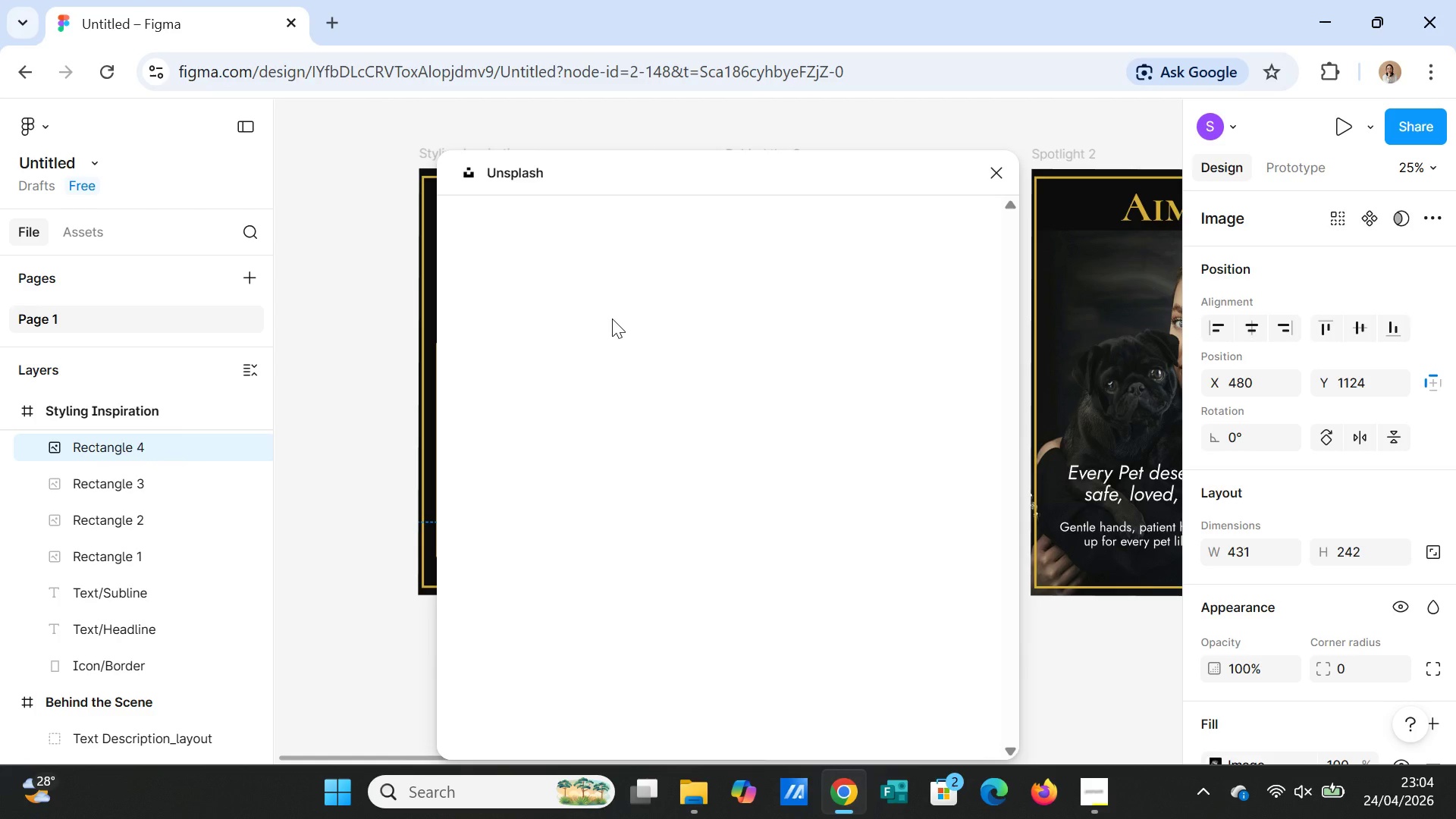 
wait(5.3)
 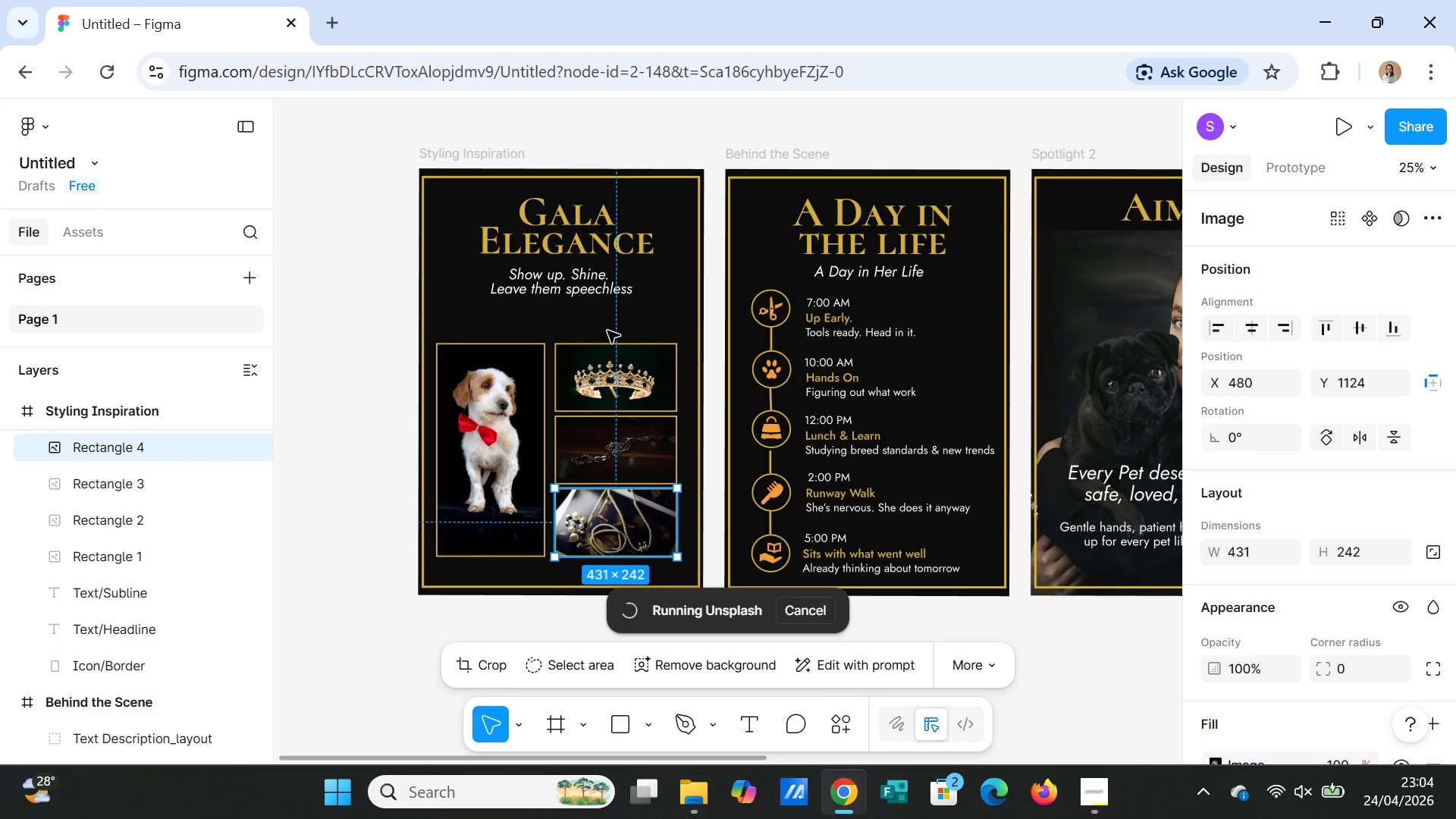 
left_click([598, 290])
 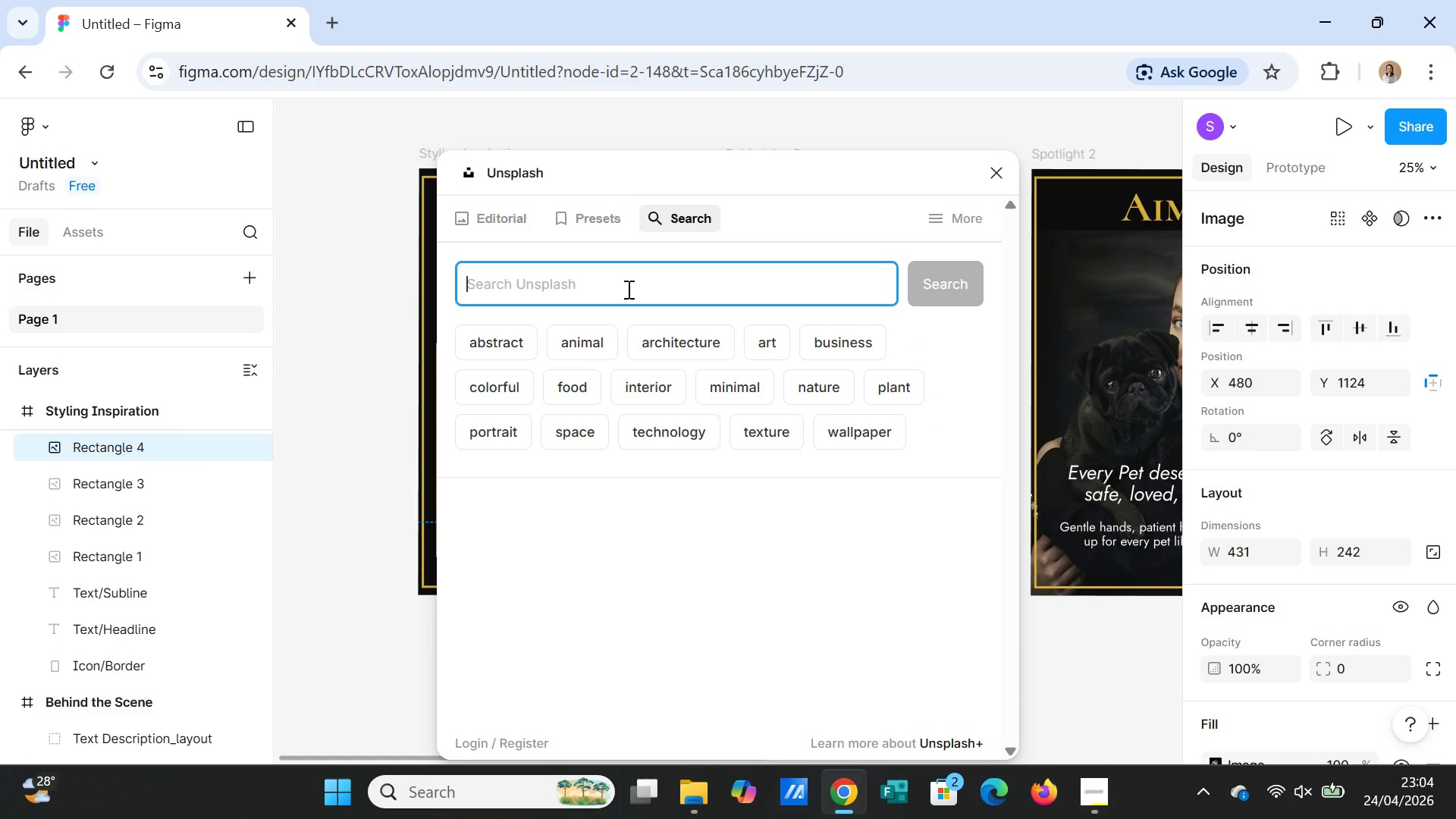 
type(dog with jewelry)
 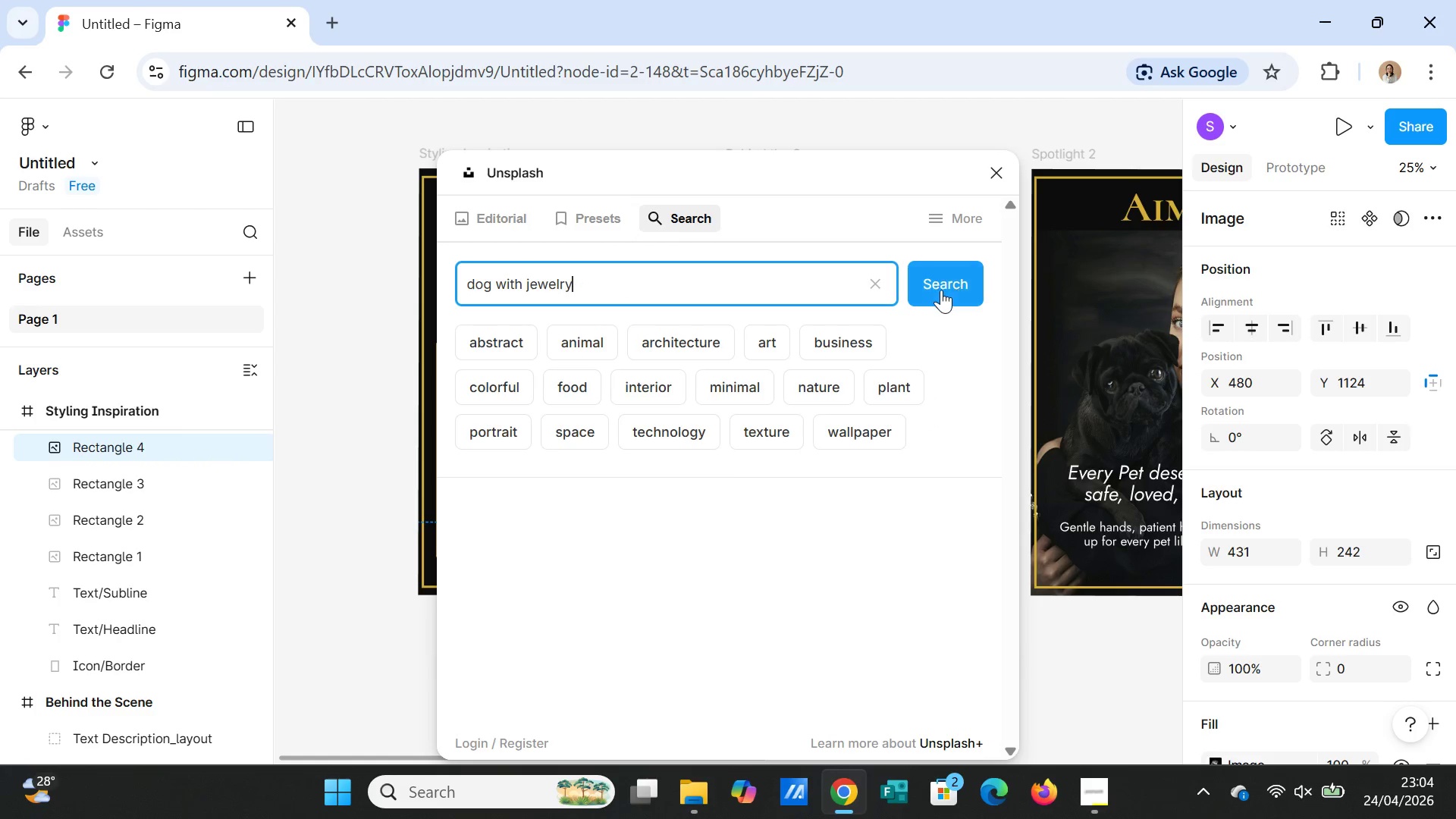 
left_click([959, 290])
 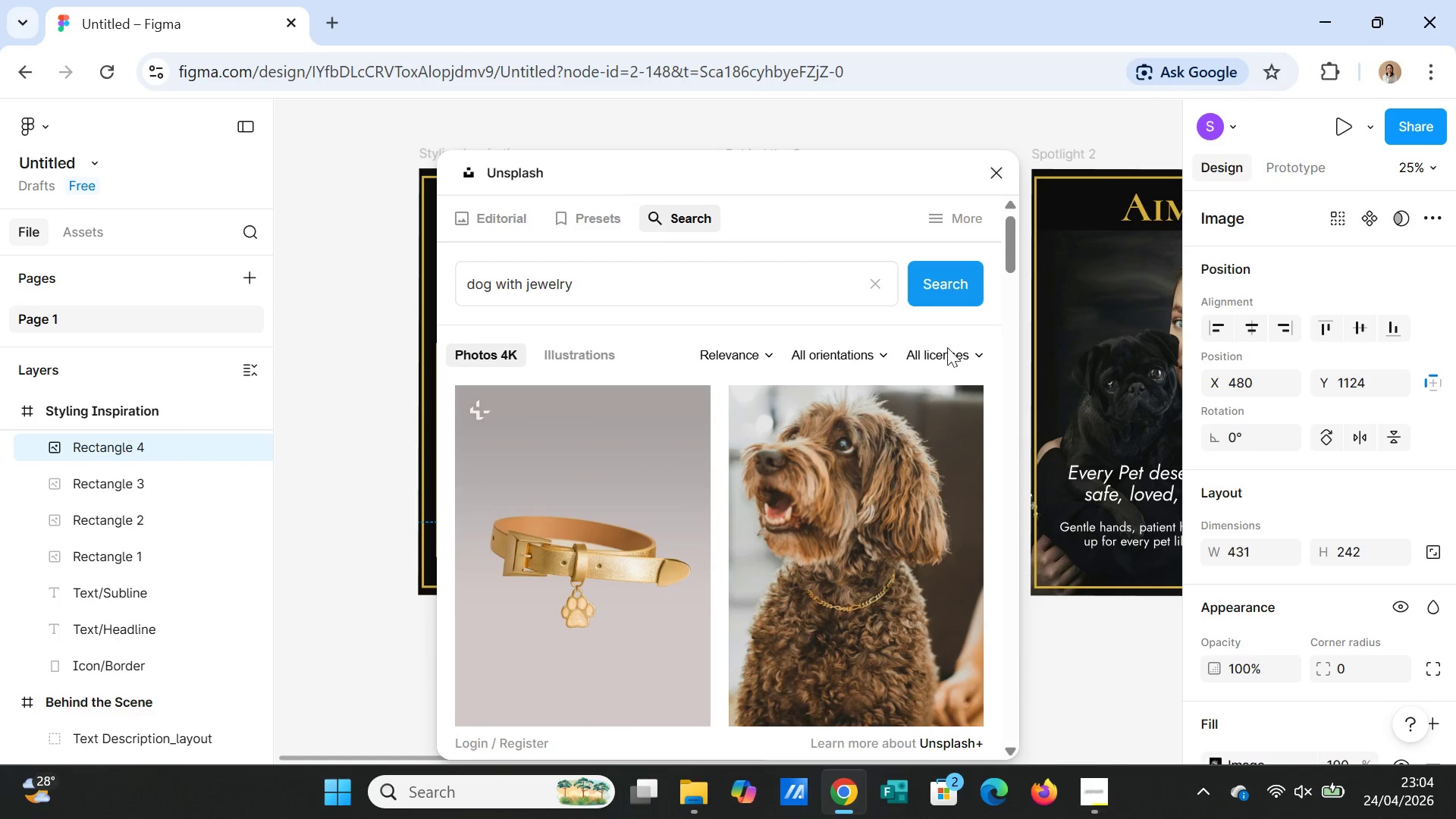 
left_click([619, 572])
 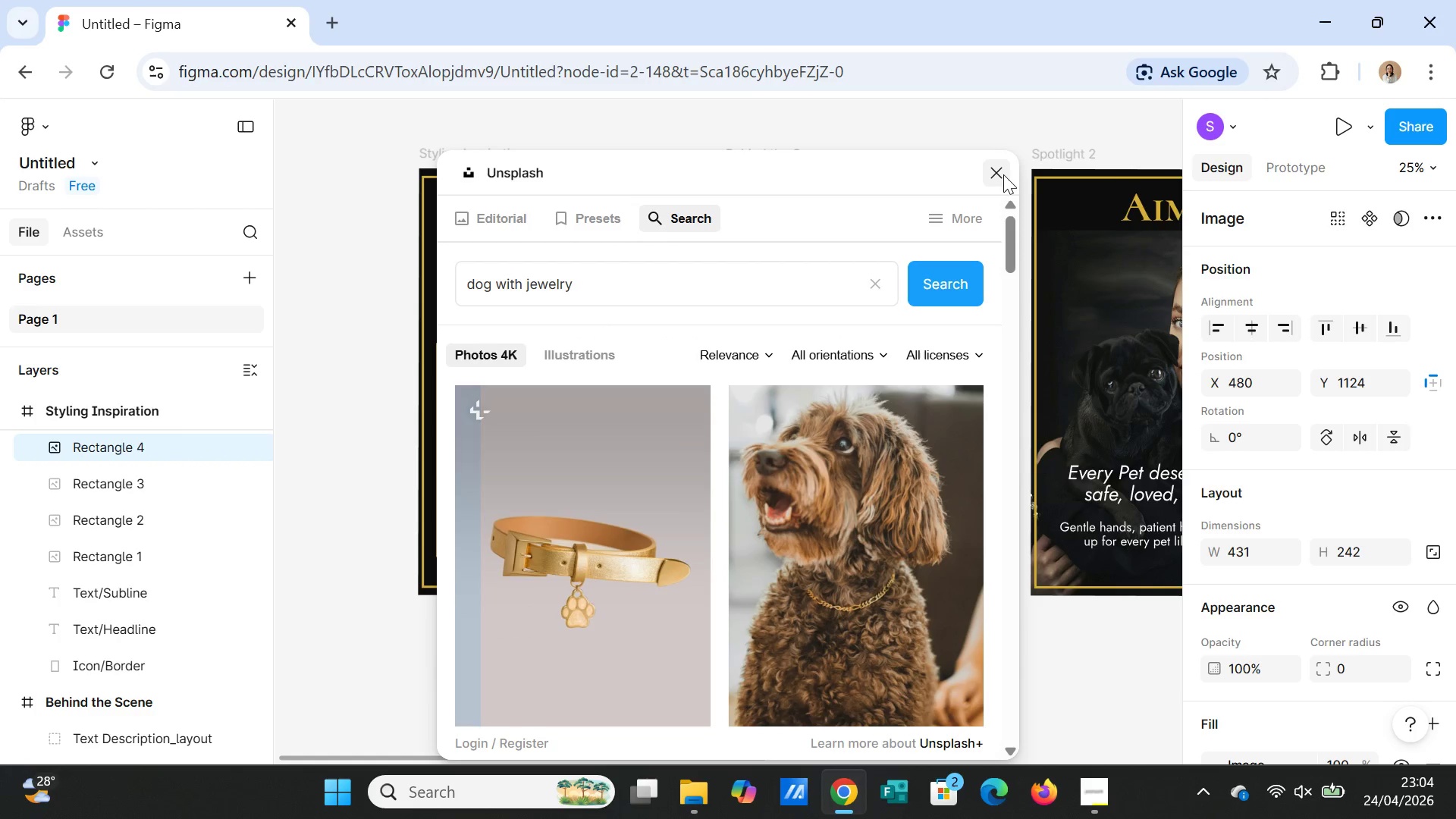 
left_click([1003, 174])
 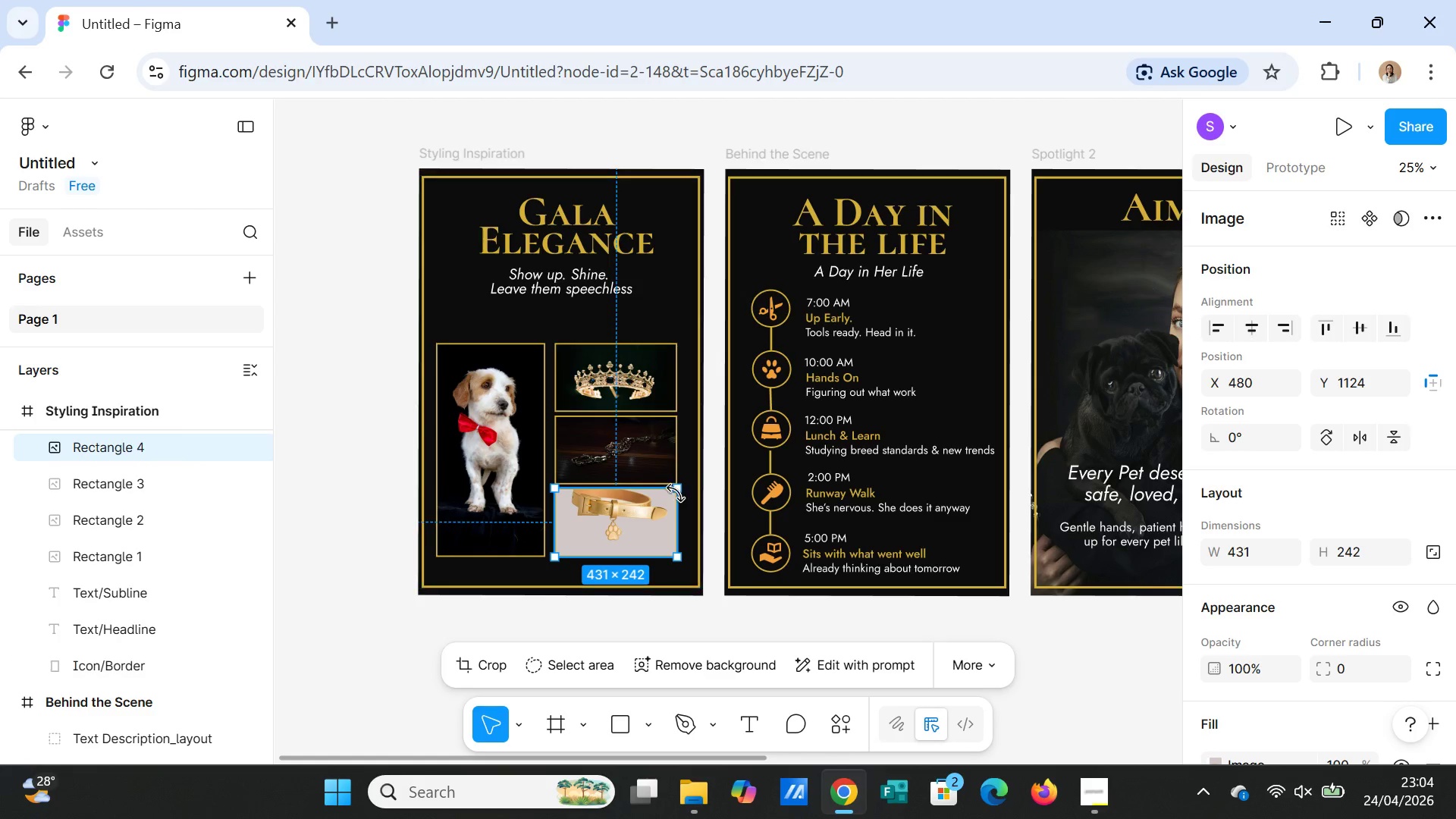 
double_click([644, 503])
 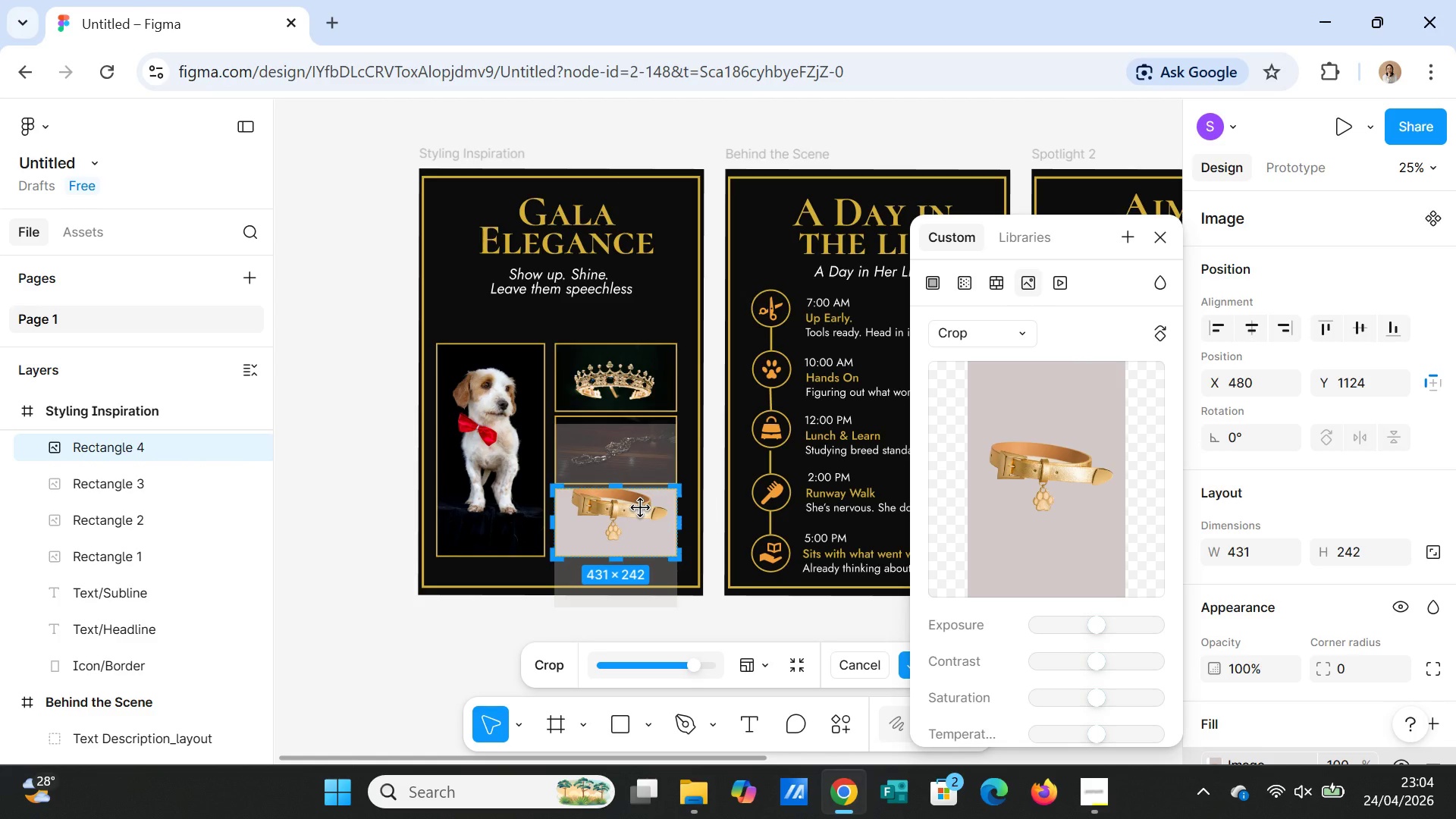 
left_click_drag(start_coordinate=[641, 508], to_coordinate=[641, 525])
 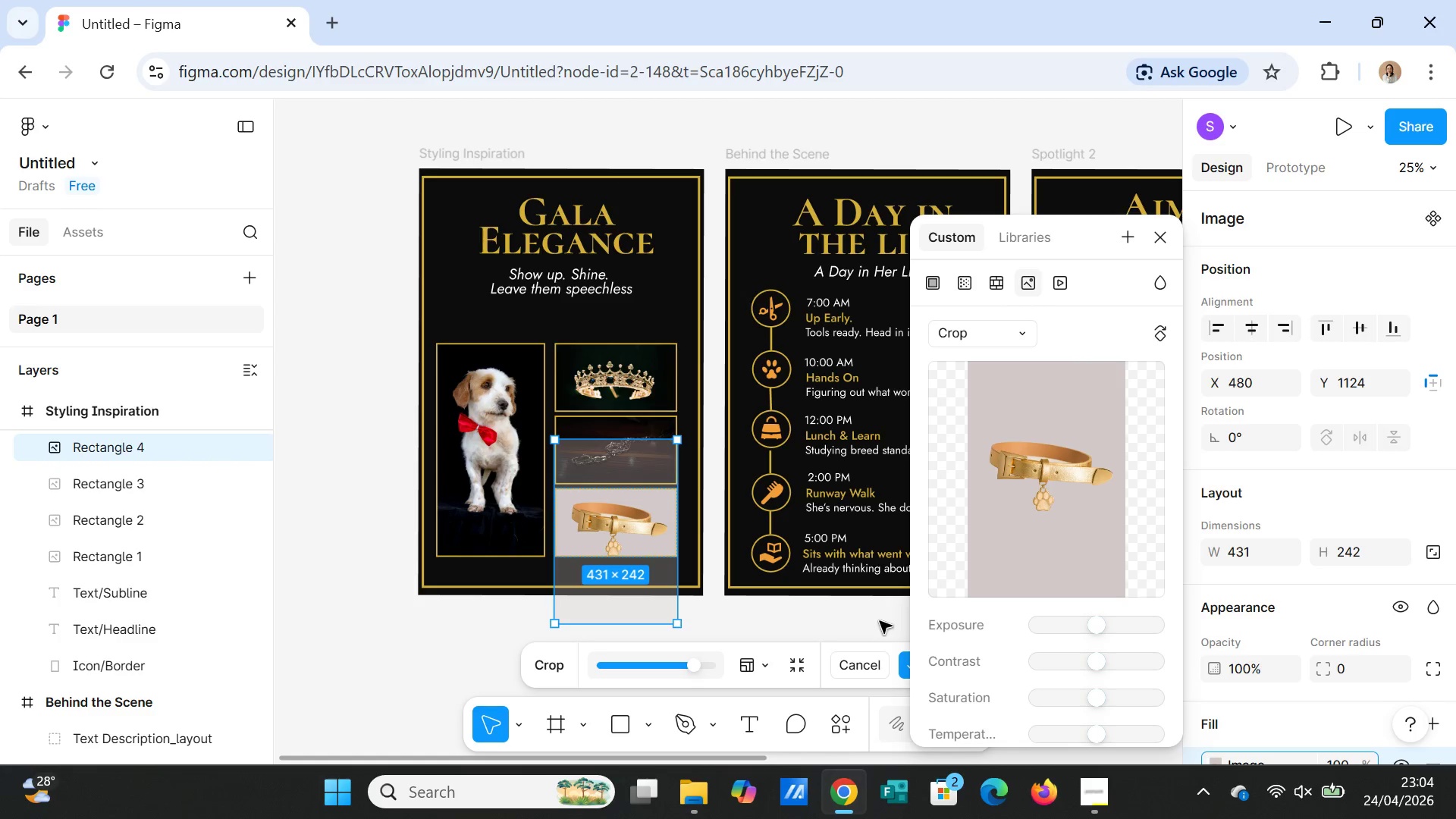 
left_click([852, 621])
 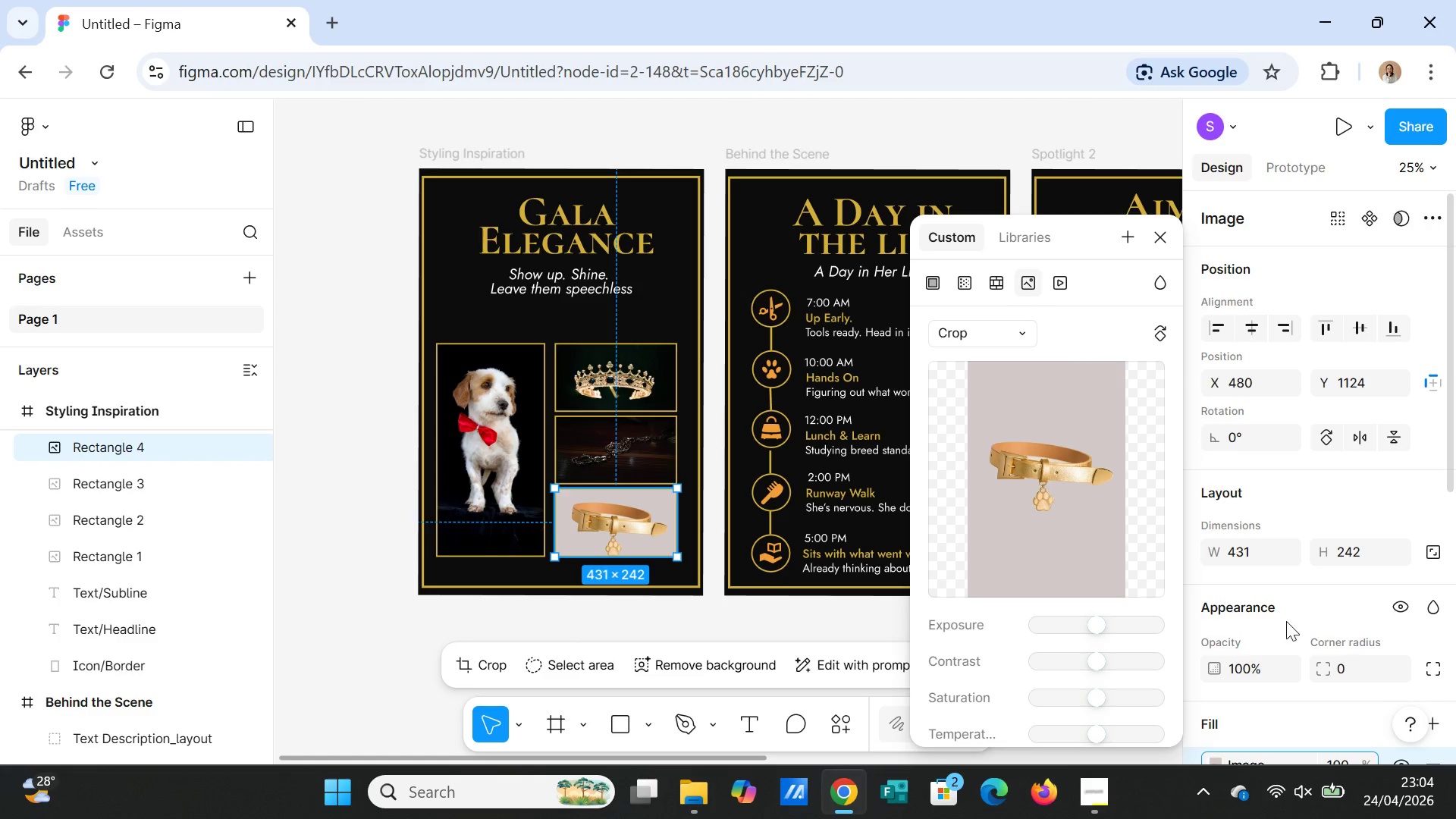 
left_click_drag(start_coordinate=[1097, 630], to_coordinate=[1068, 629])
 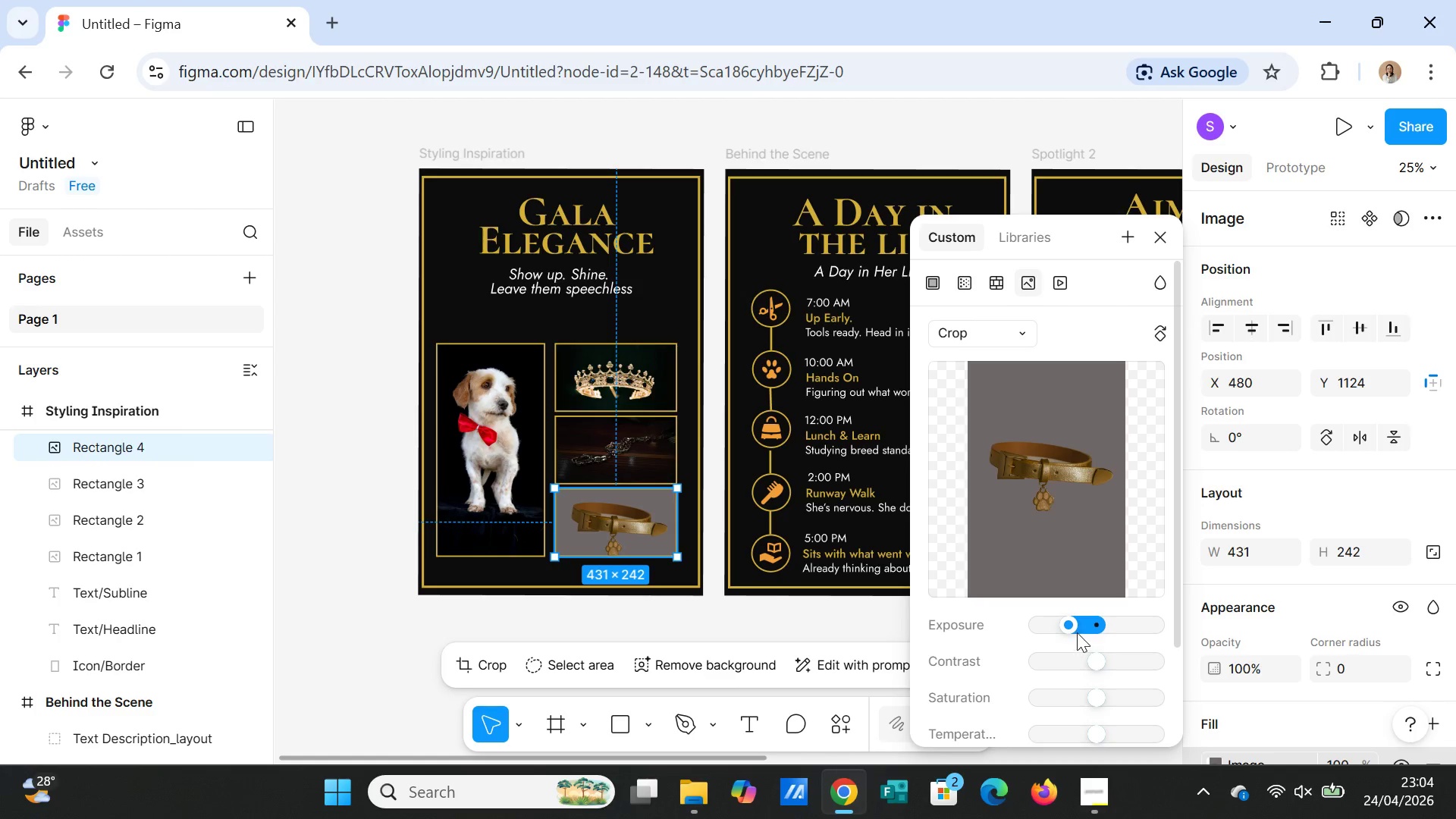 
left_click_drag(start_coordinate=[1066, 625], to_coordinate=[1044, 626])
 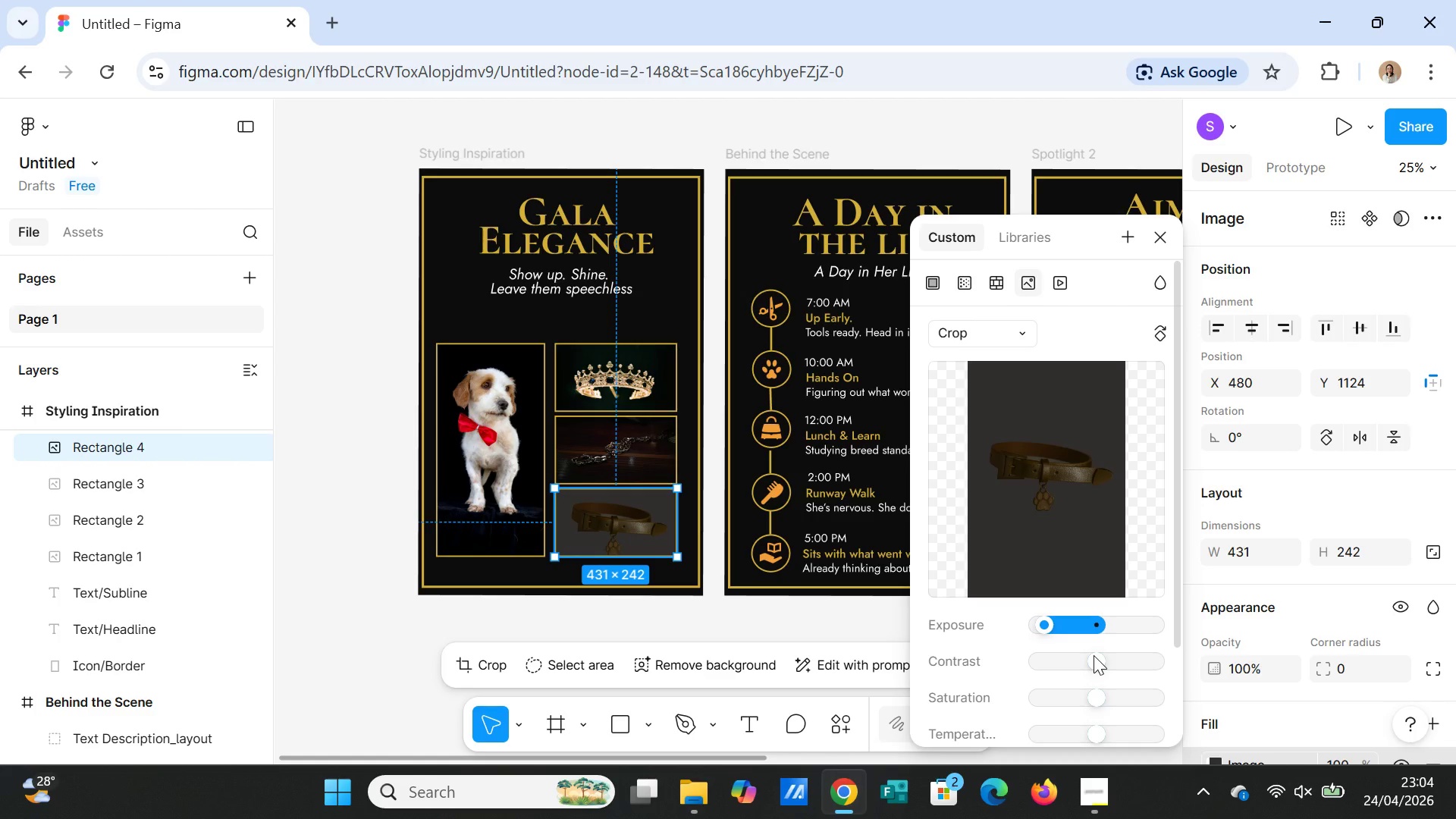 
left_click_drag(start_coordinate=[1094, 655], to_coordinate=[1117, 658])
 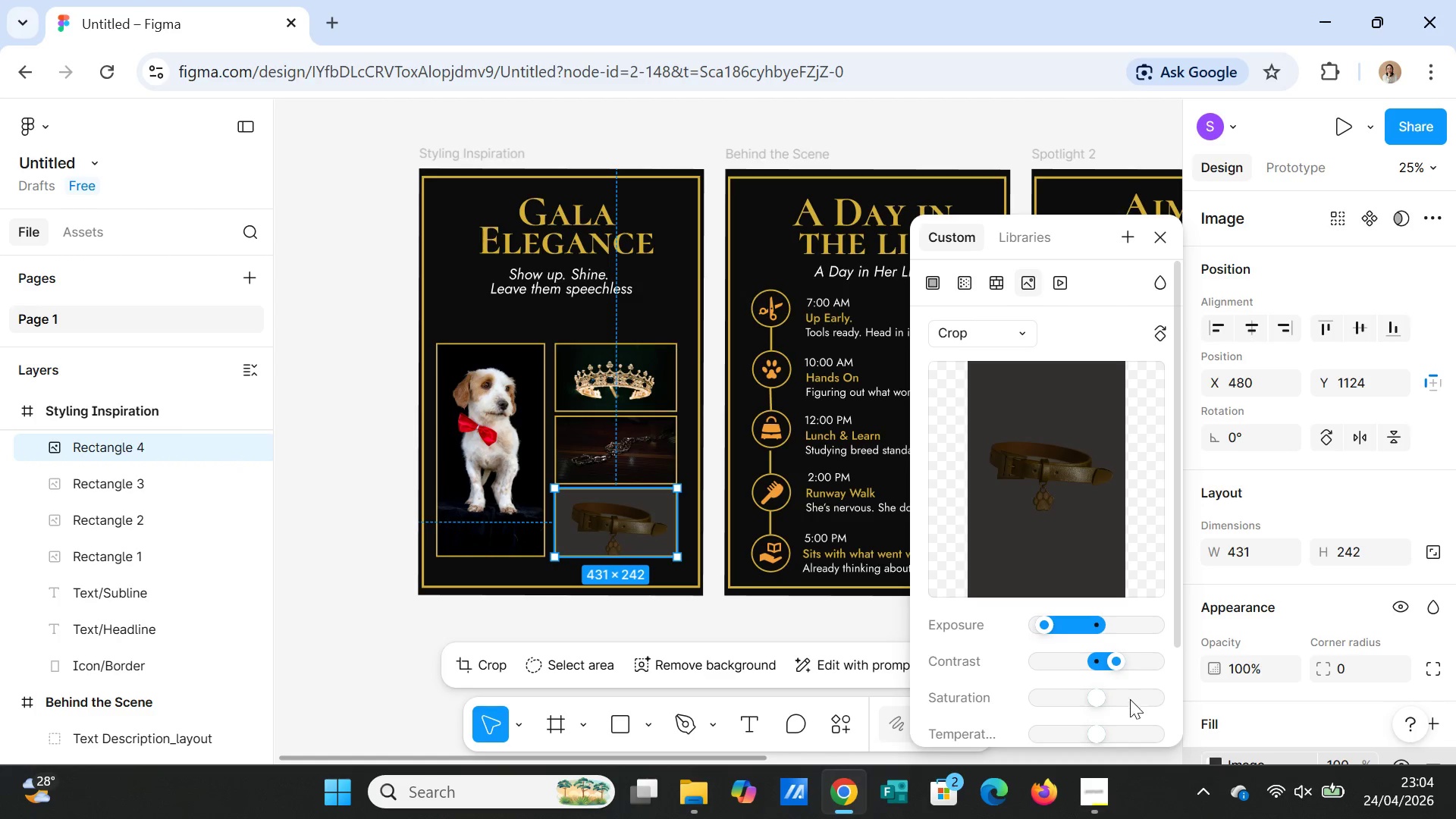 
scroll: coordinate [1107, 699], scroll_direction: down, amount: 2.0
 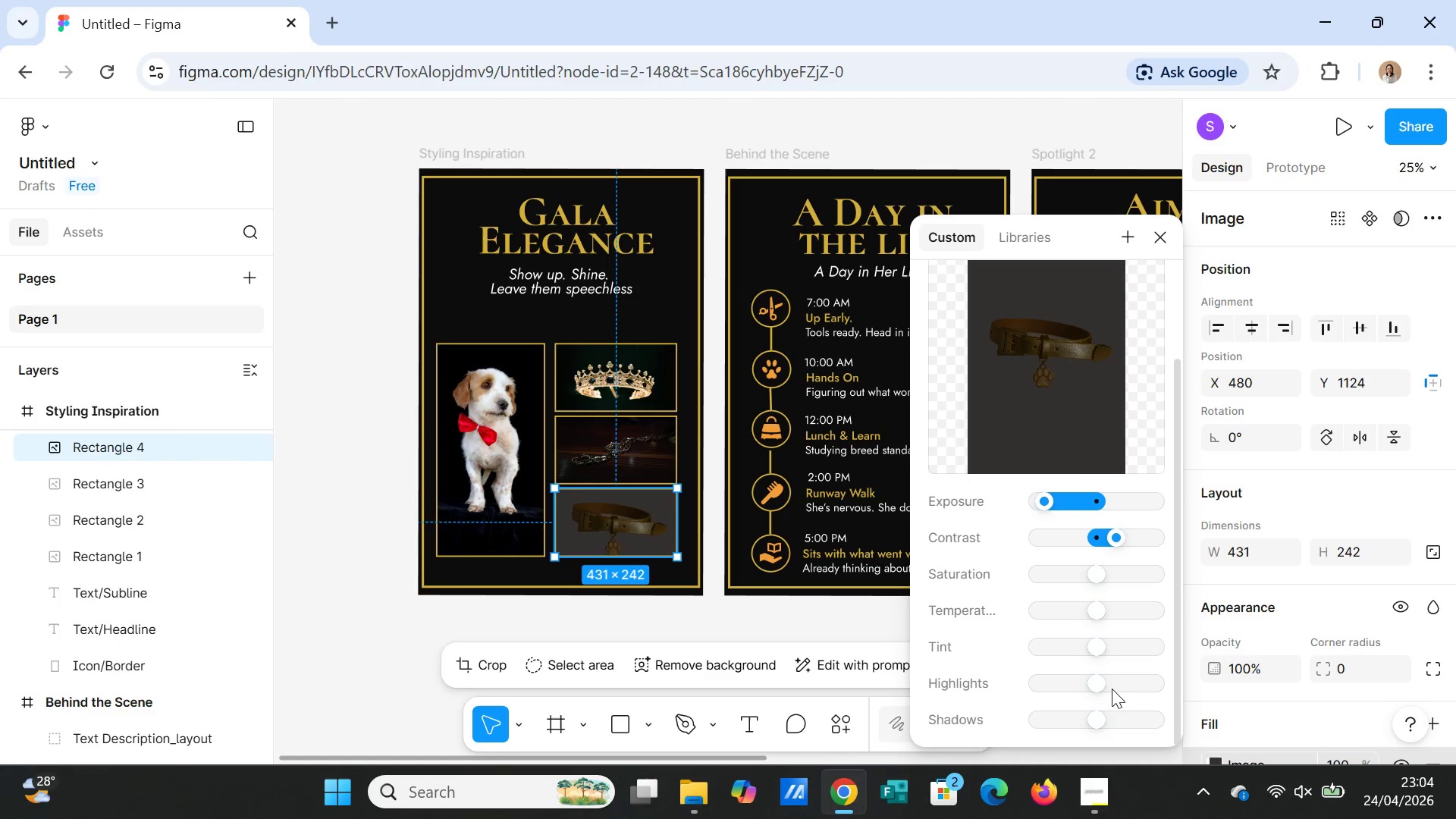 
scroll: coordinate [1112, 684], scroll_direction: up, amount: 1.0
 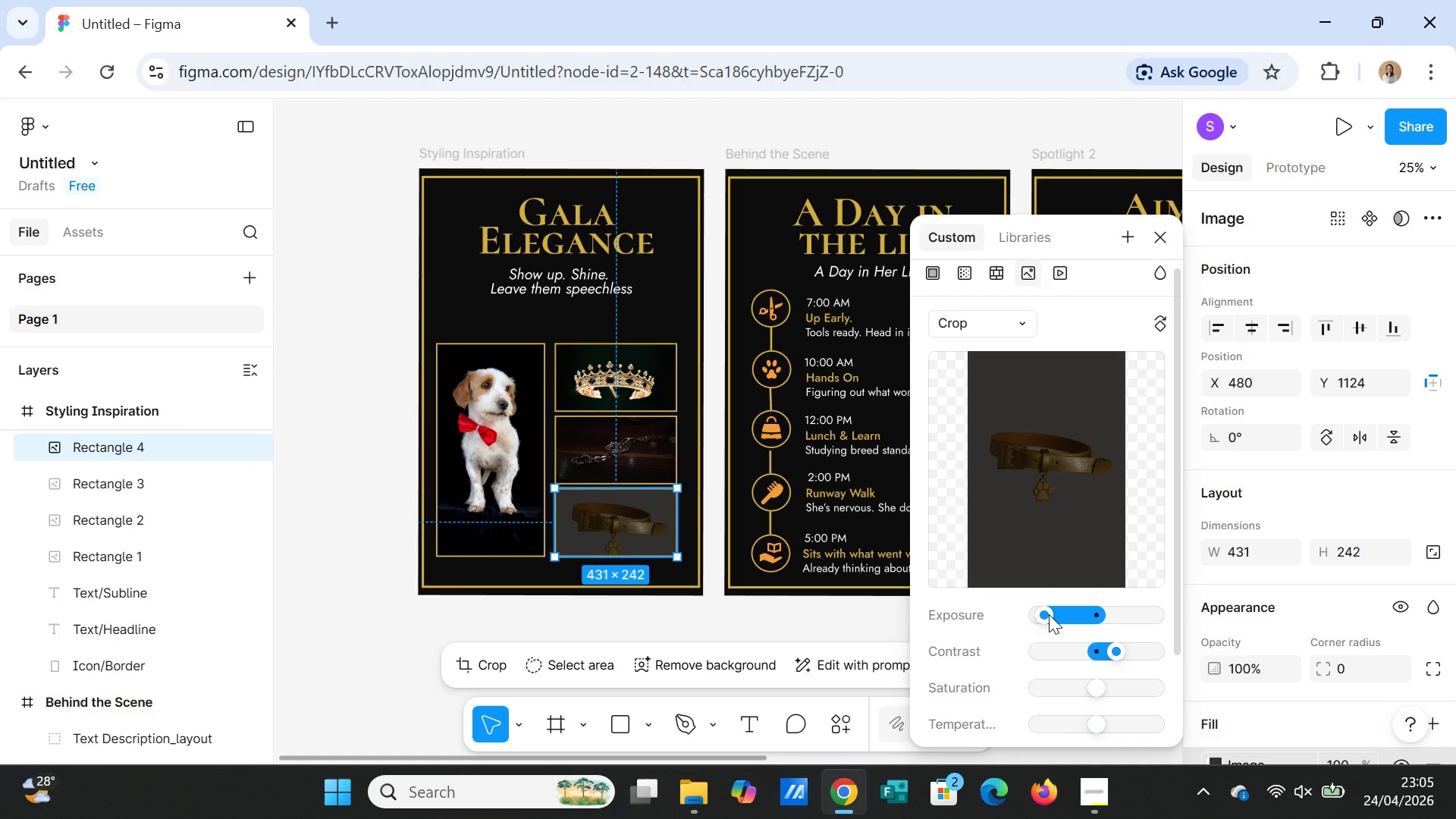 
left_click_drag(start_coordinate=[1048, 613], to_coordinate=[1072, 613])
 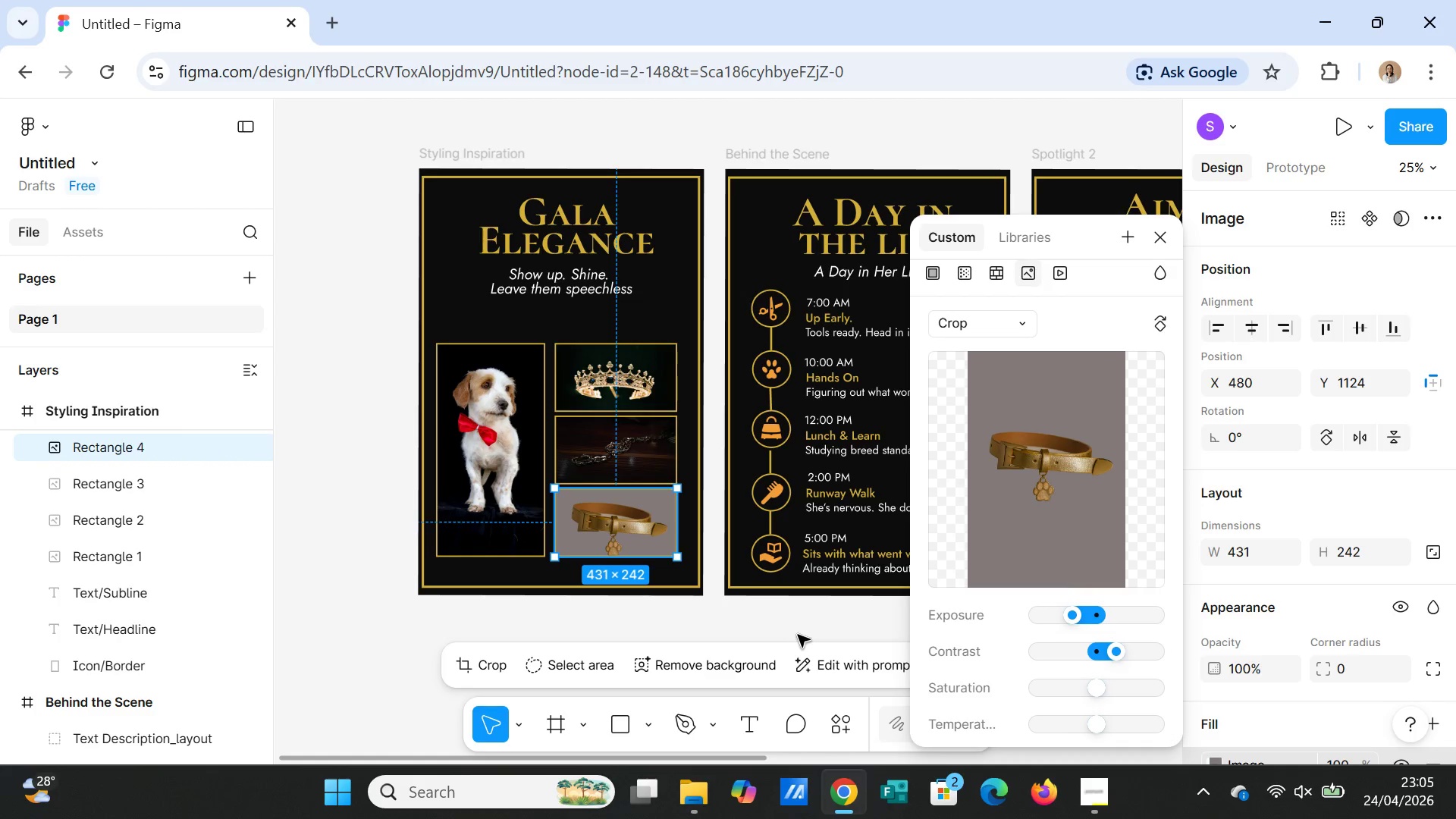 
left_click([798, 635])
 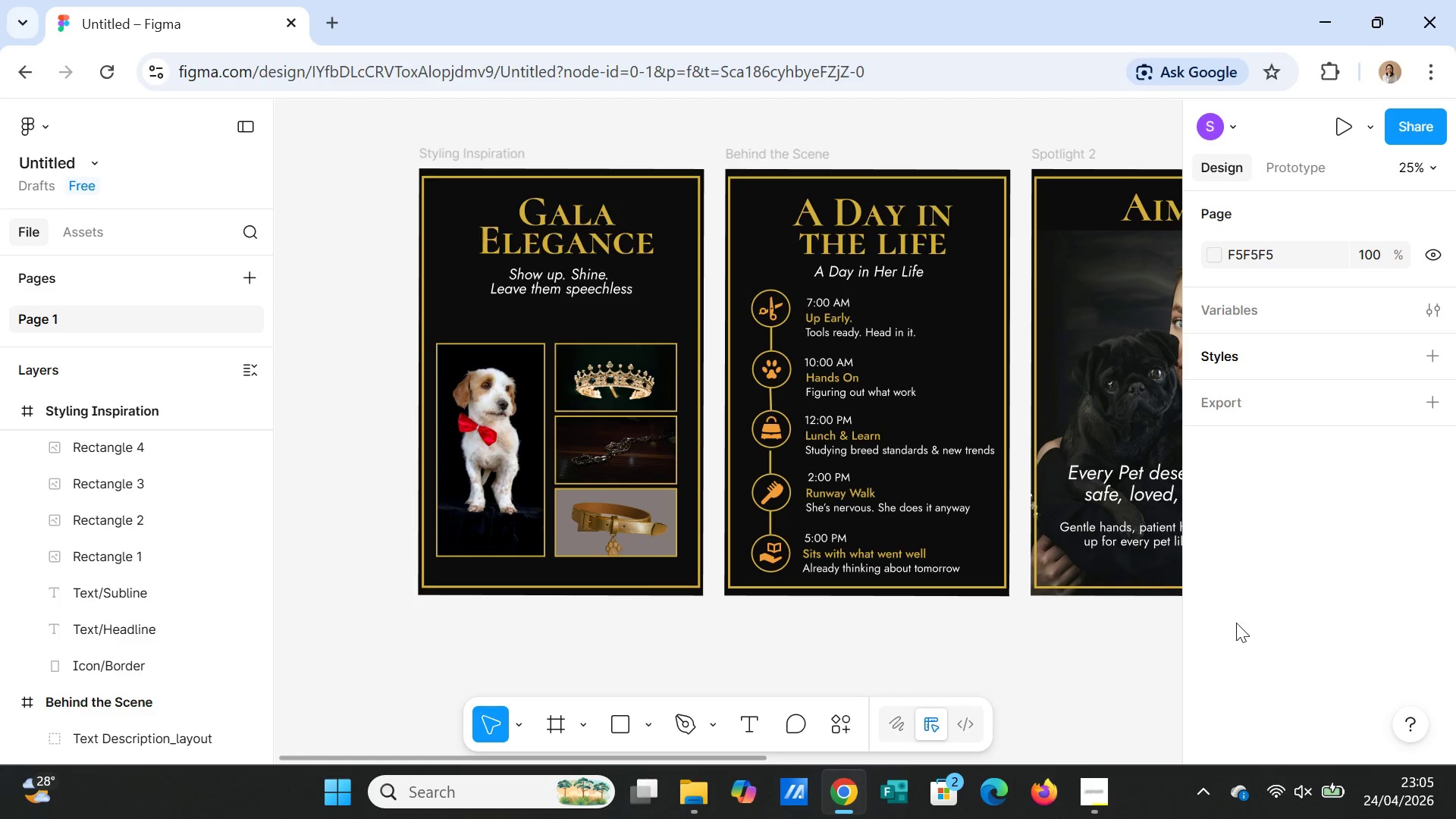 
scroll: coordinate [1362, 628], scroll_direction: down, amount: 1.0
 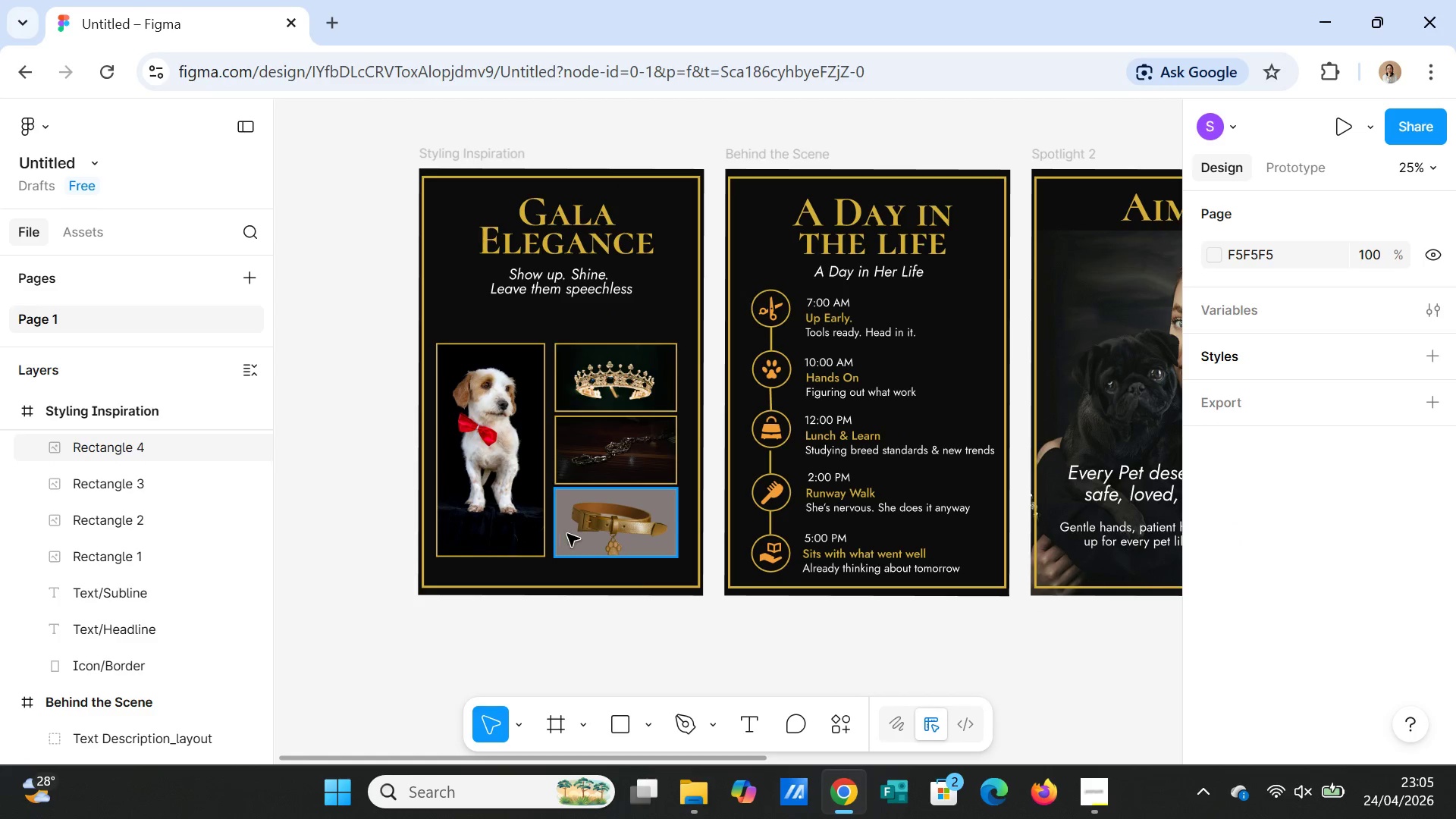 
left_click([573, 532])
 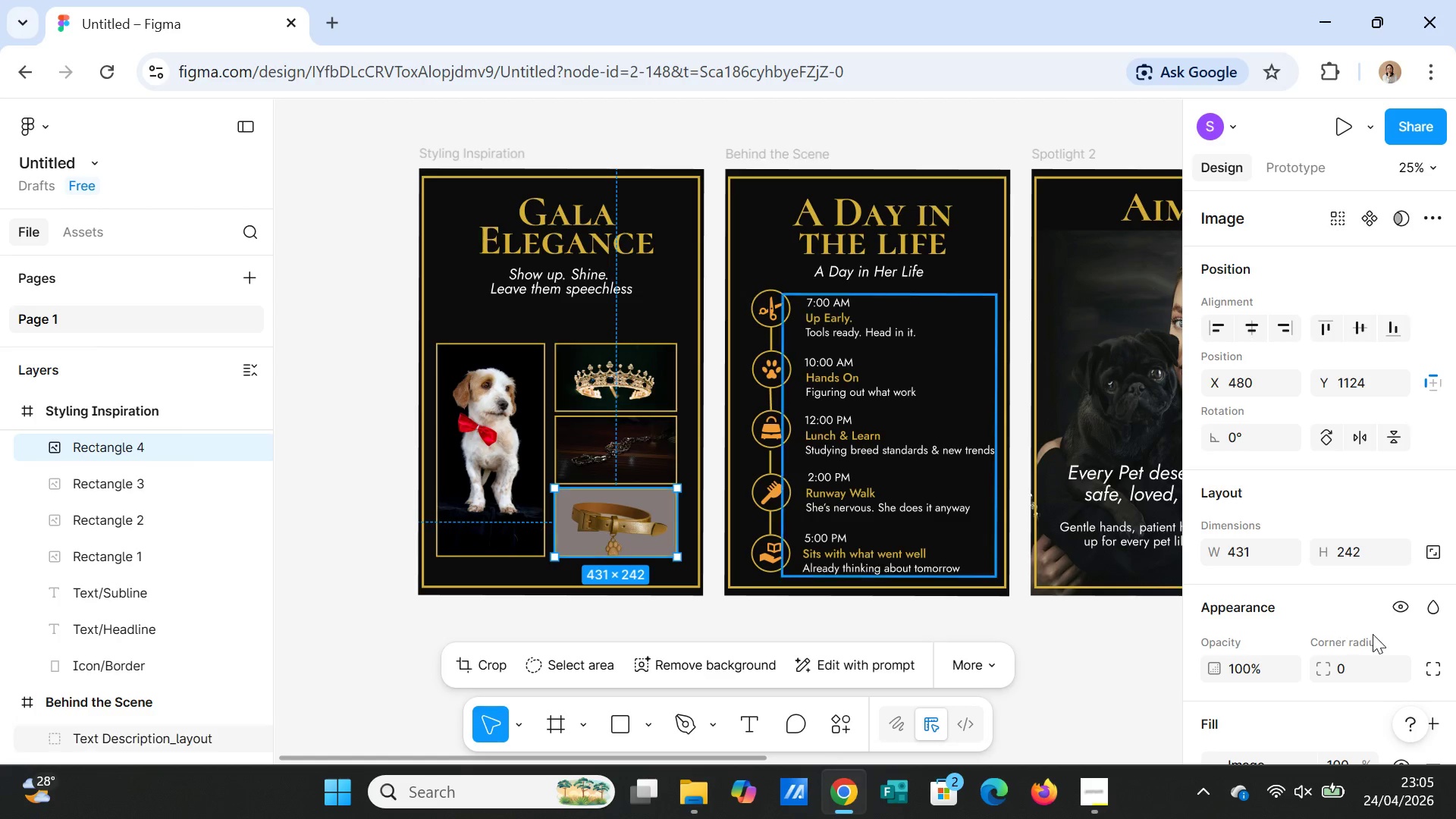 
scroll: coordinate [1370, 635], scroll_direction: down, amount: 2.0
 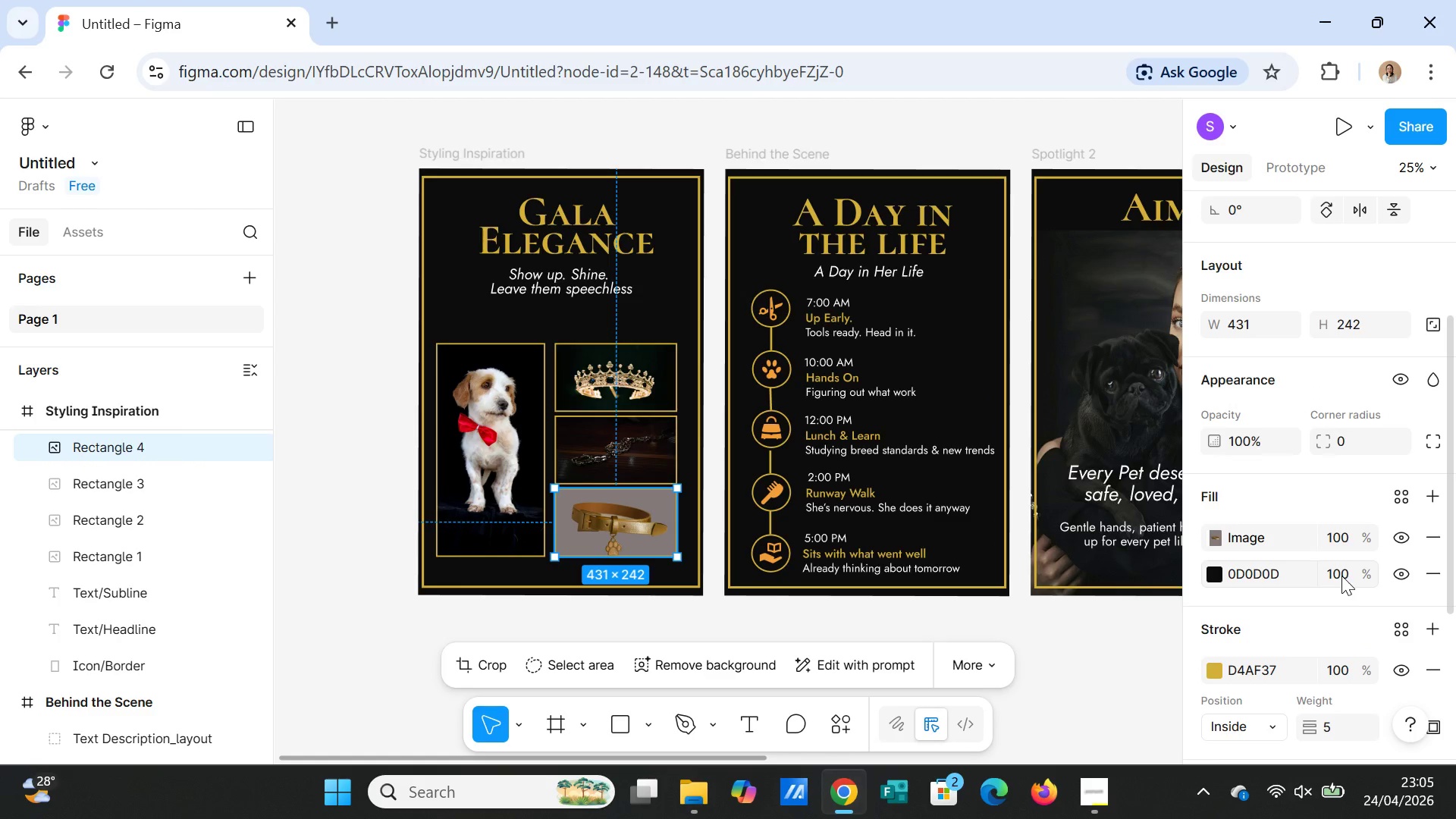 
left_click([1338, 575])
 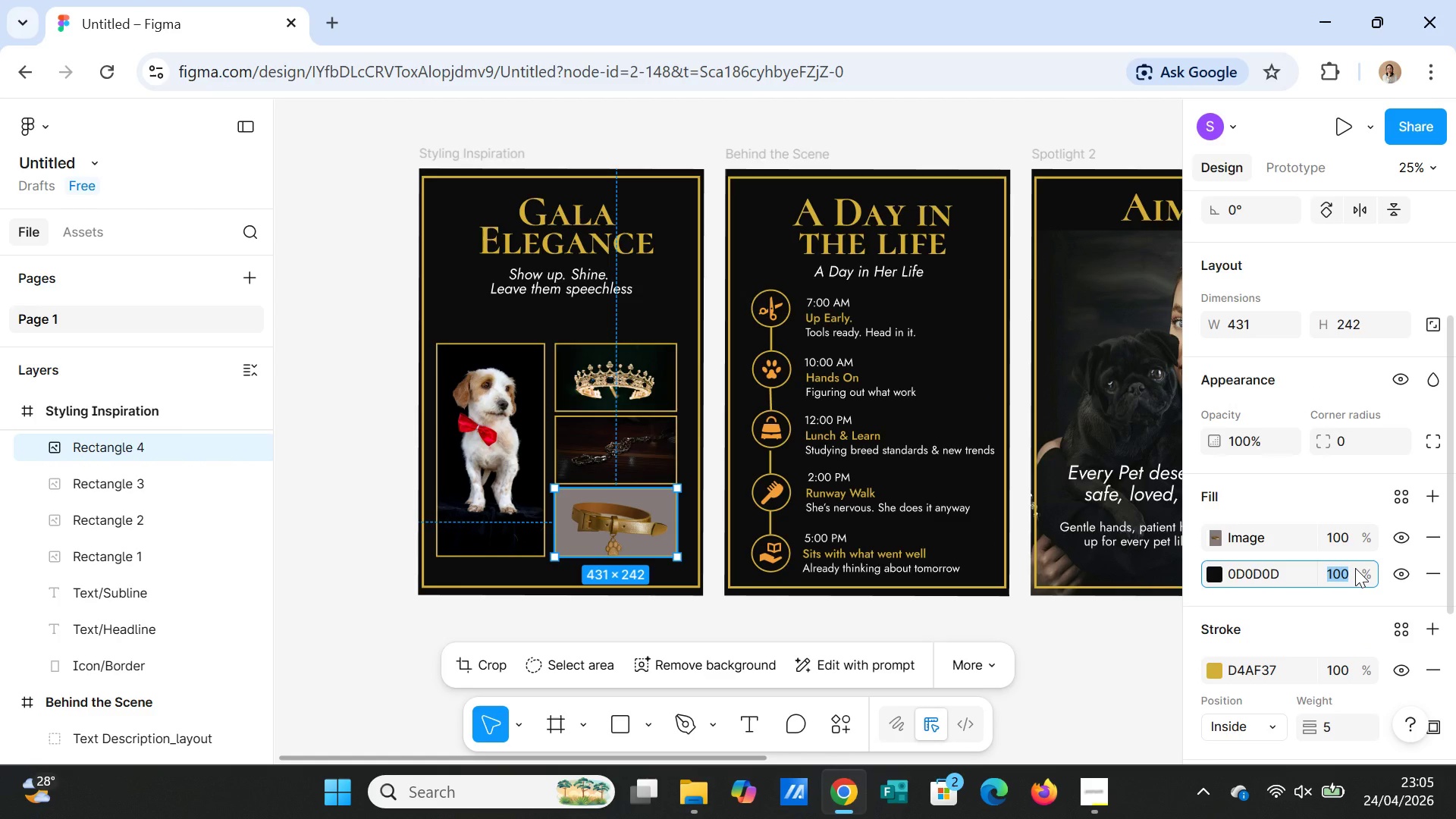 
type(50)
 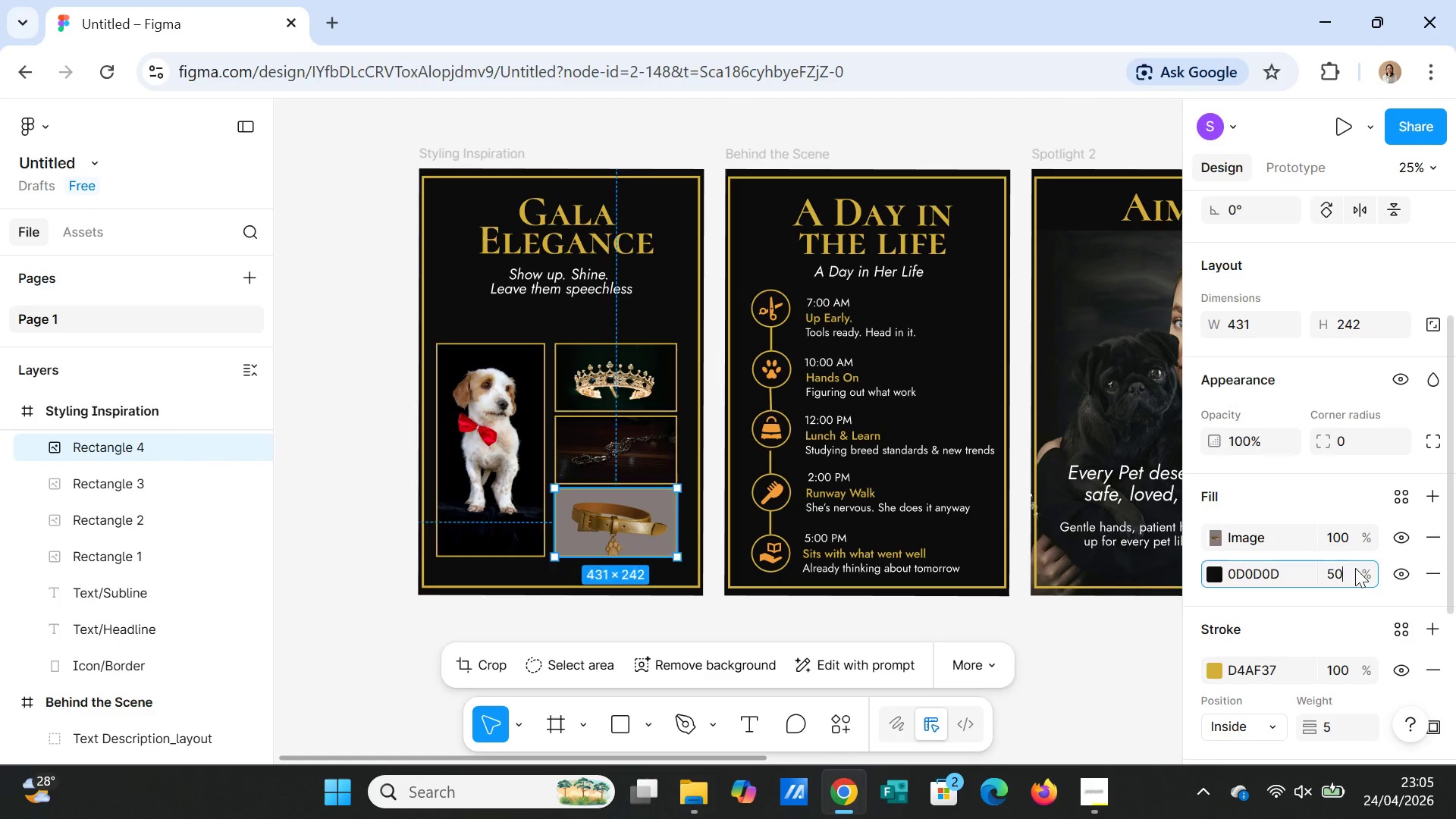 
key(Enter)
 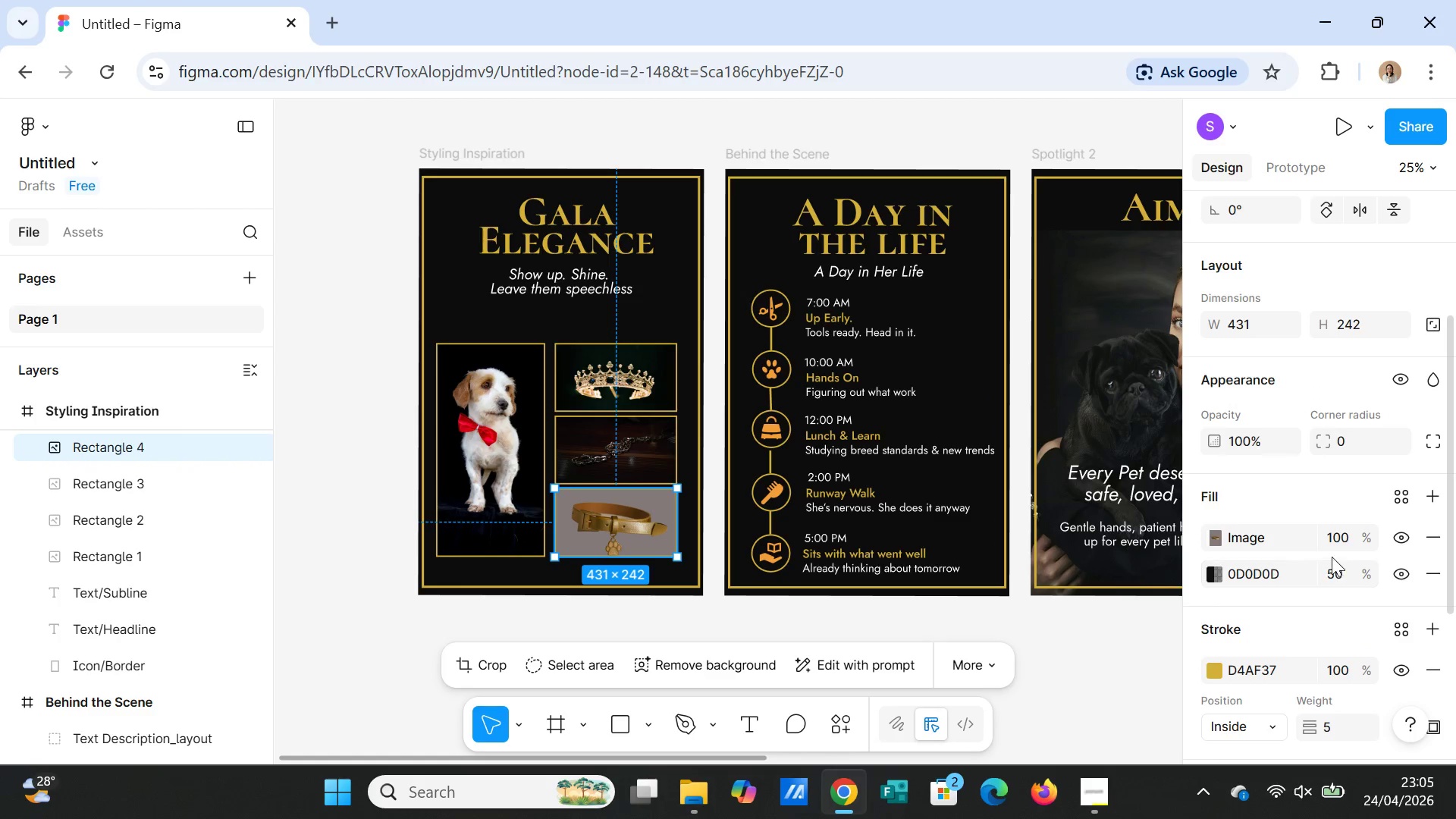 
left_click([1339, 546])
 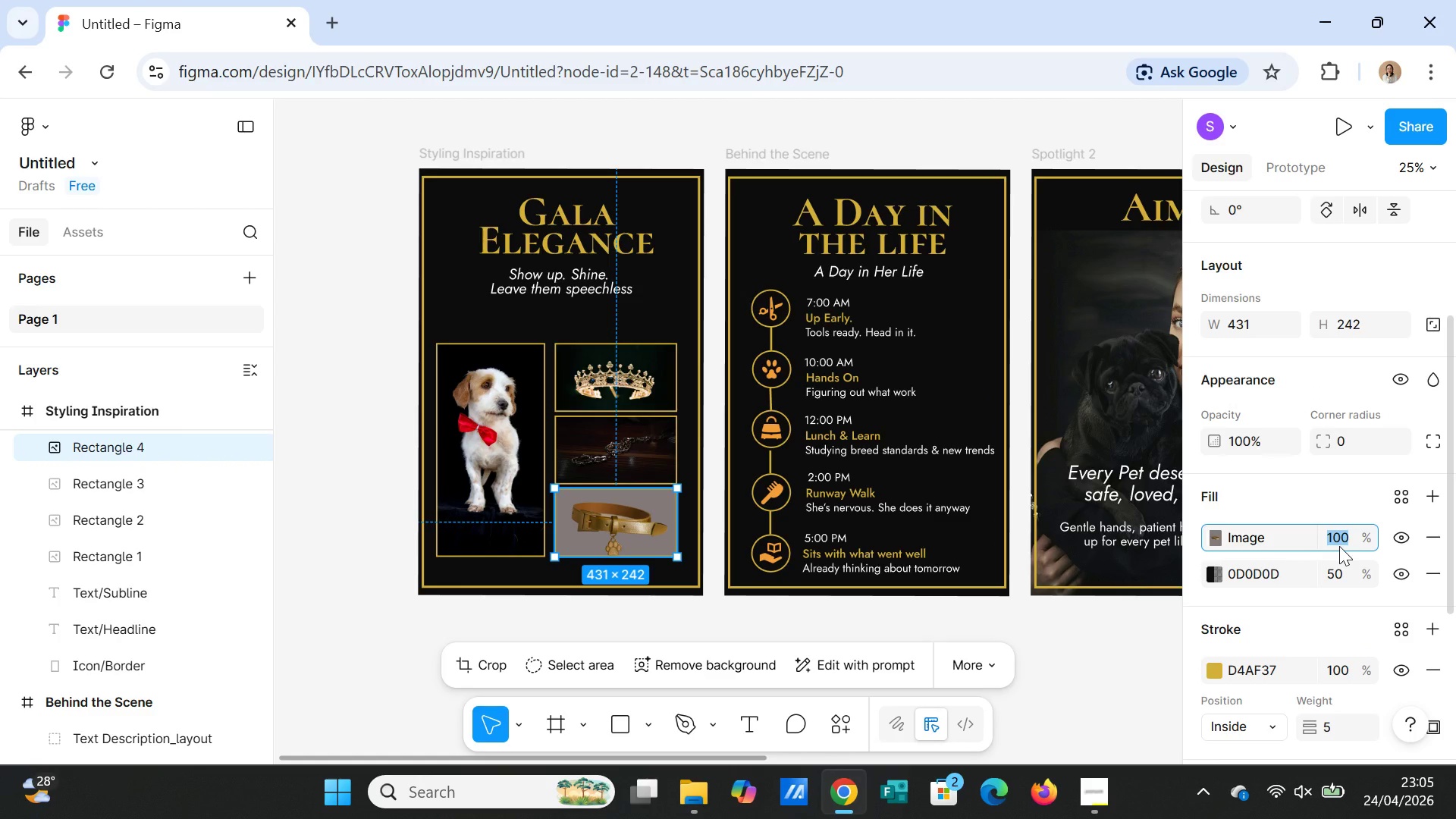 
type(40)
 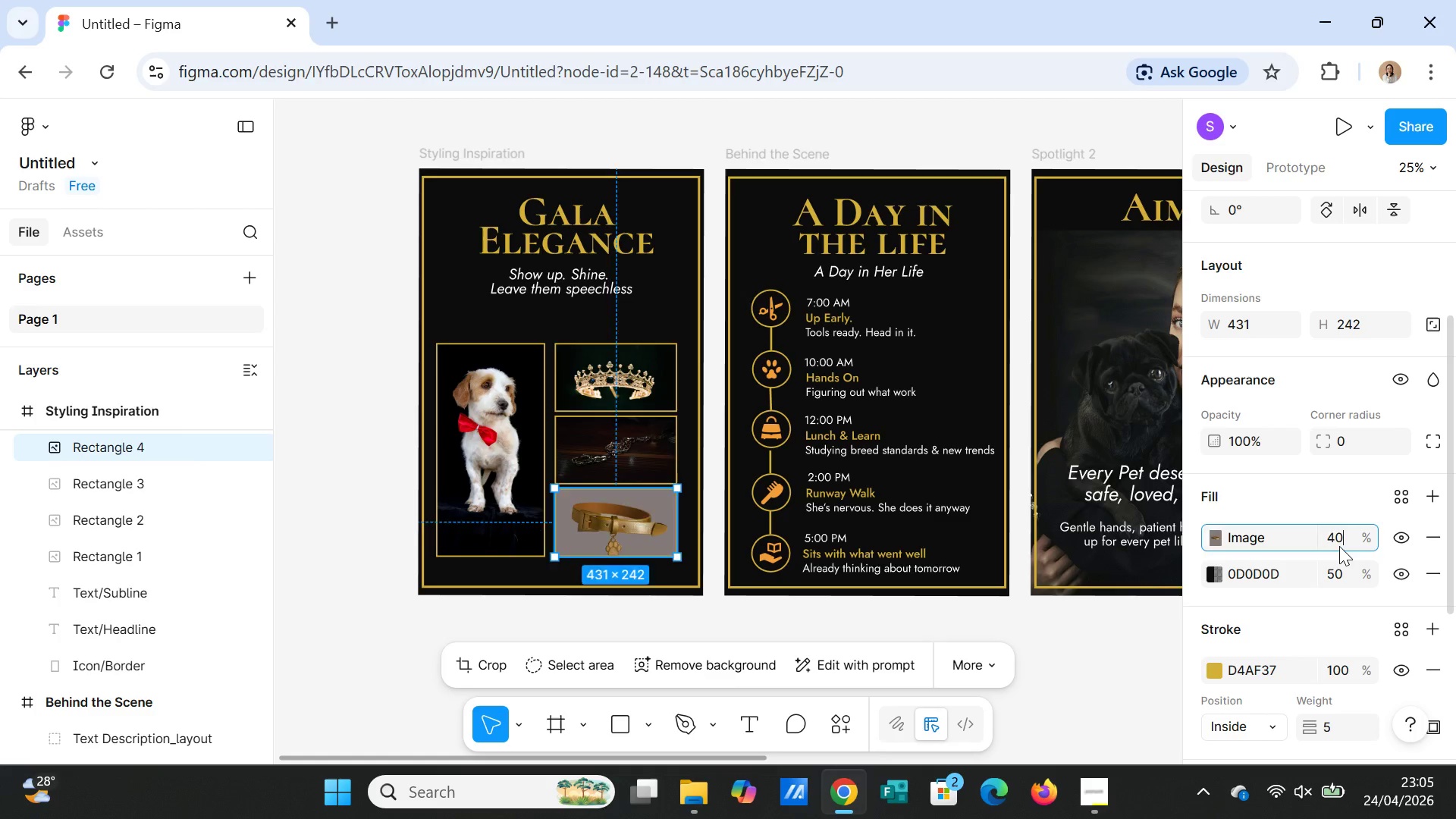 
key(Enter)
 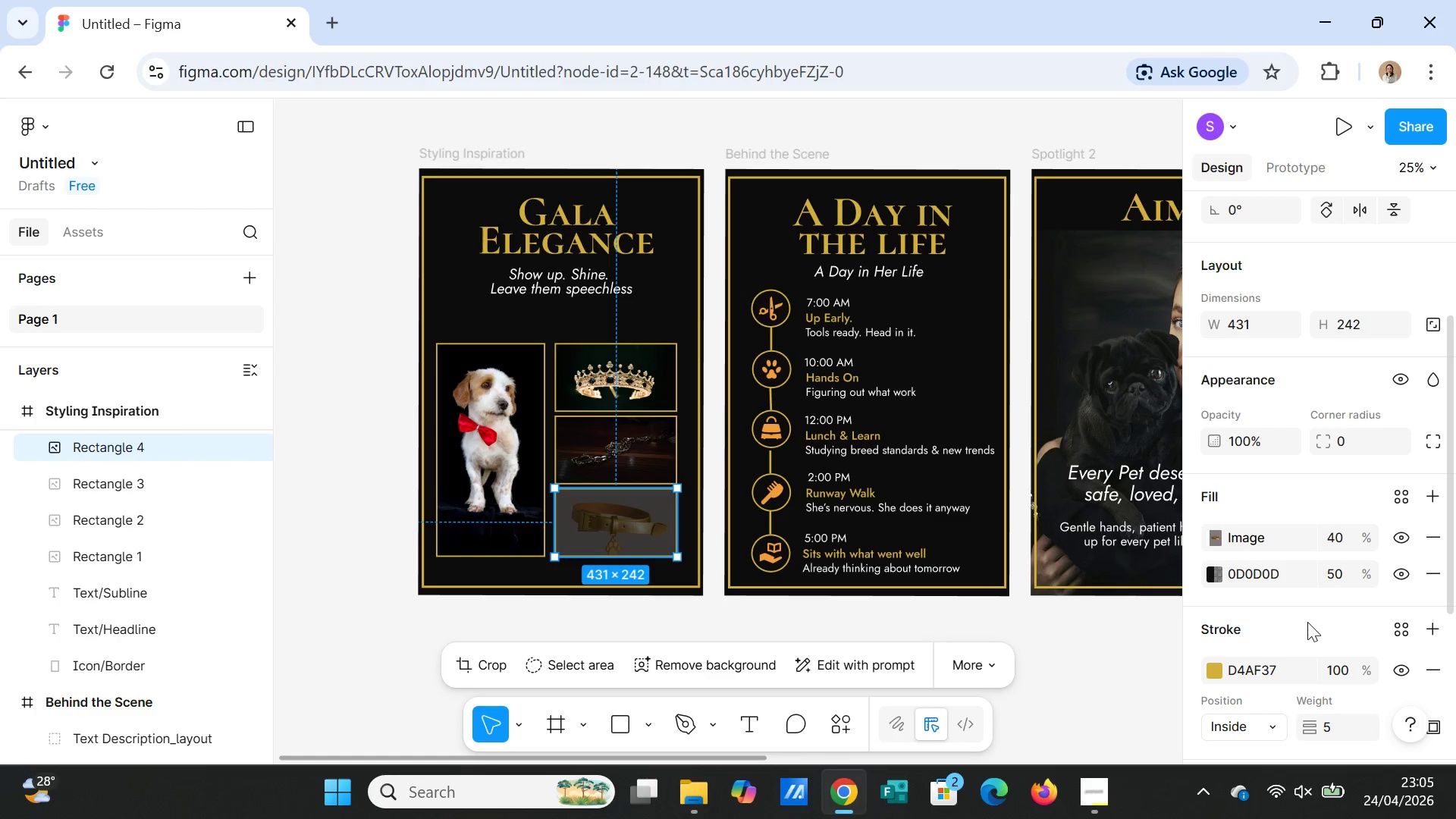 
wait(5.66)
 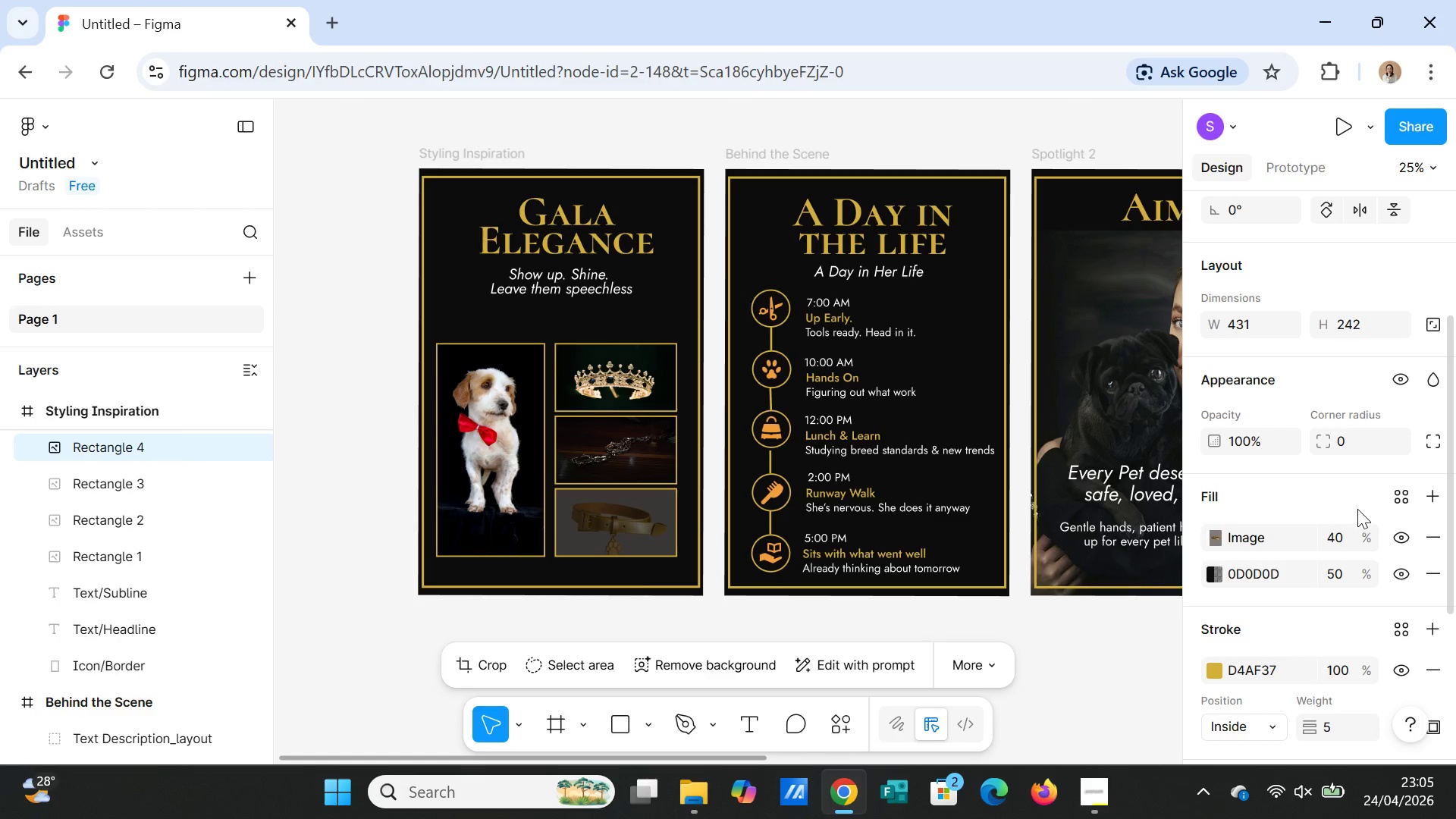 
left_click([1338, 546])
 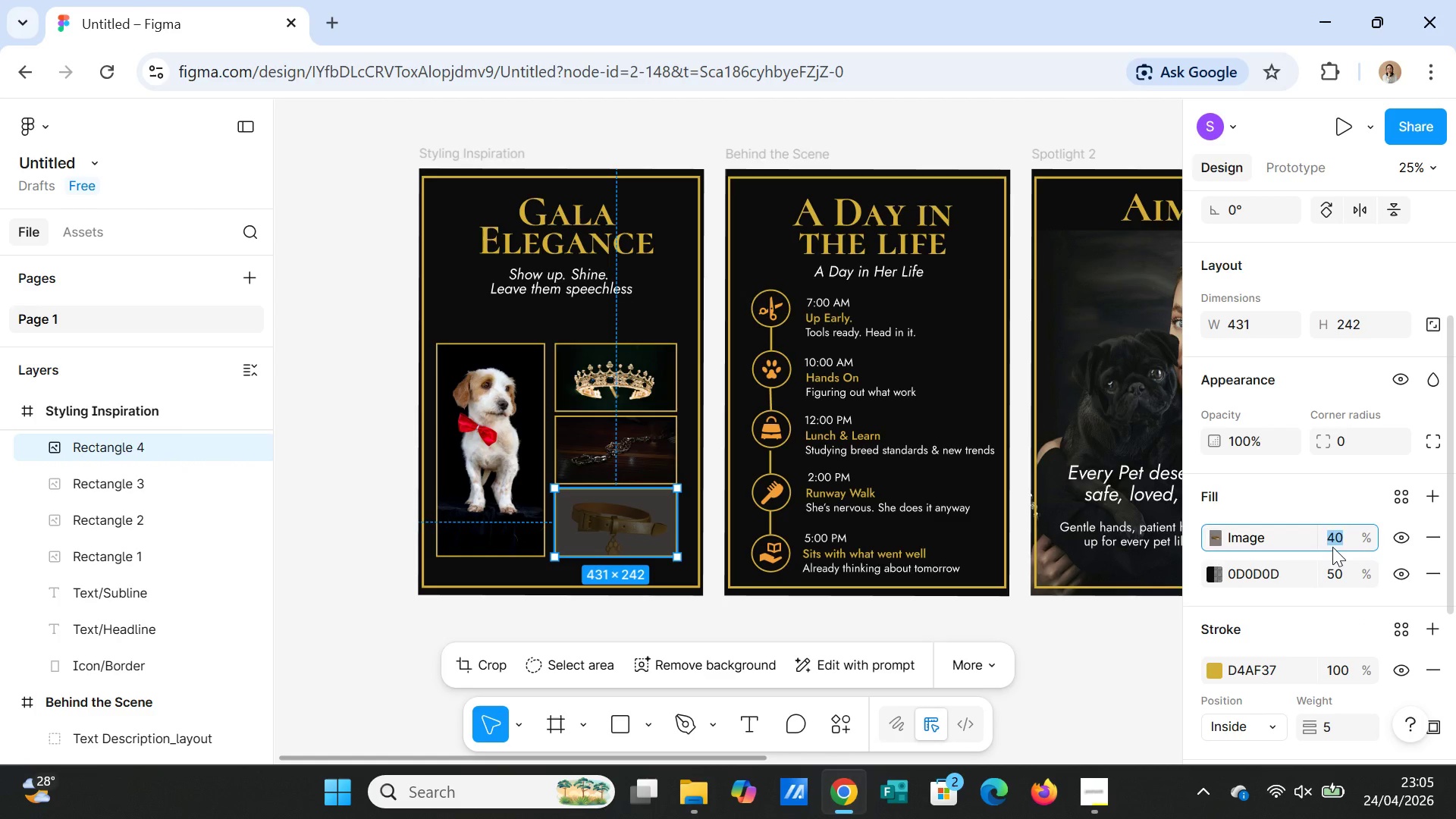 
type(100)
 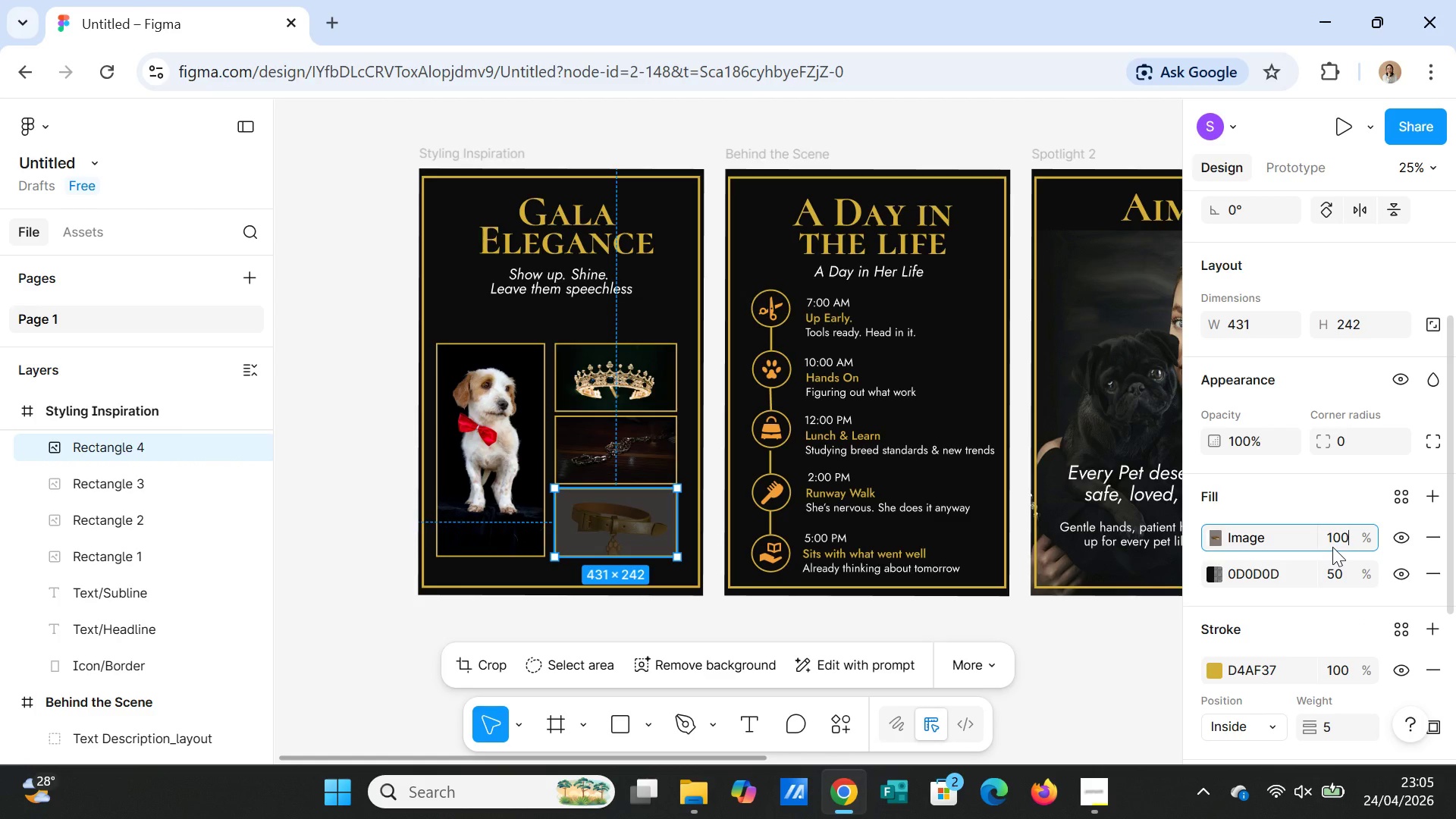 
key(Enter)
 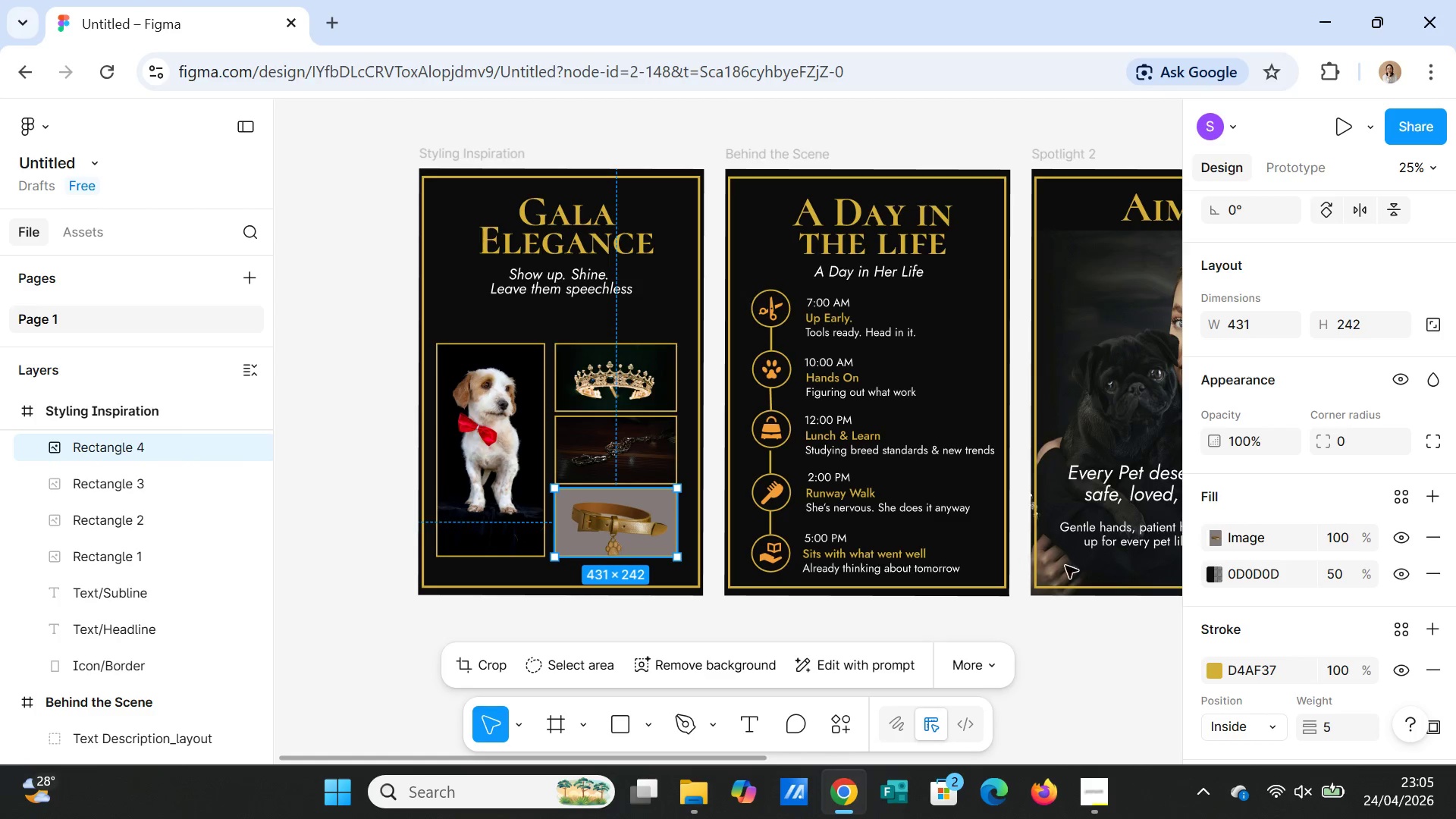 
left_click([1163, 637])
 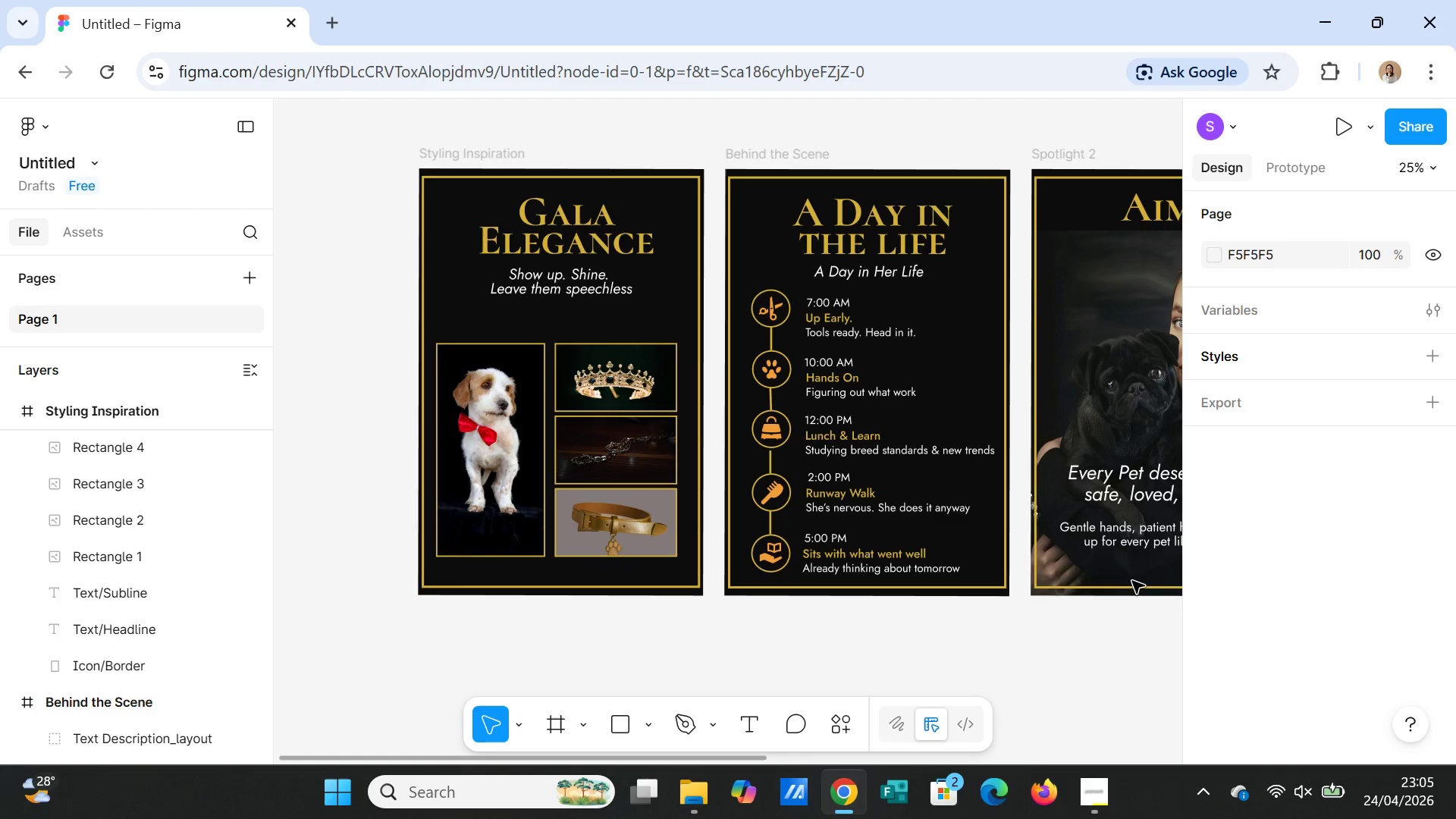 
left_click([634, 527])
 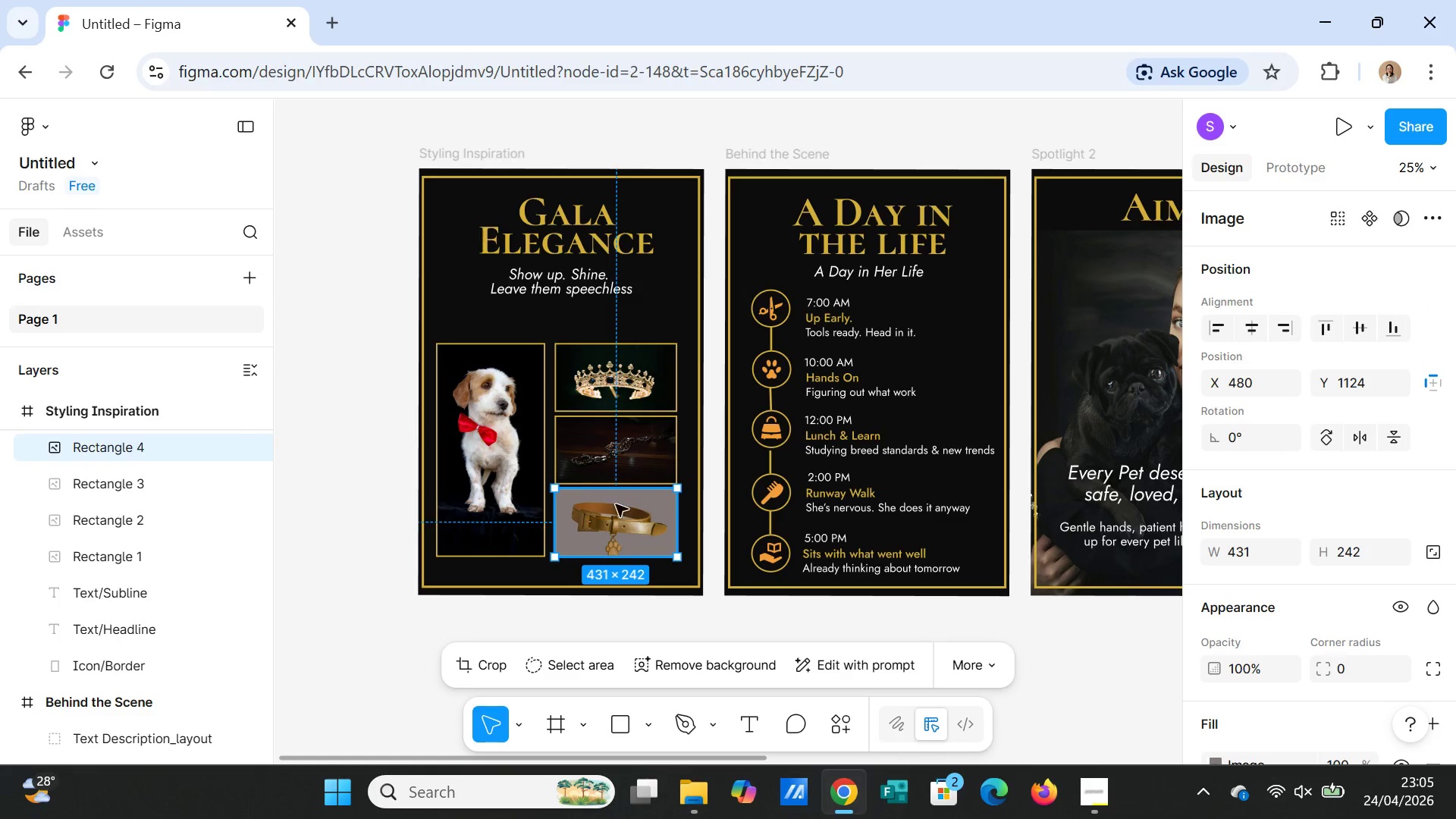 
double_click([621, 519])
 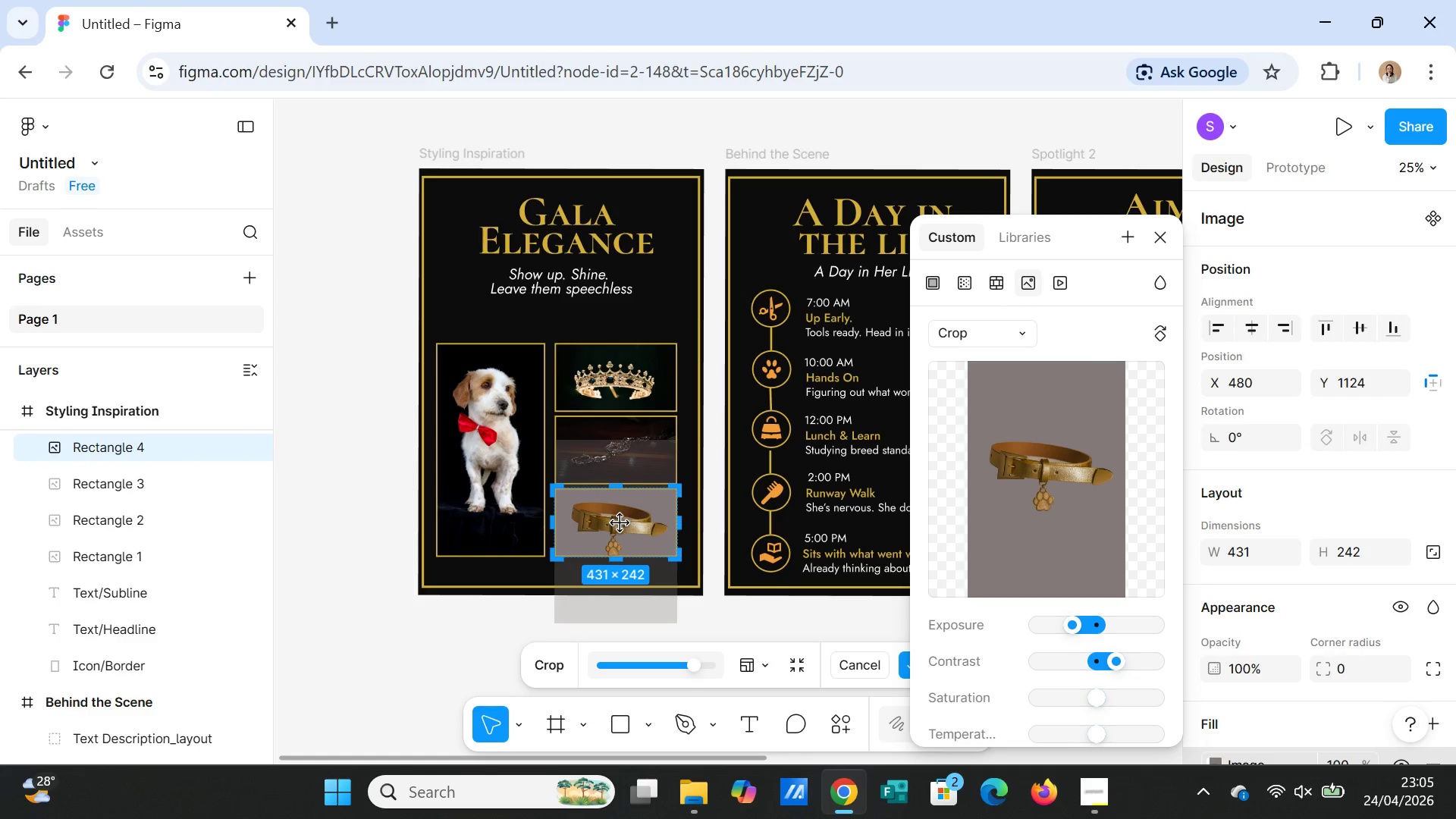 
left_click_drag(start_coordinate=[620, 523], to_coordinate=[621, 517])
 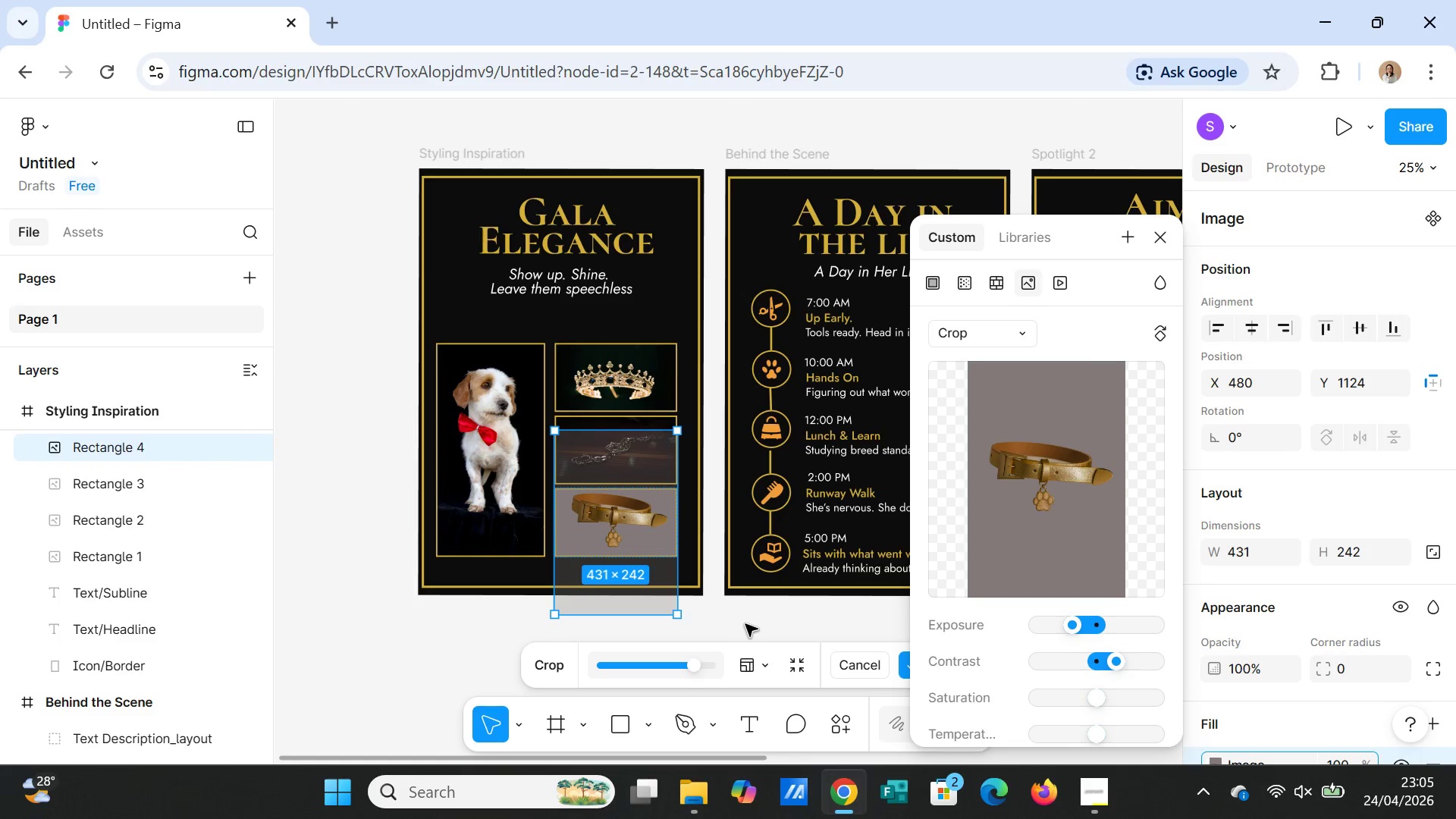 
left_click([754, 629])
 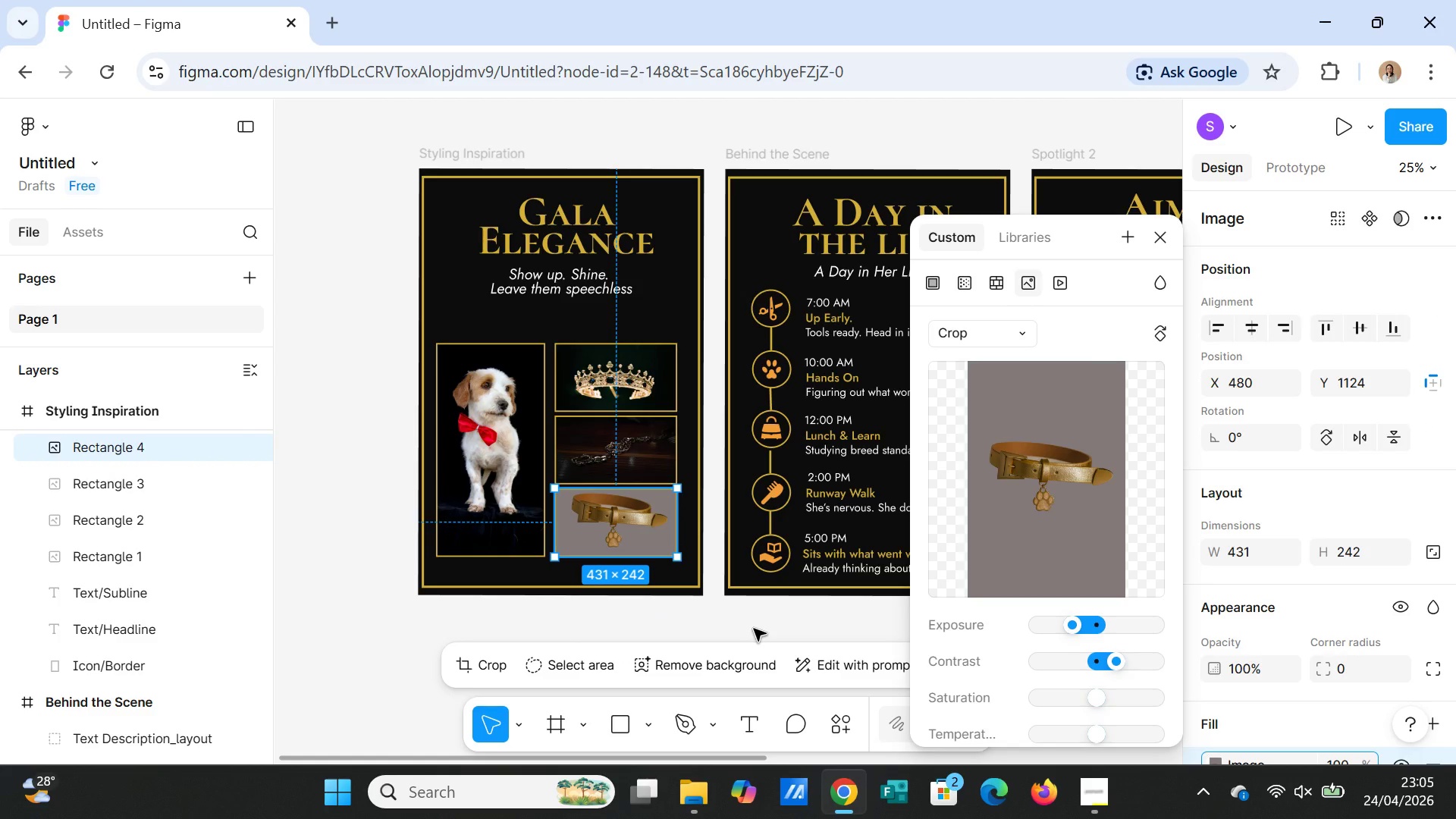 
left_click([754, 629])
 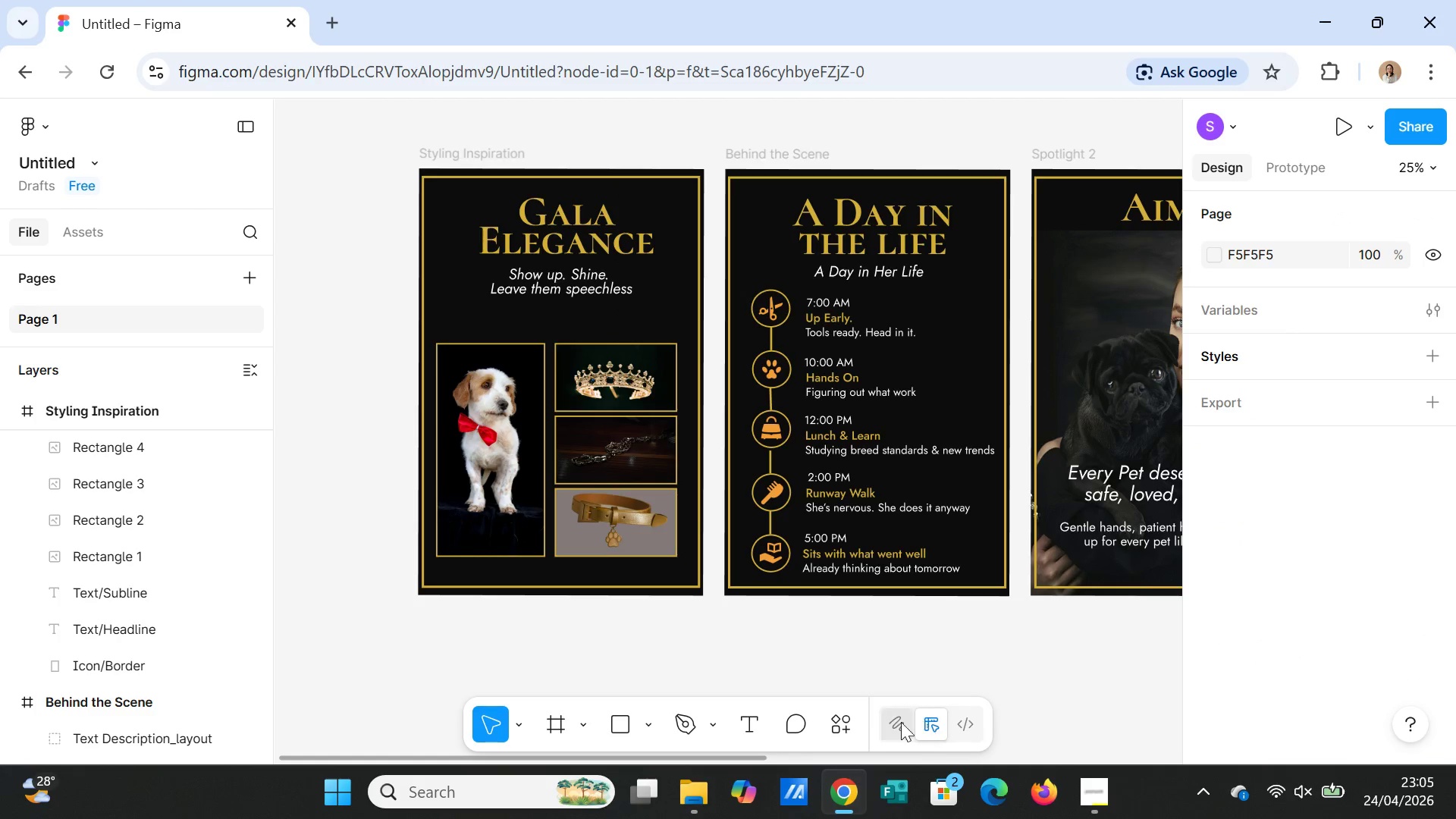 
wait(6.88)
 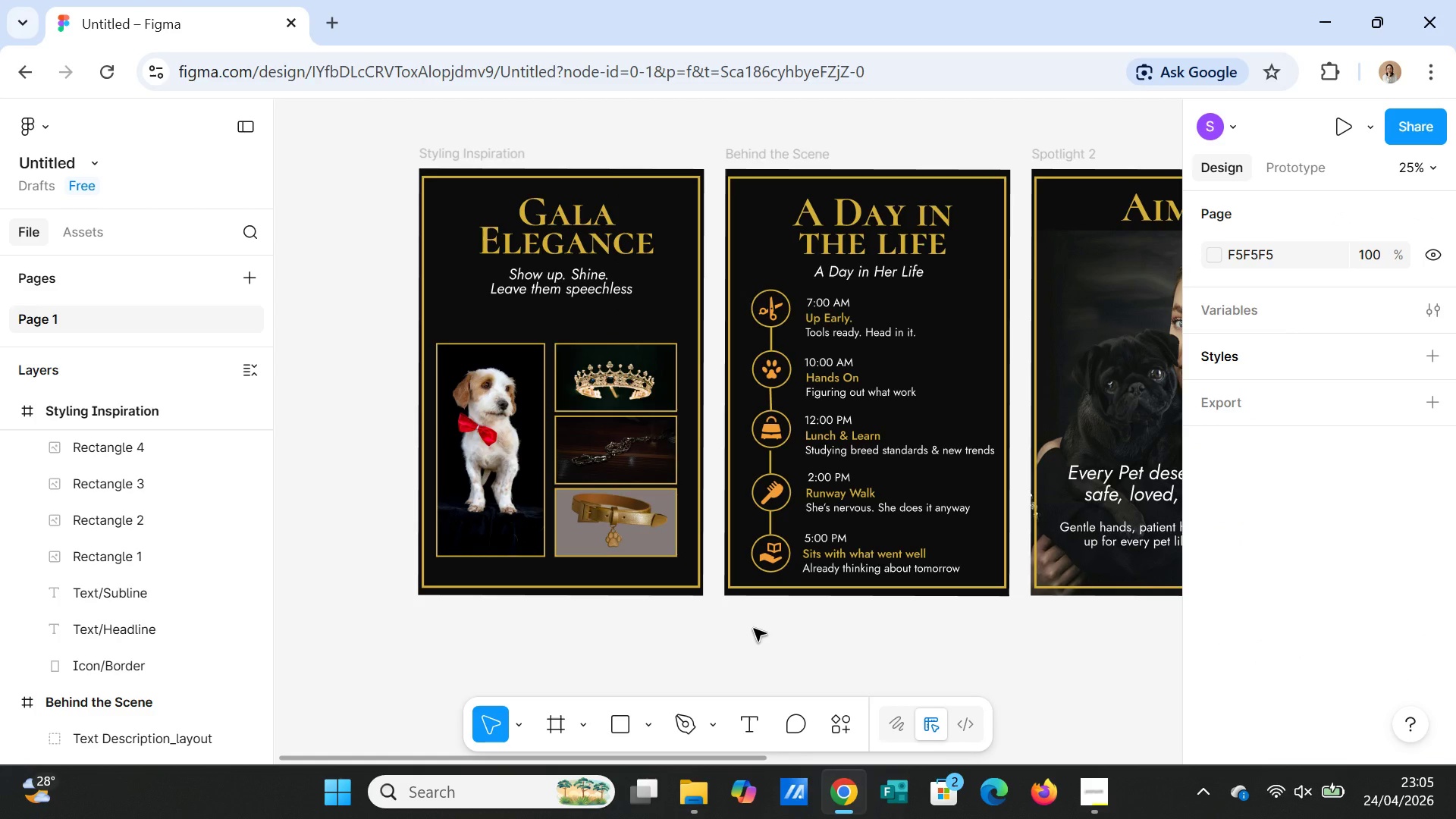 
left_click([645, 531])
 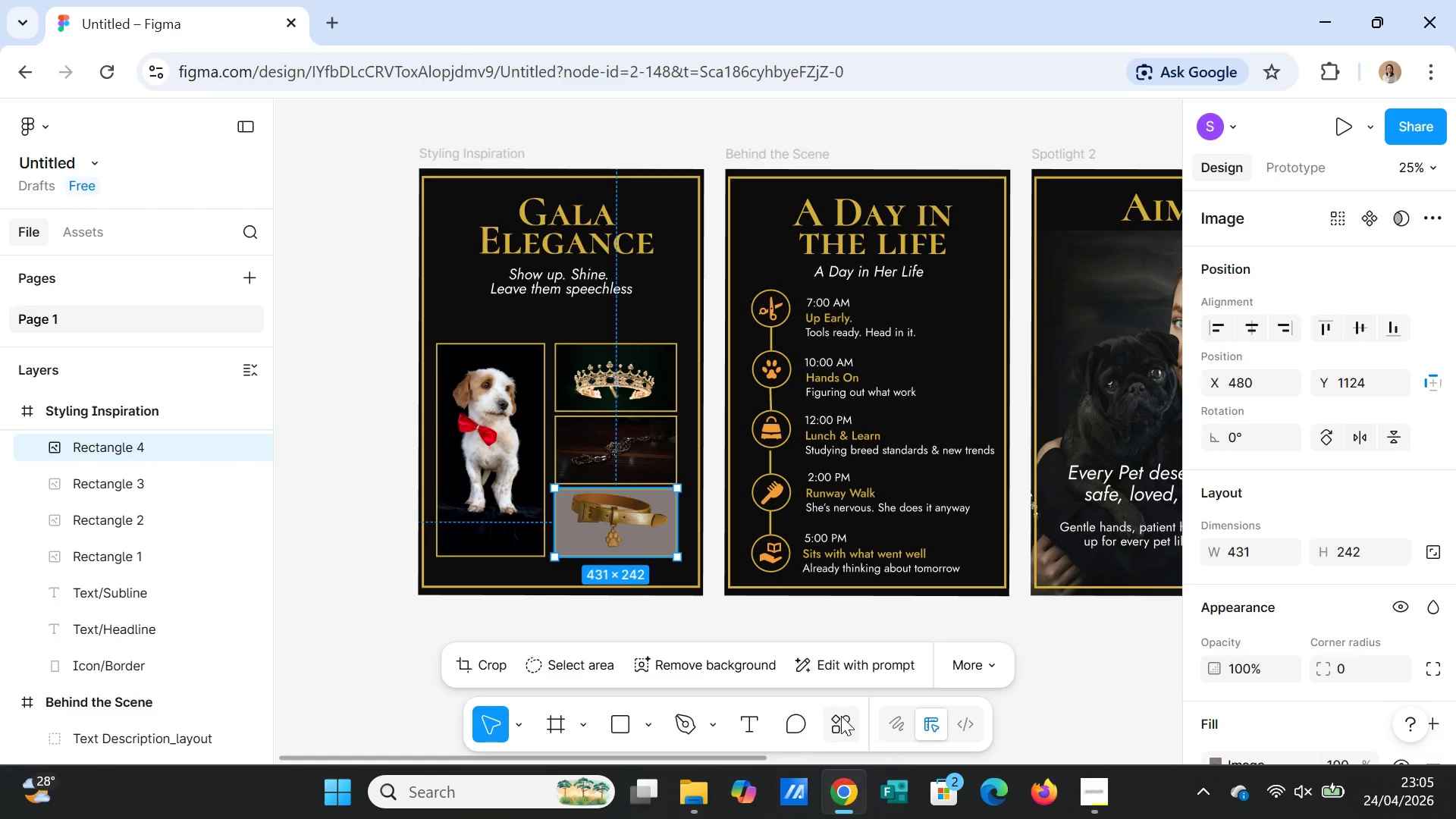 
left_click([841, 716])
 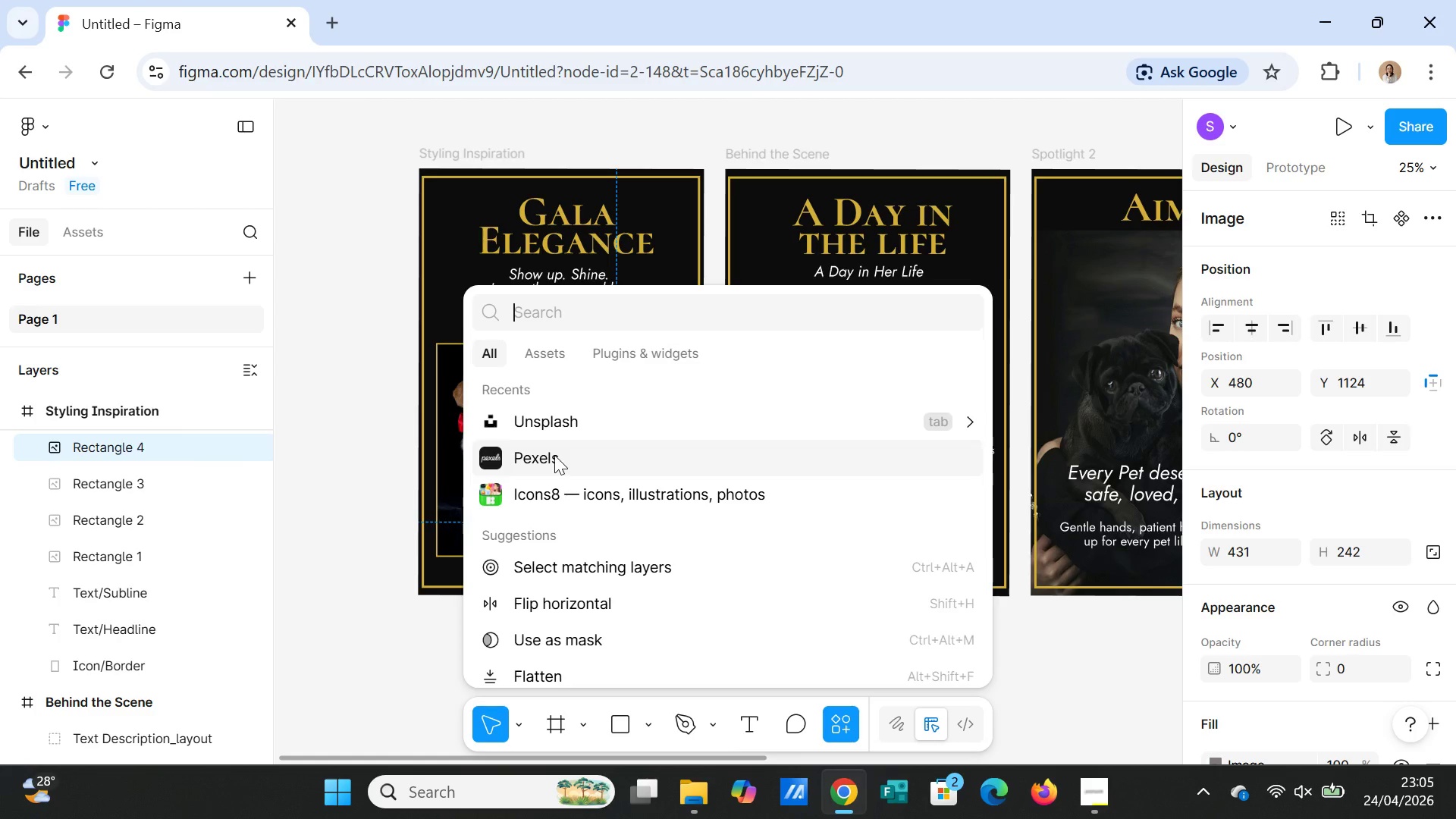 
left_click([560, 421])
 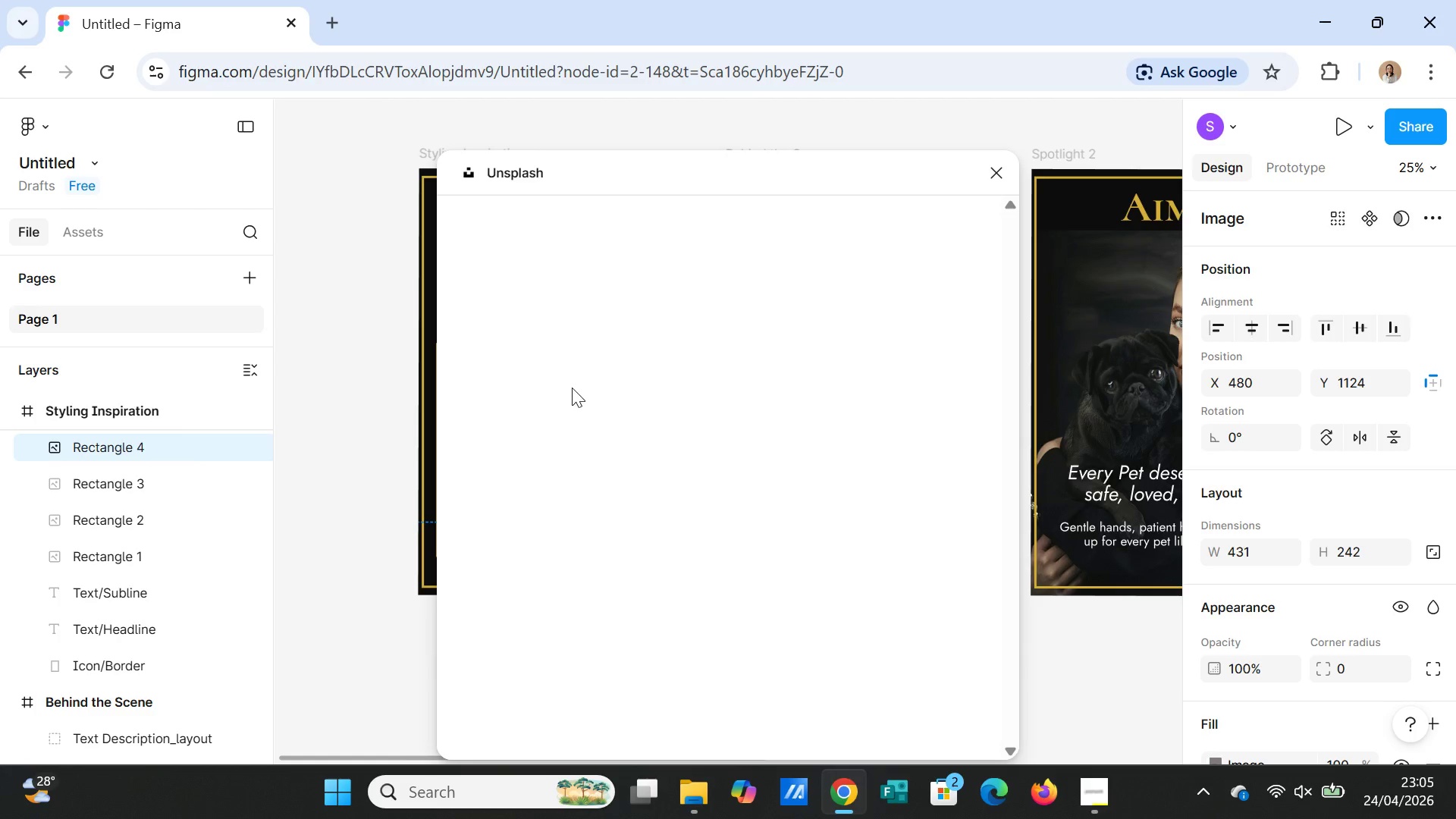 
left_click([573, 287])
 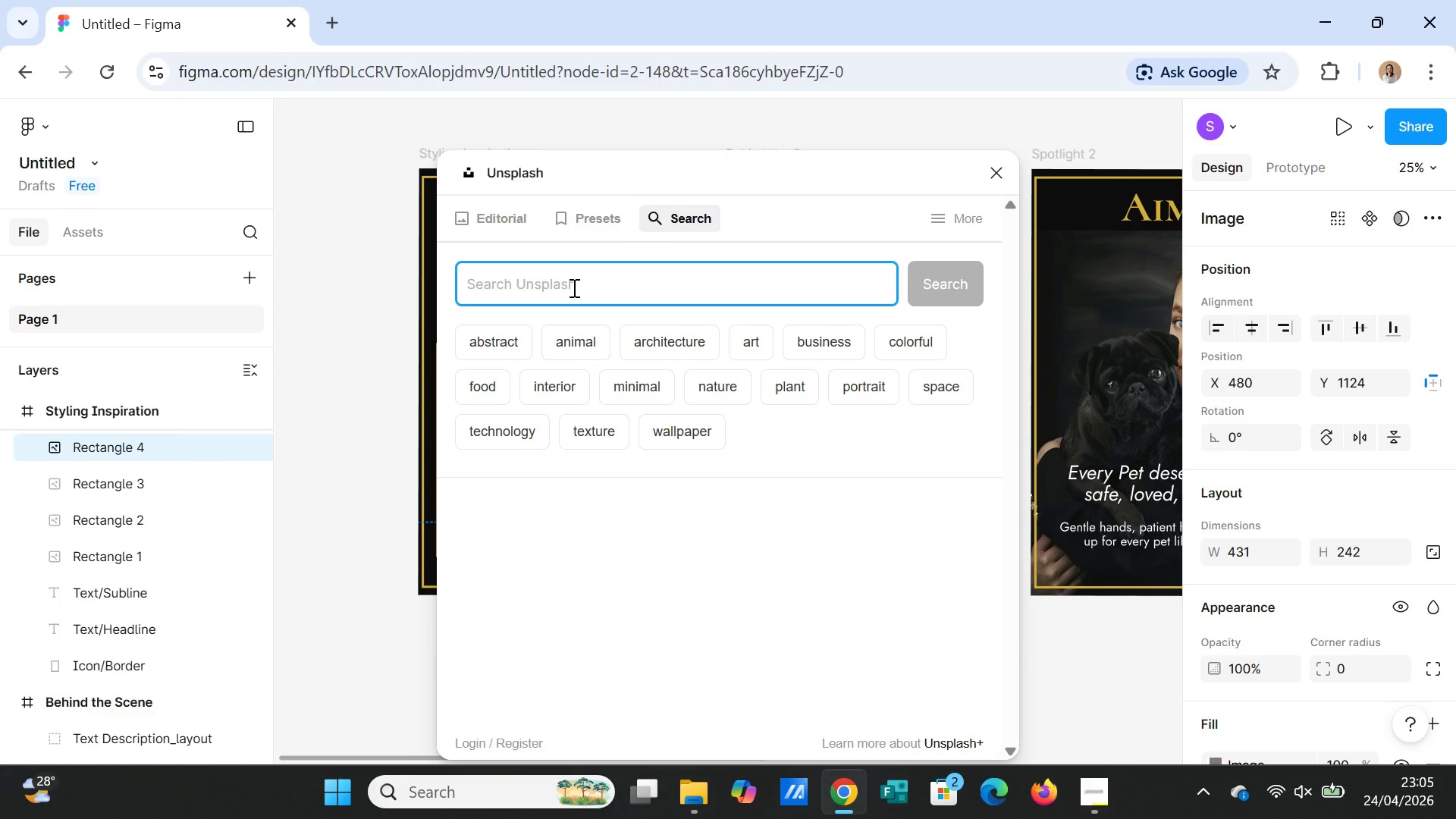 
type(pet necklae)
 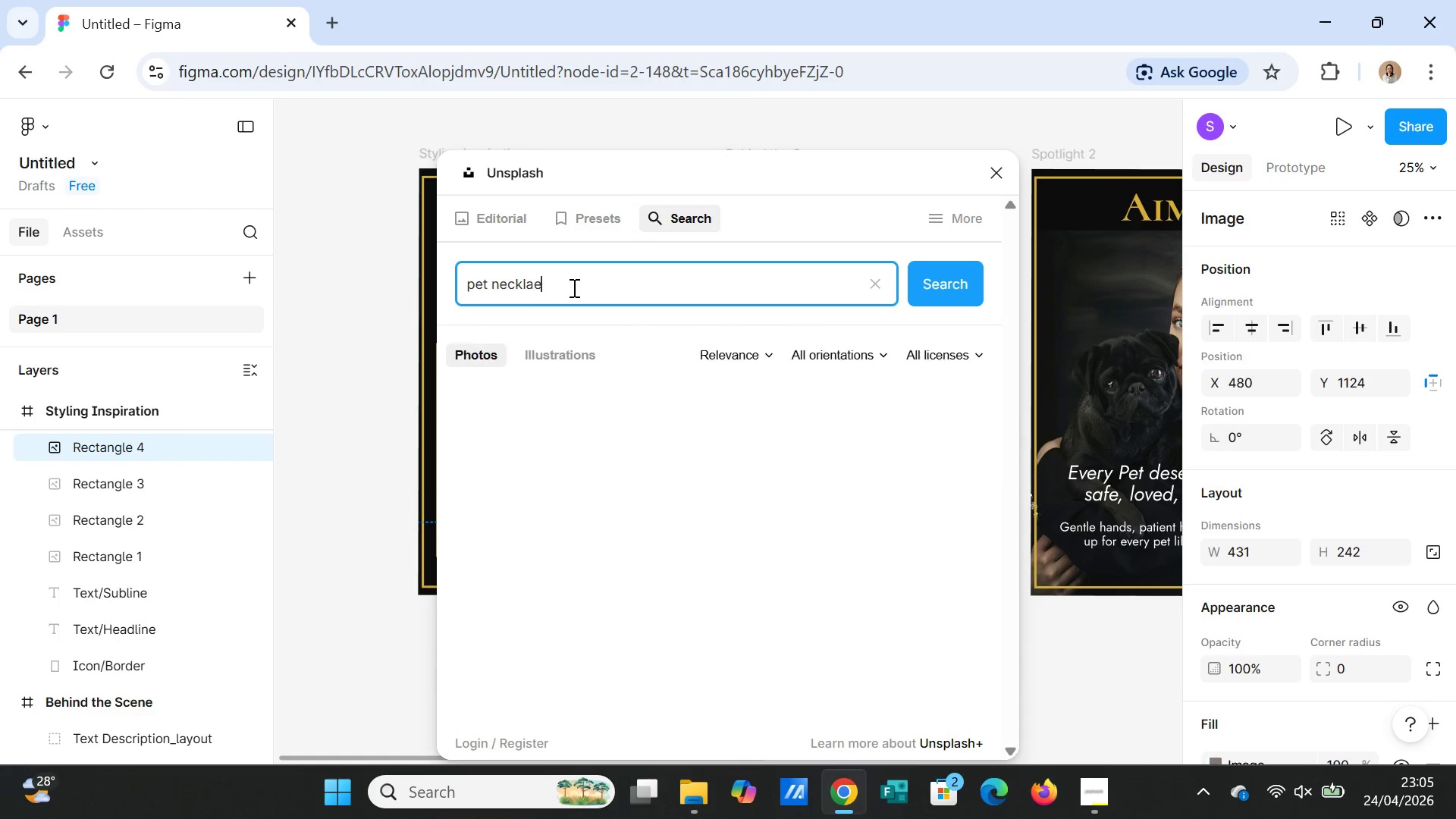 
key(Enter)
 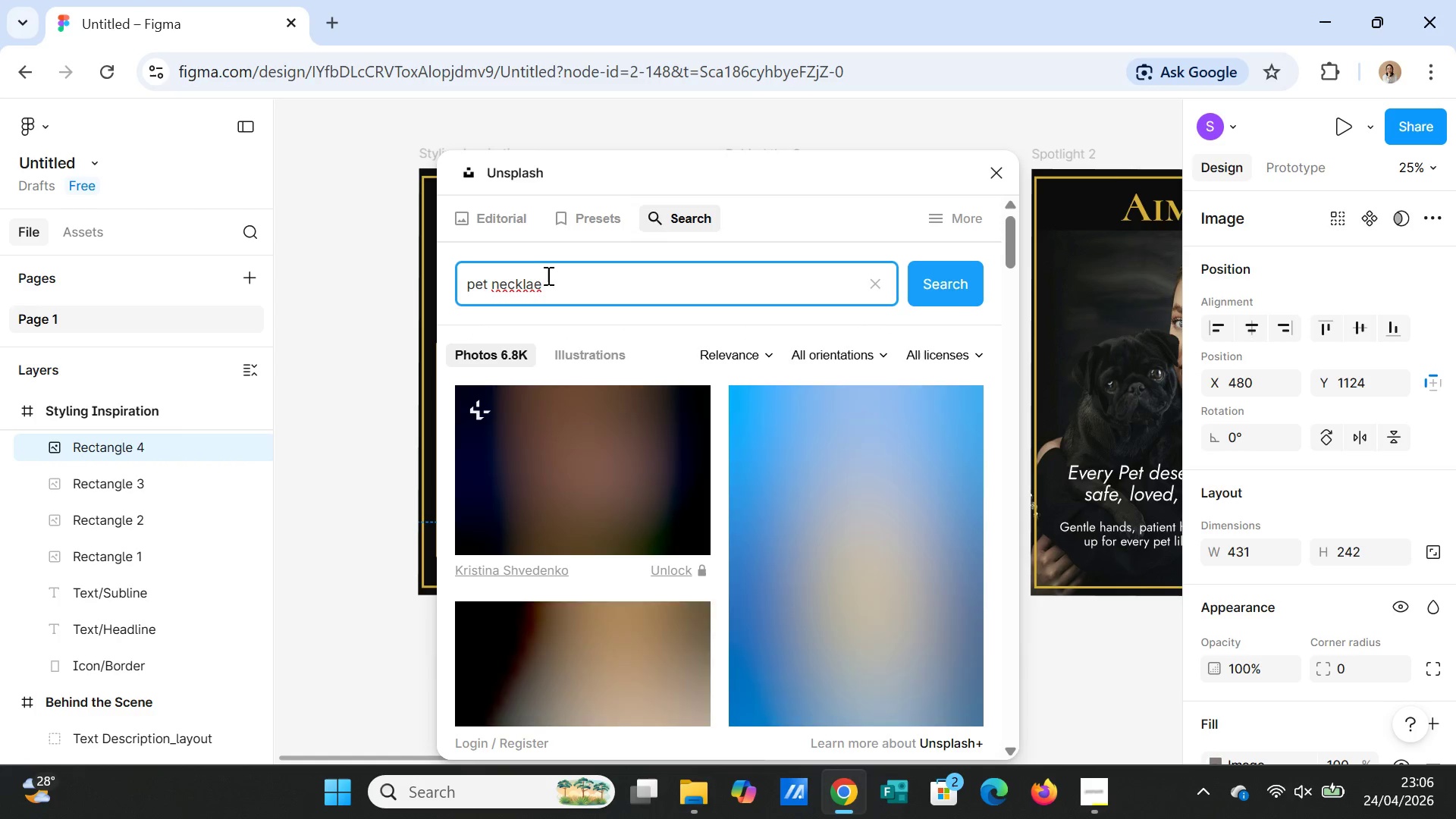 
left_click([531, 285])
 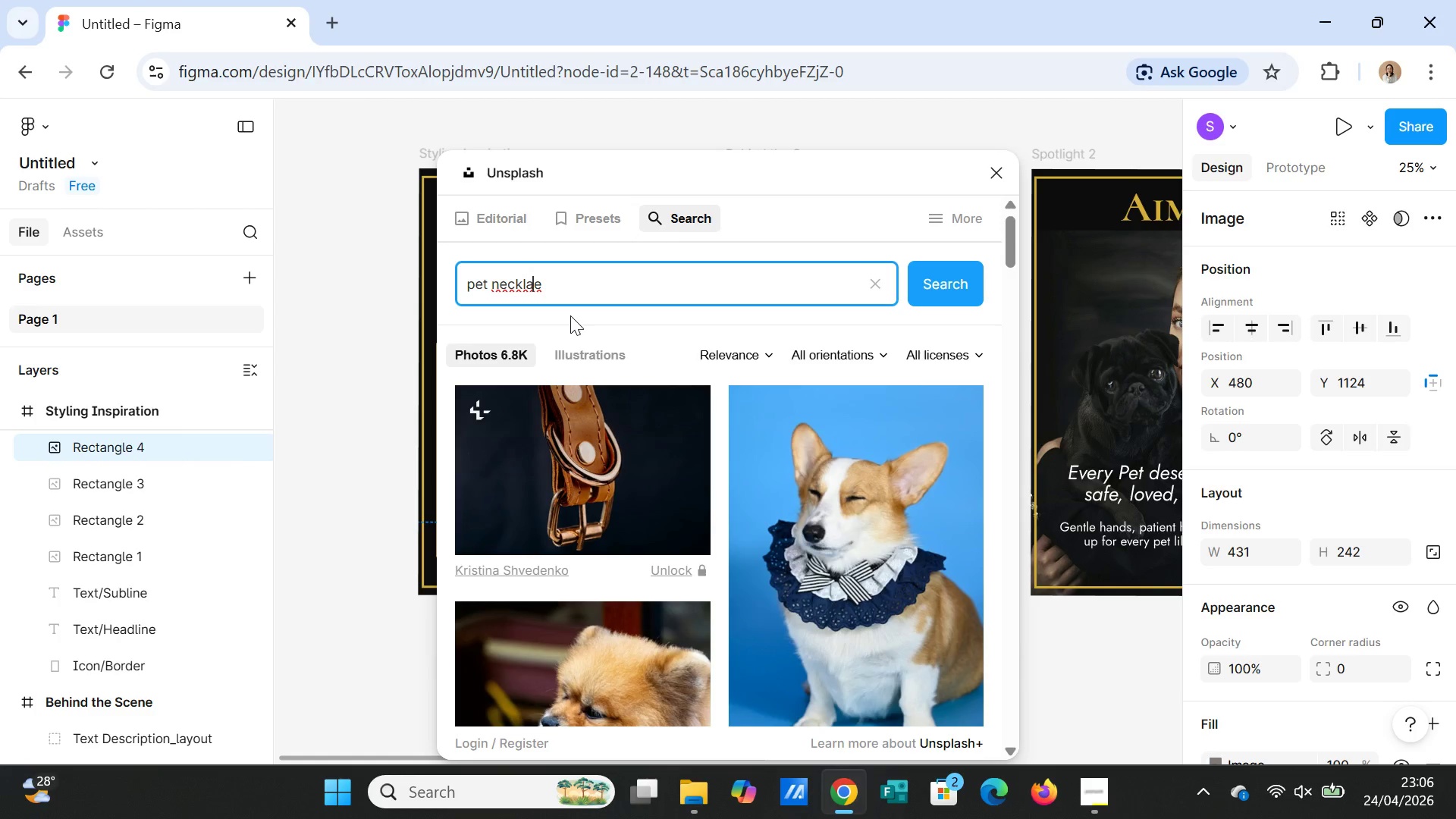 
key(C)
 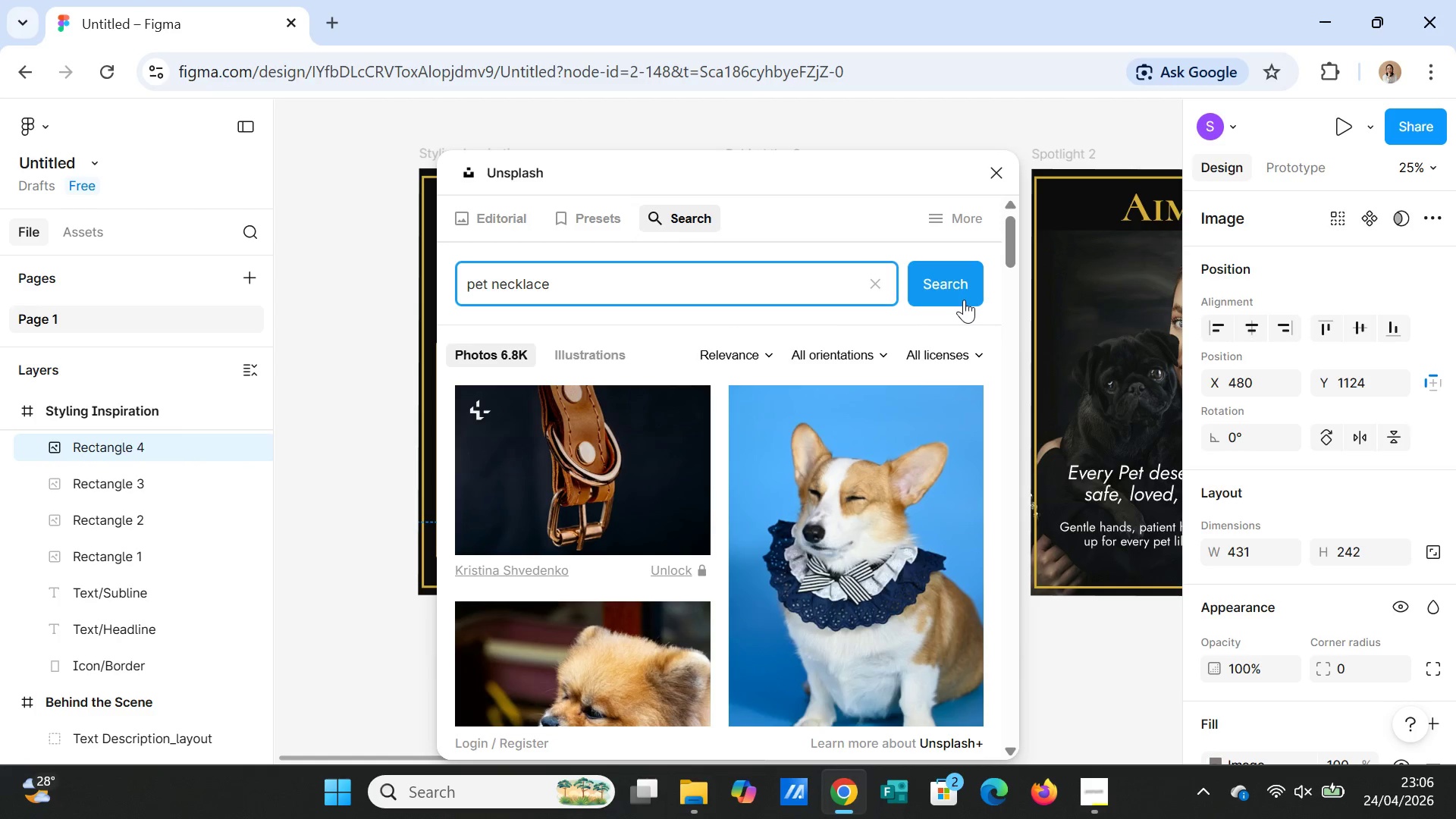 
left_click([965, 280])
 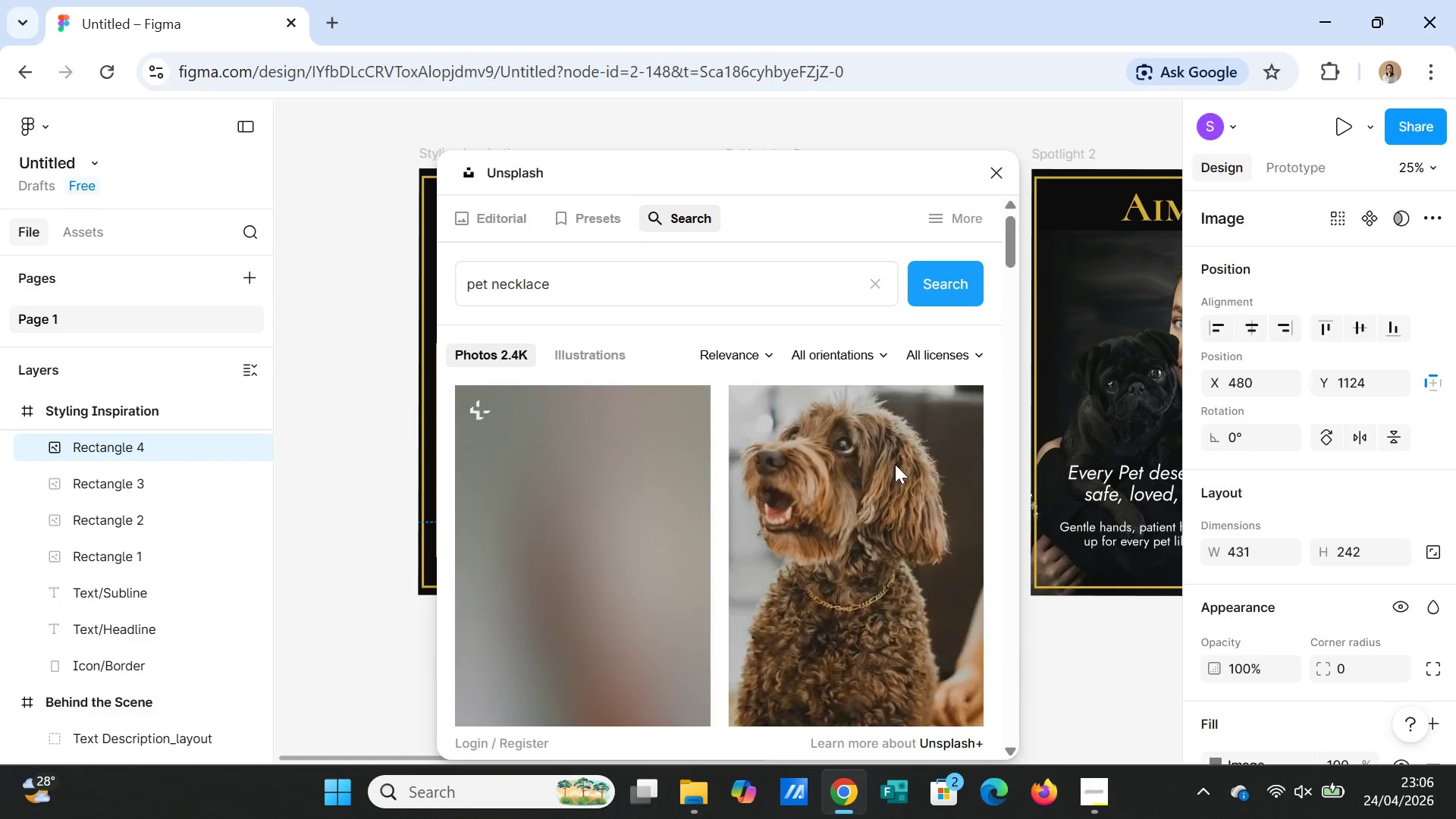 
scroll: coordinate [916, 562], scroll_direction: down, amount: 3.0
 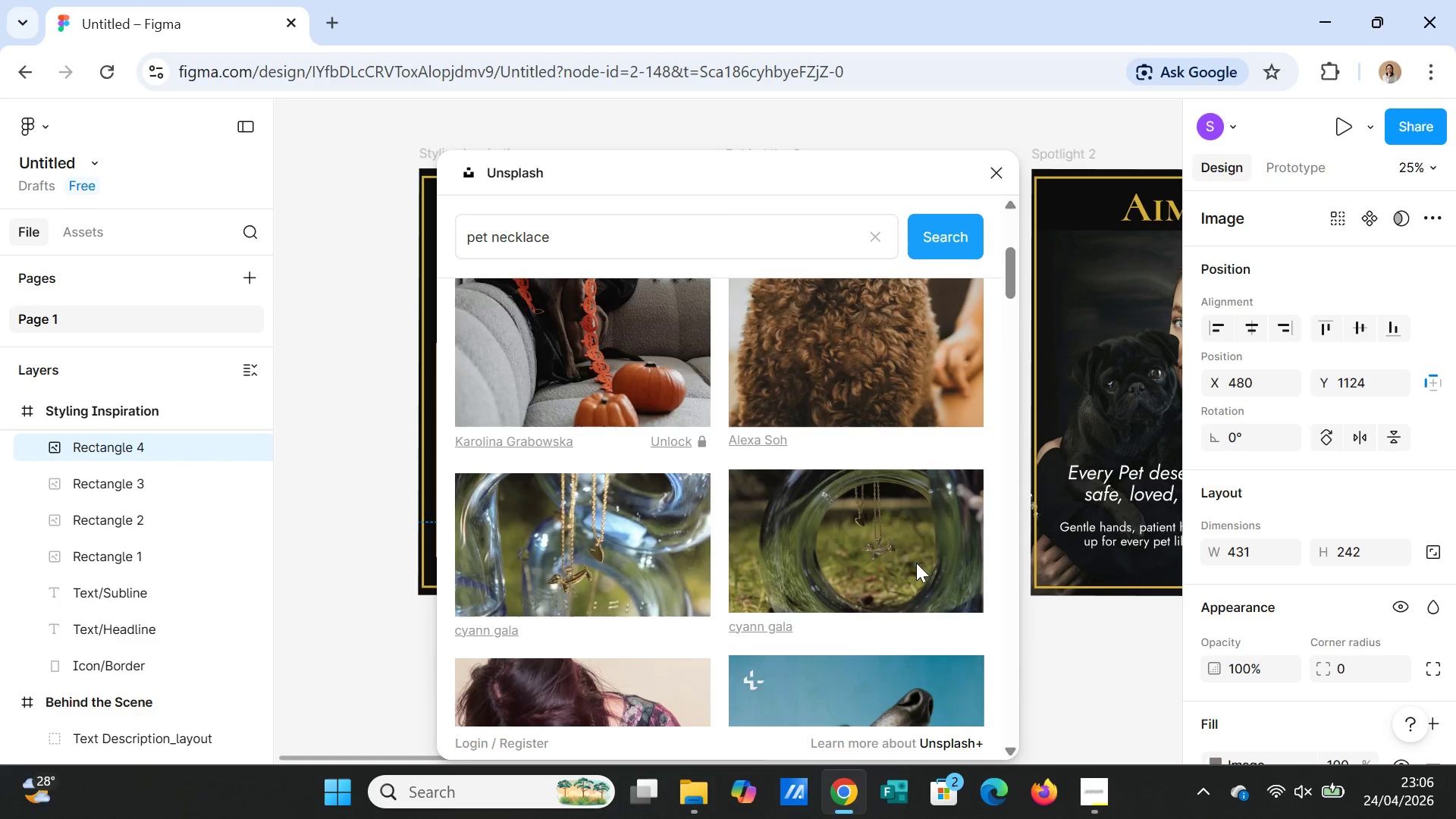 
scroll: coordinate [917, 563], scroll_direction: up, amount: 1.0
 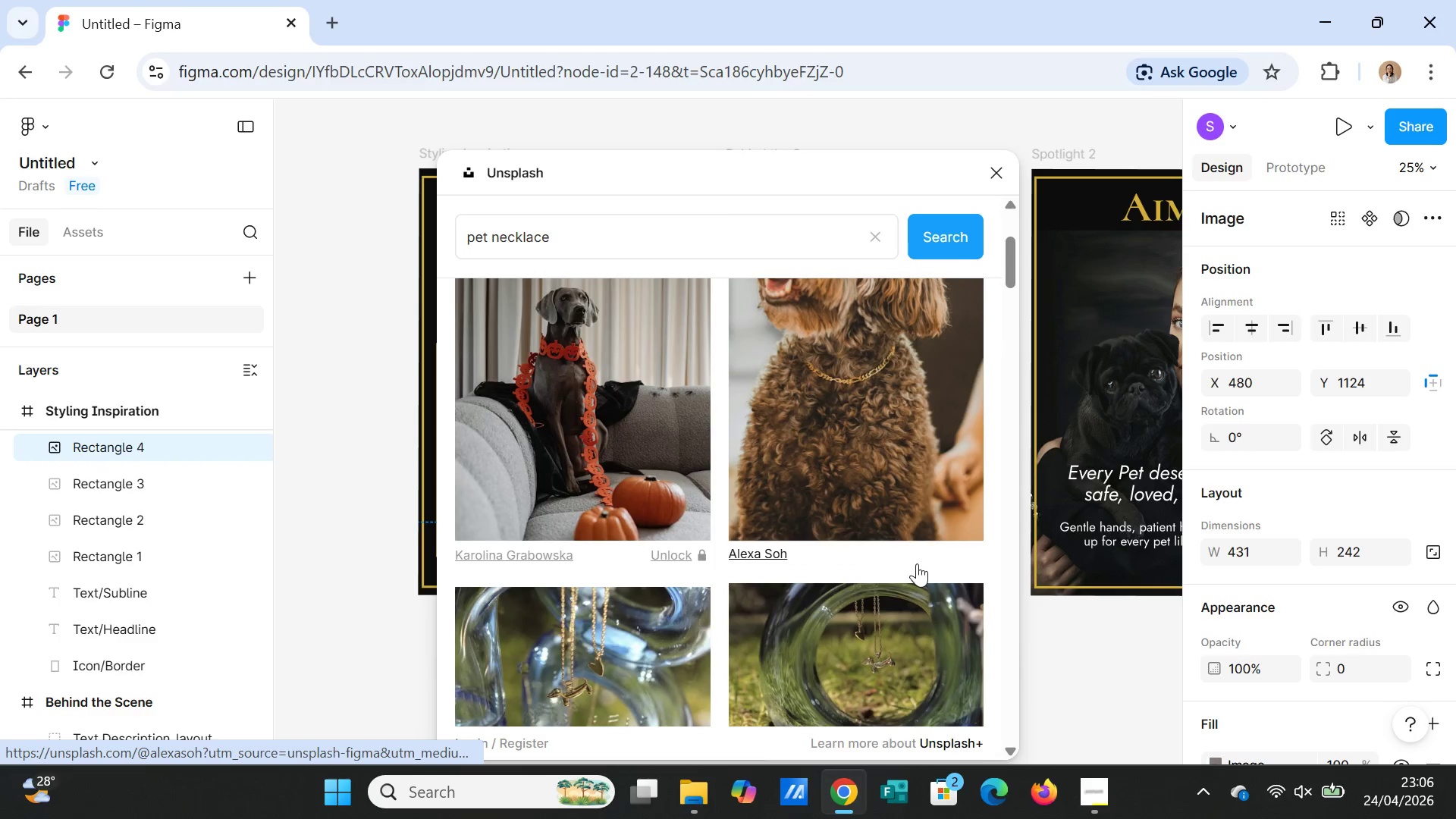 
scroll: coordinate [923, 565], scroll_direction: down, amount: 26.0
 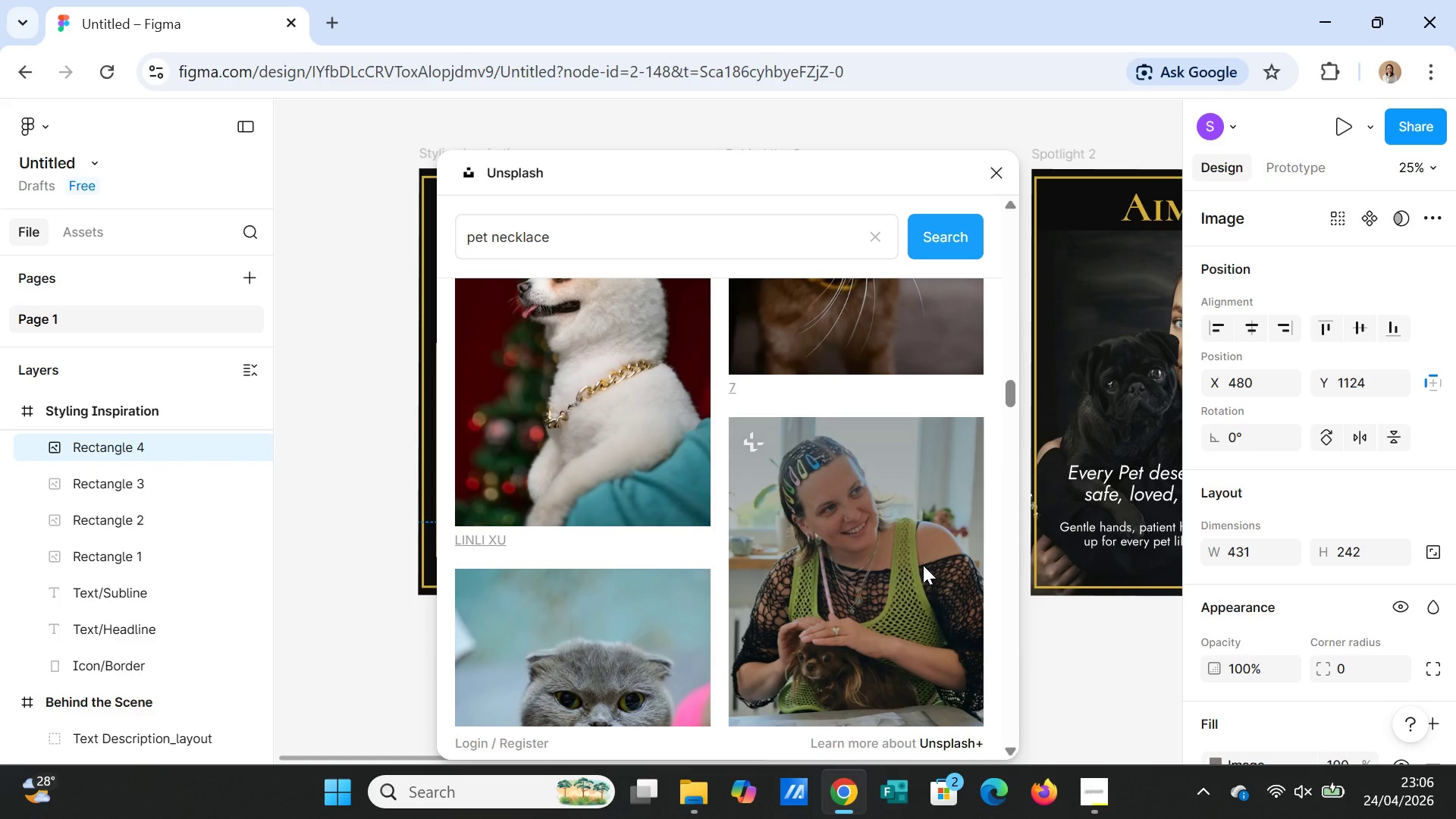 
scroll: coordinate [937, 562], scroll_direction: down, amount: 105.0
 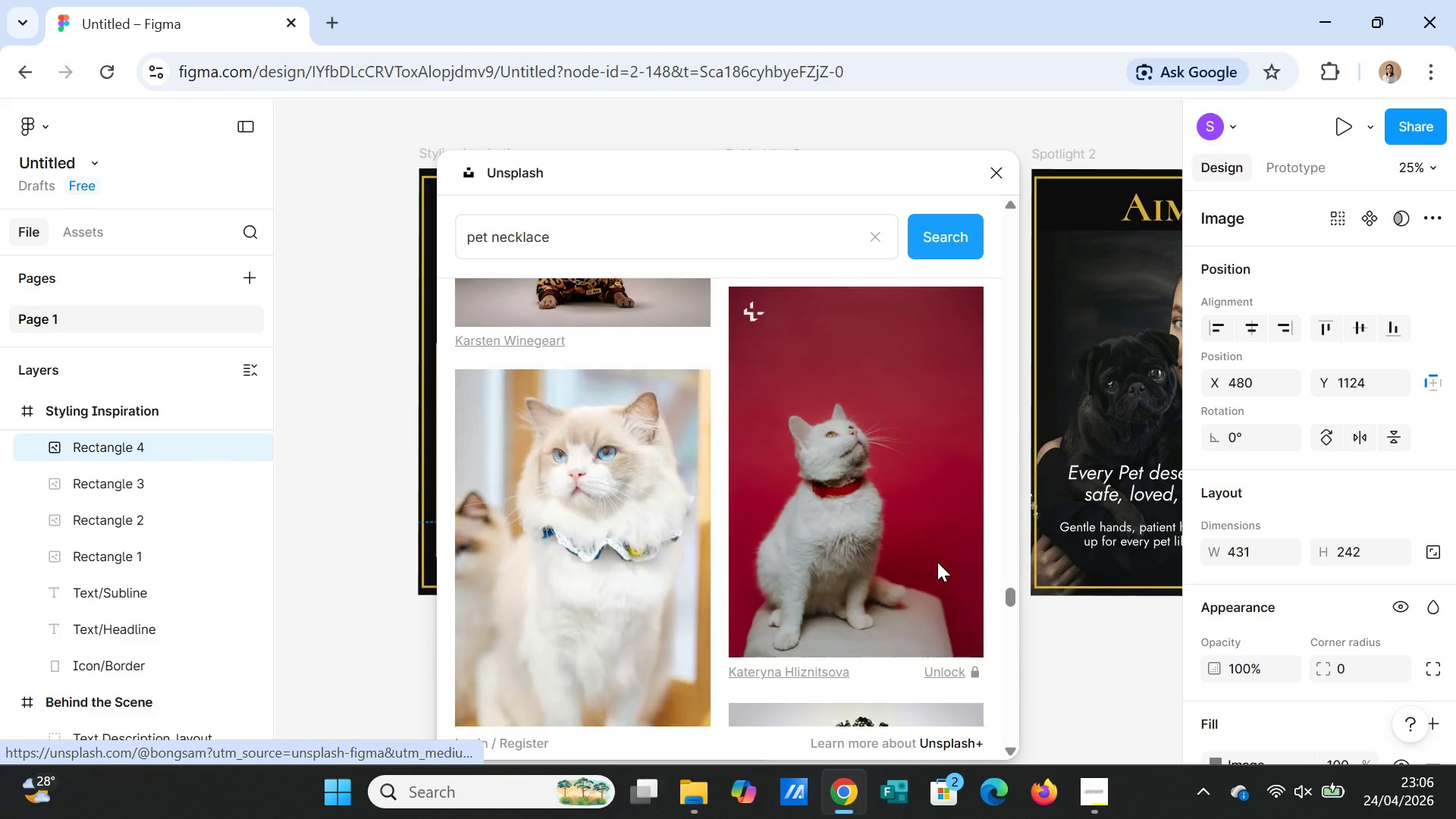 
scroll: coordinate [937, 562], scroll_direction: up, amount: 2.0
 